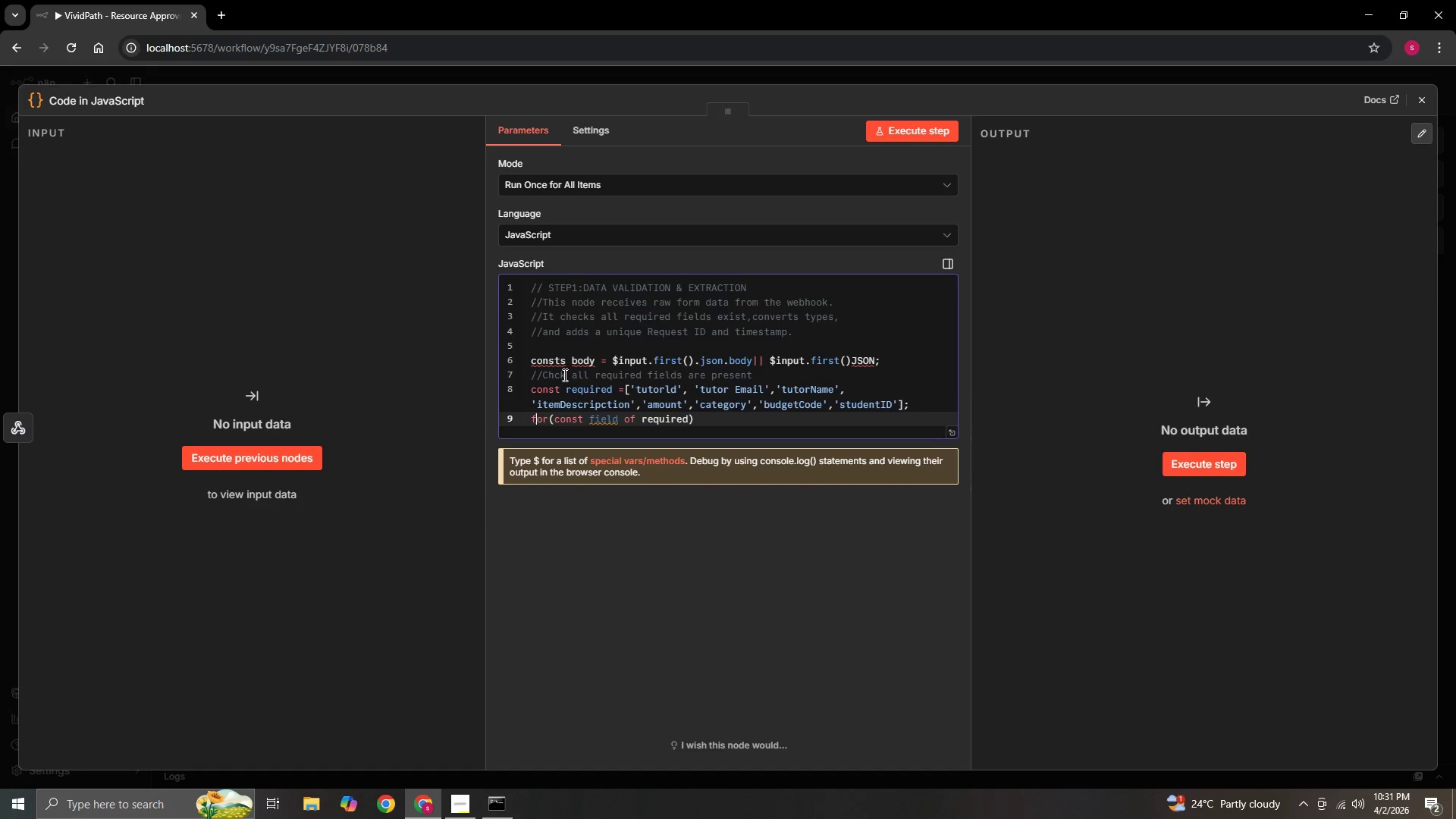 
key(ArrowLeft)
 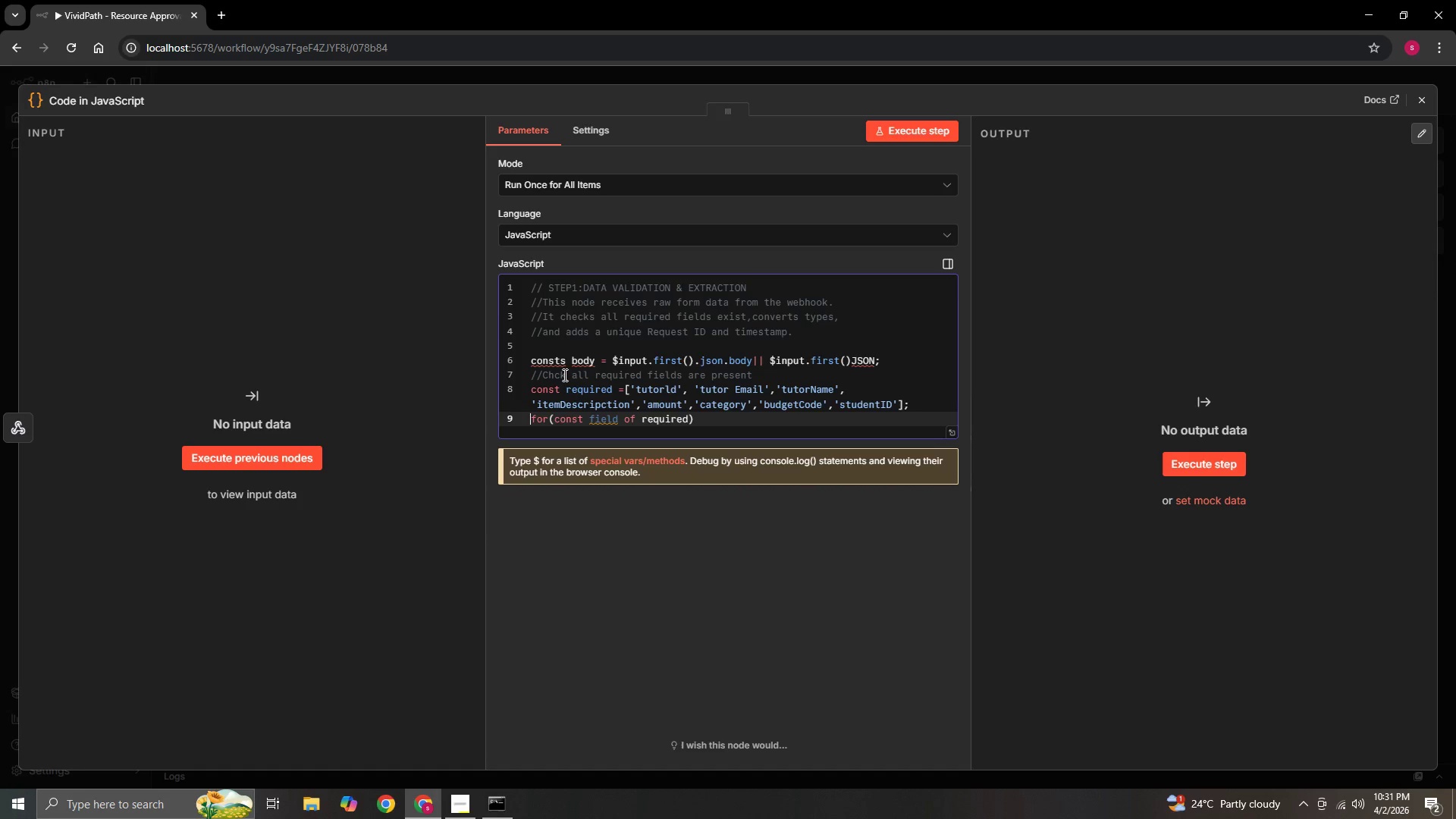 
key(ArrowLeft)
 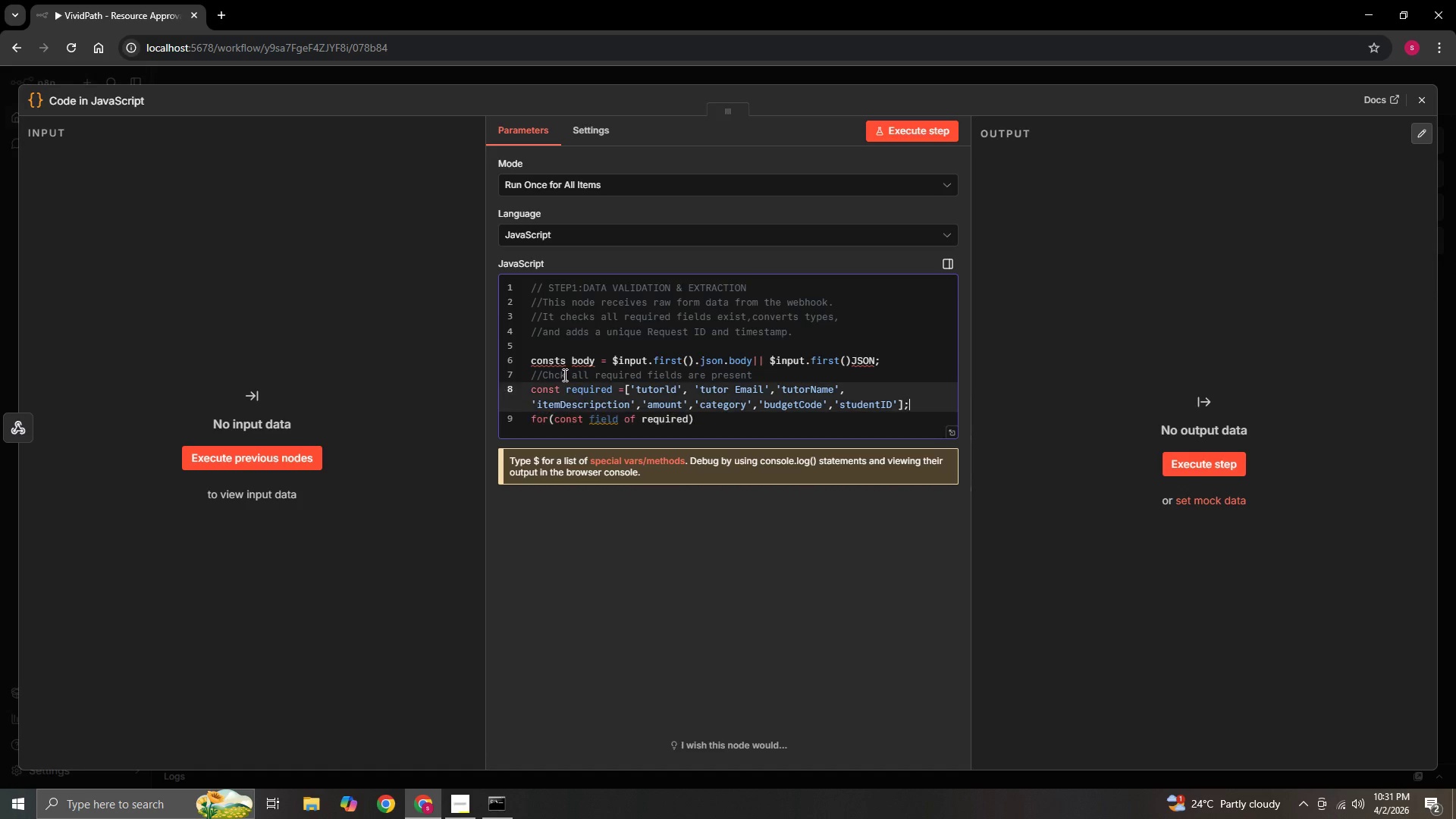 
key(ArrowLeft)
 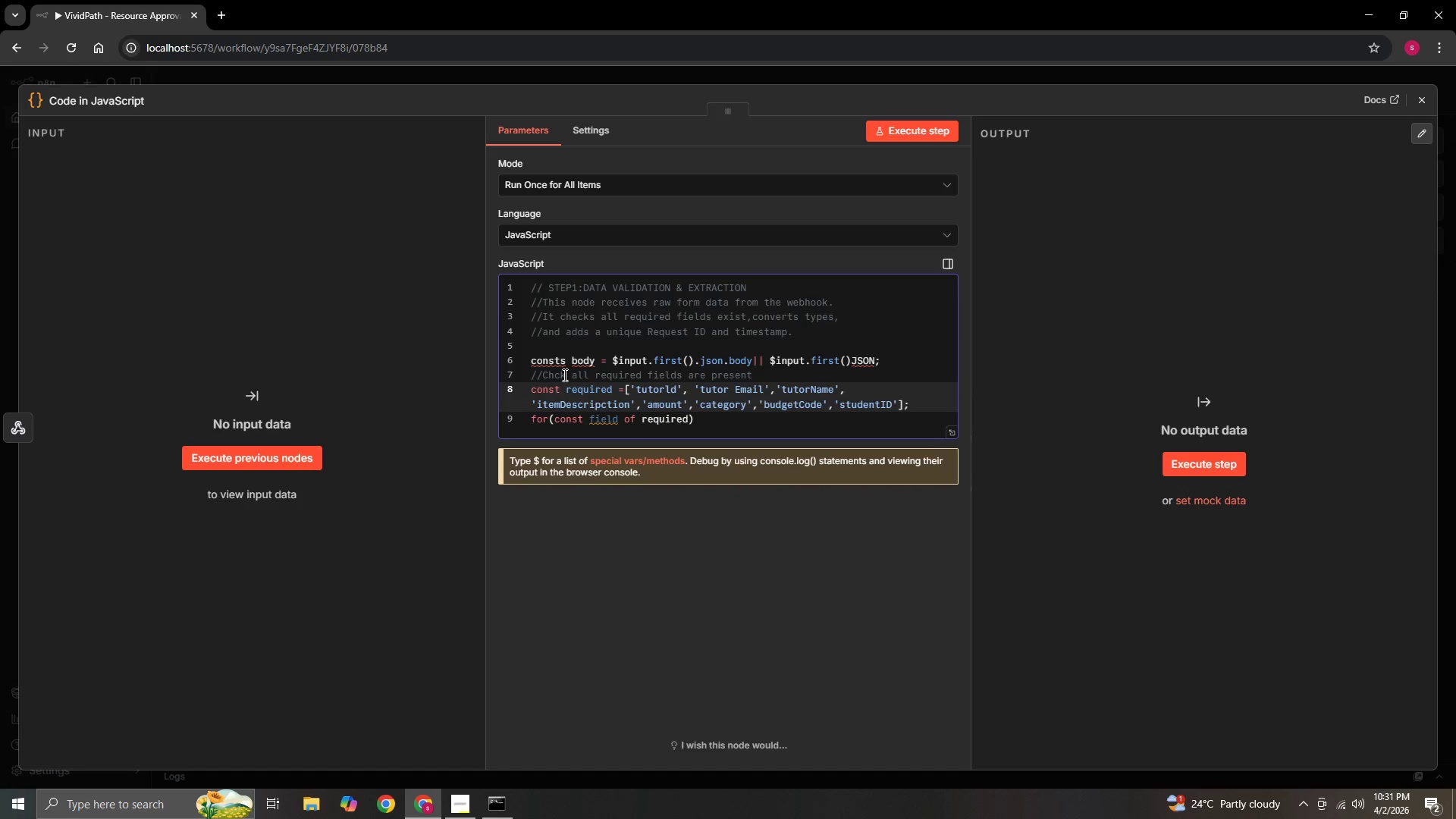 
key(Enter)
 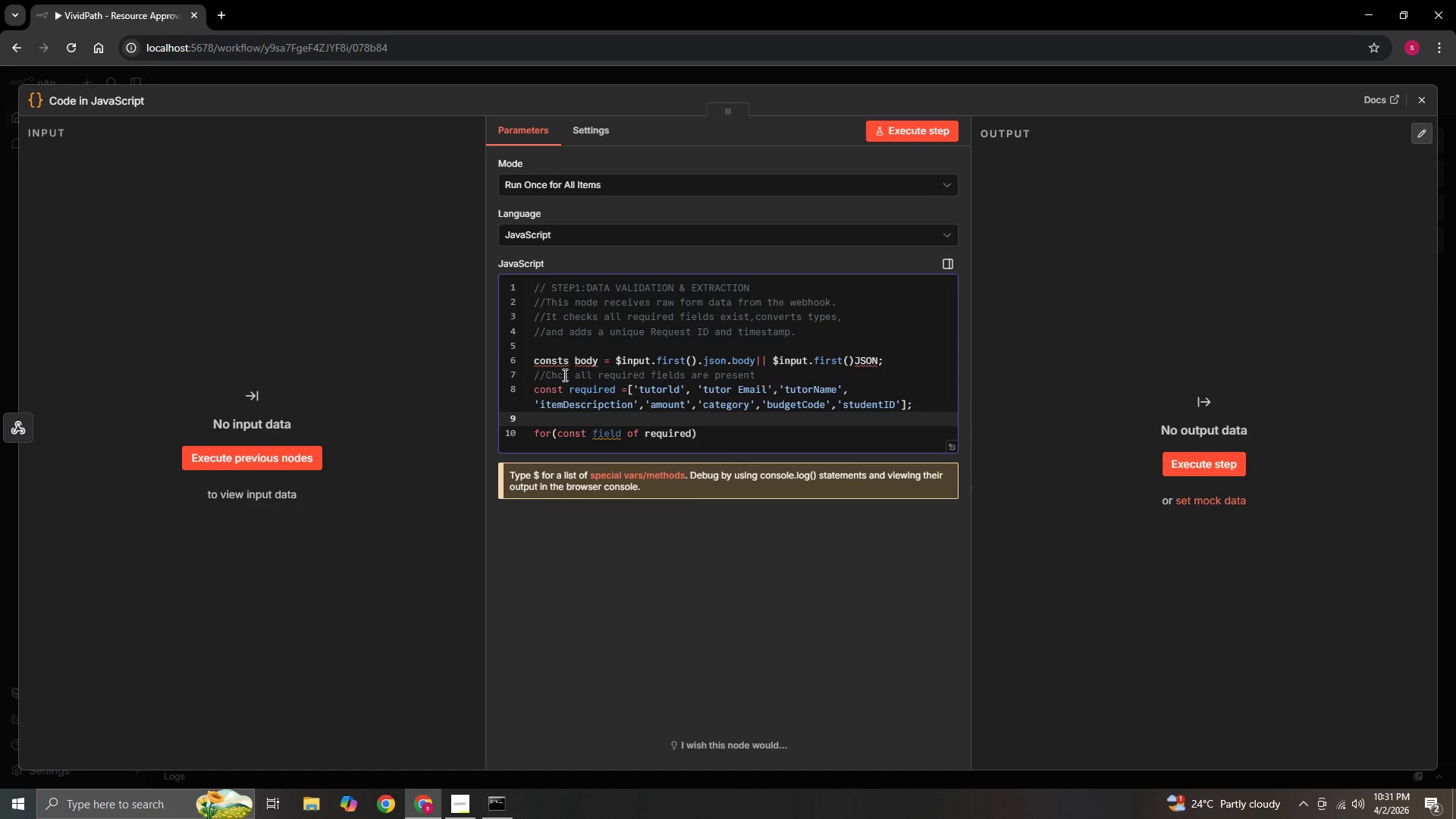 
key(Enter)
 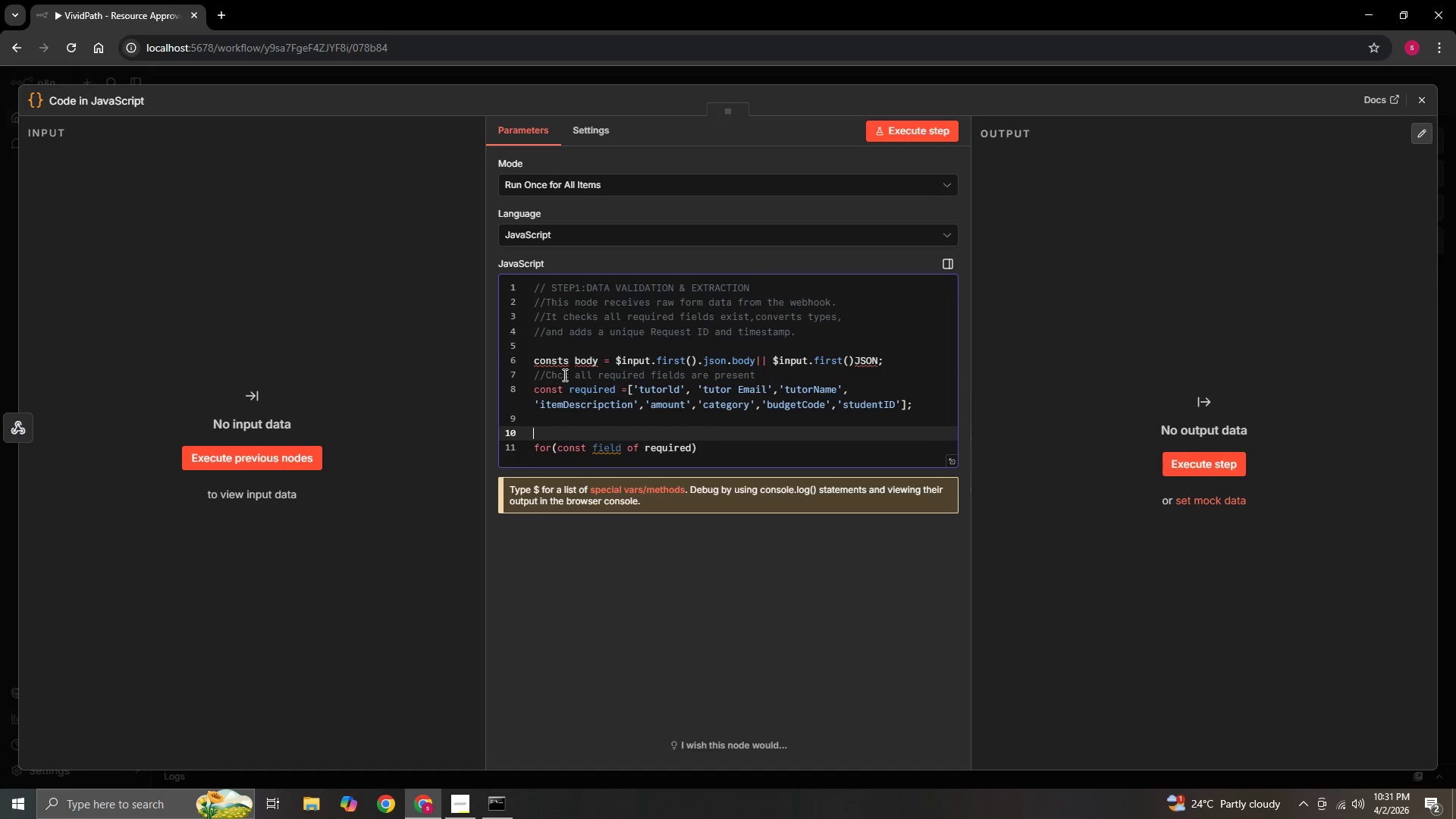 
key(ArrowDown)
 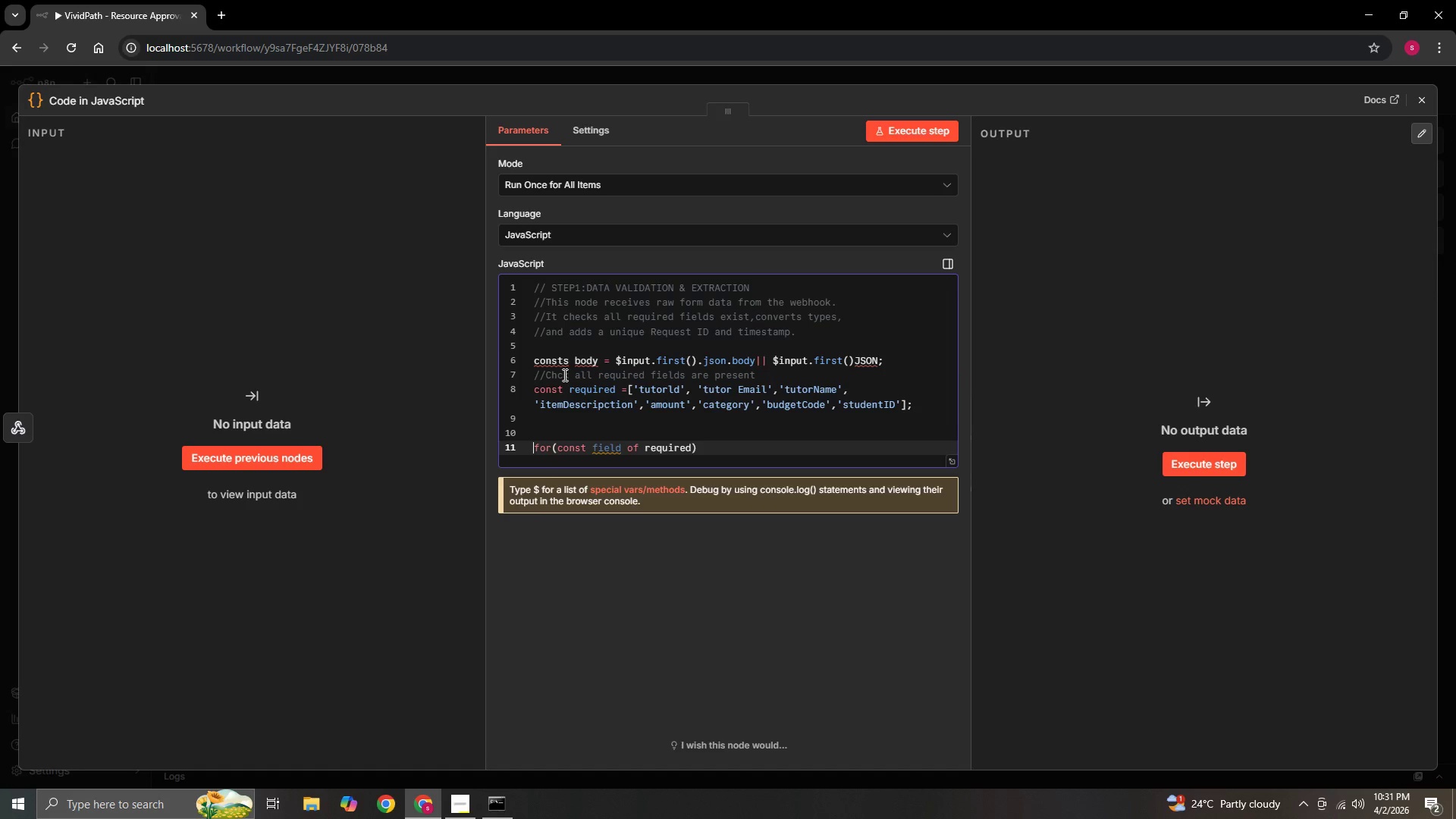 
hold_key(key=ArrowRight, duration=1.45)
 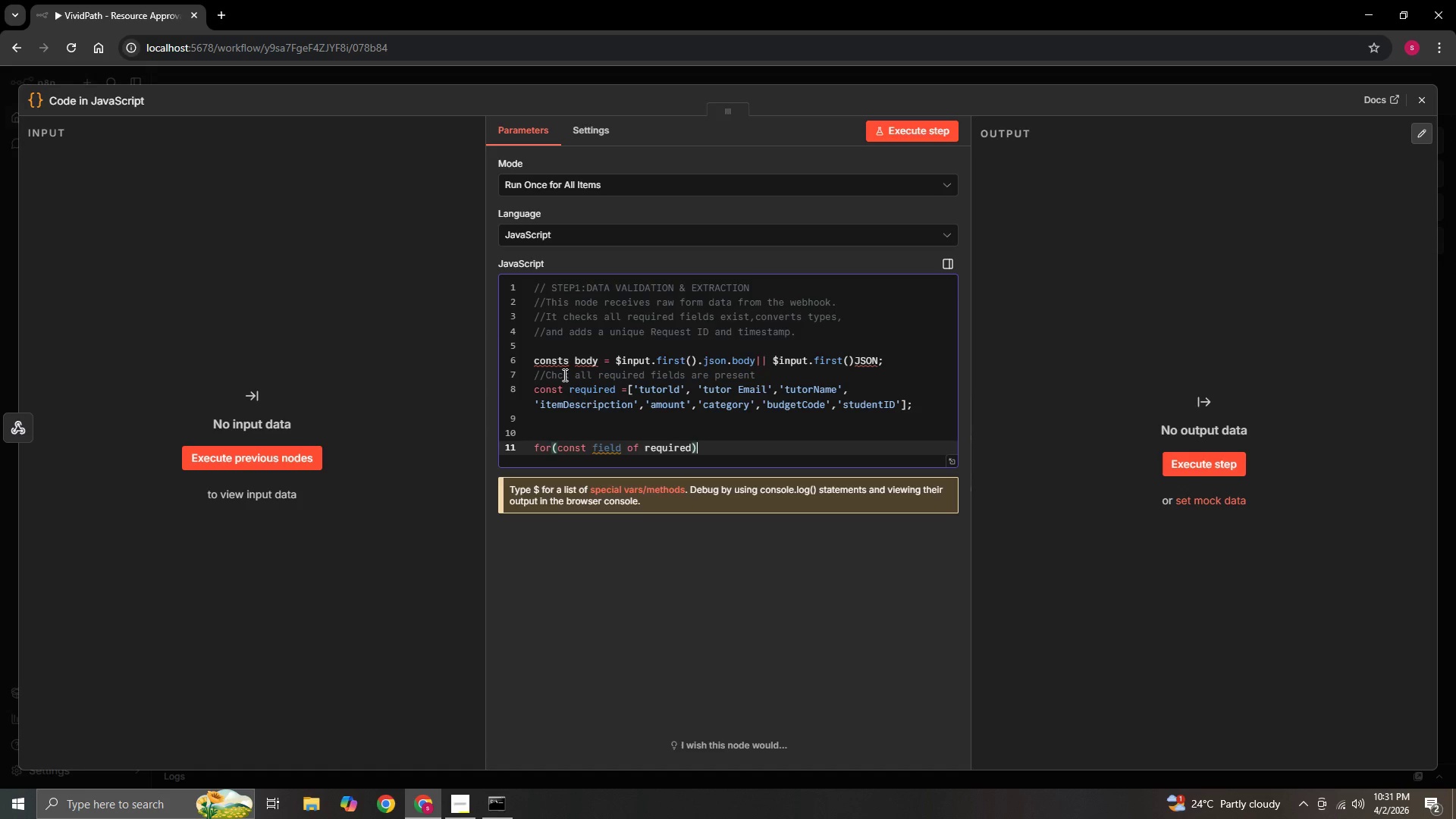 
wait(6.75)
 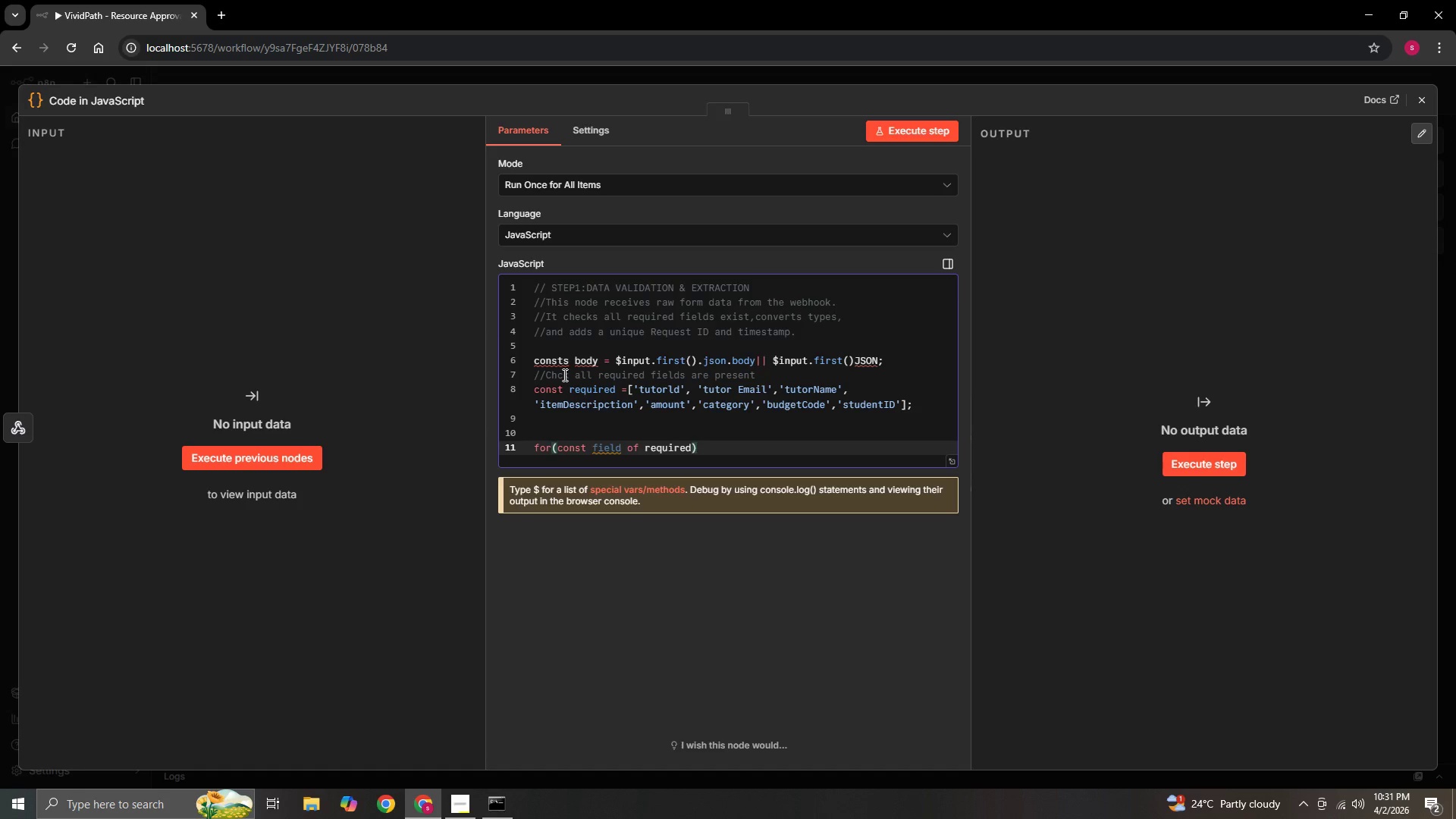 
hold_key(key=ShiftLeft, duration=1.5)
 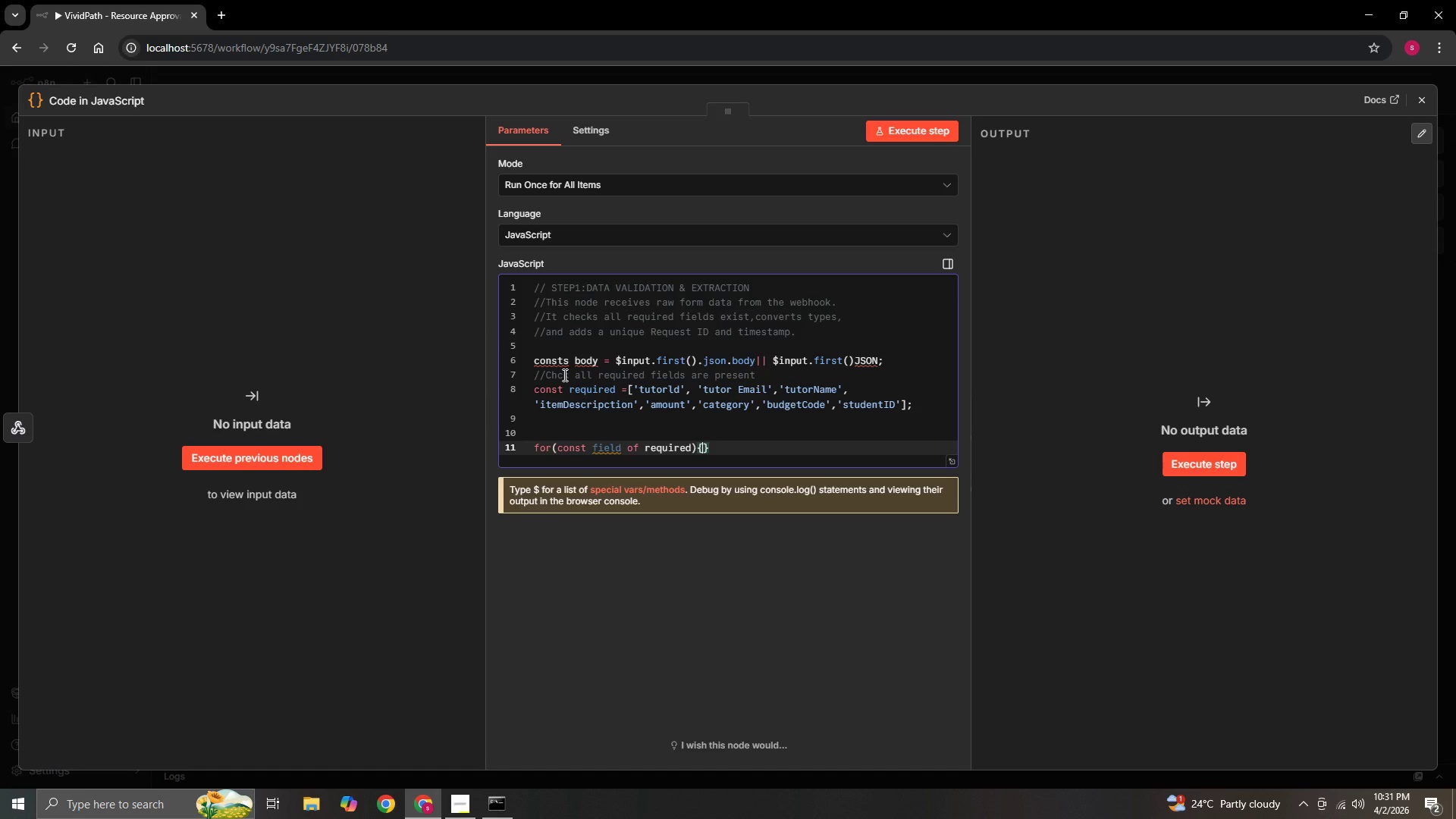 
key(Shift+BracketLeft)
 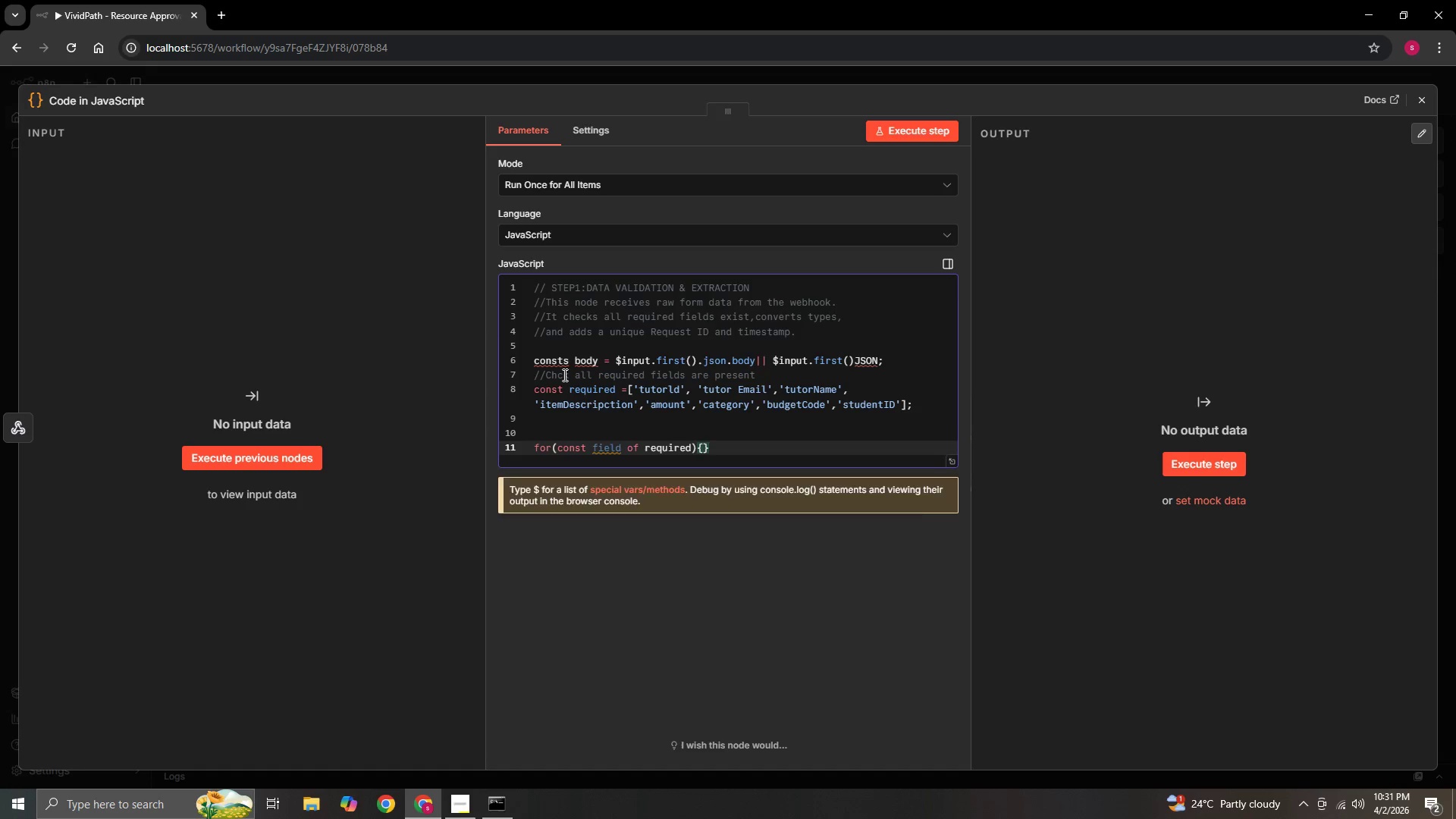 
key(Enter)
 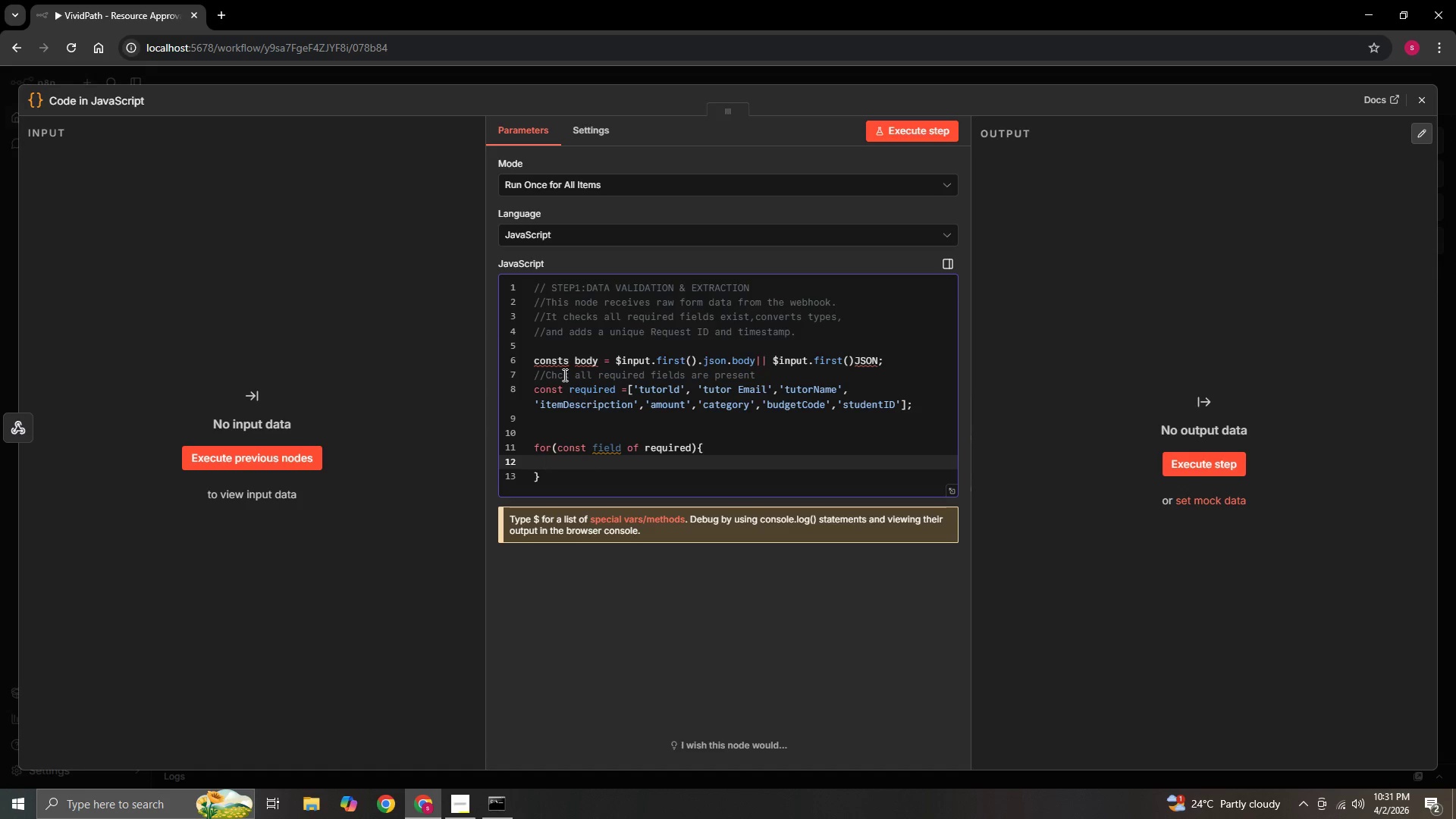 
type(if (!body[field &&)
 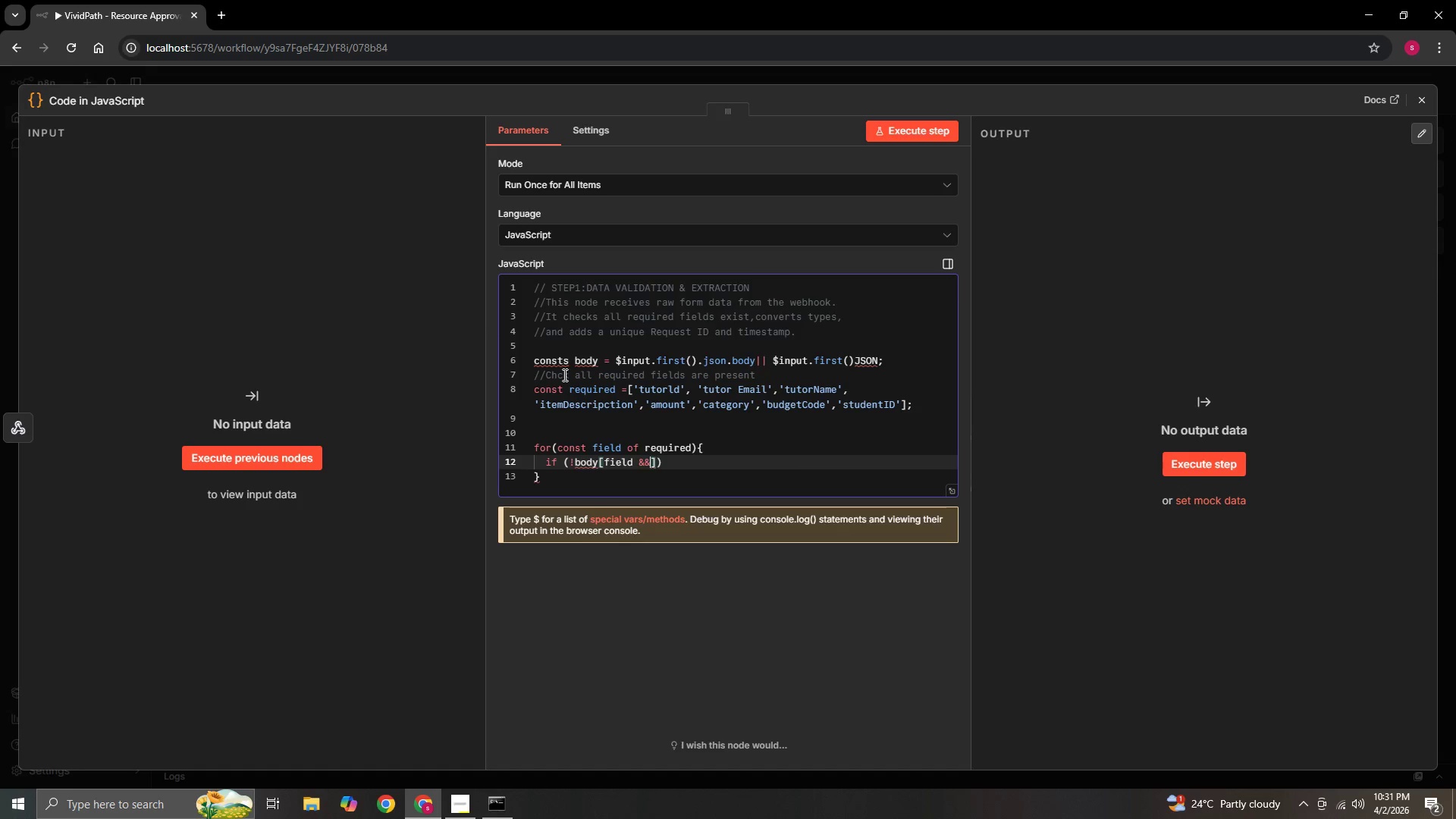 
wait(7.09)
 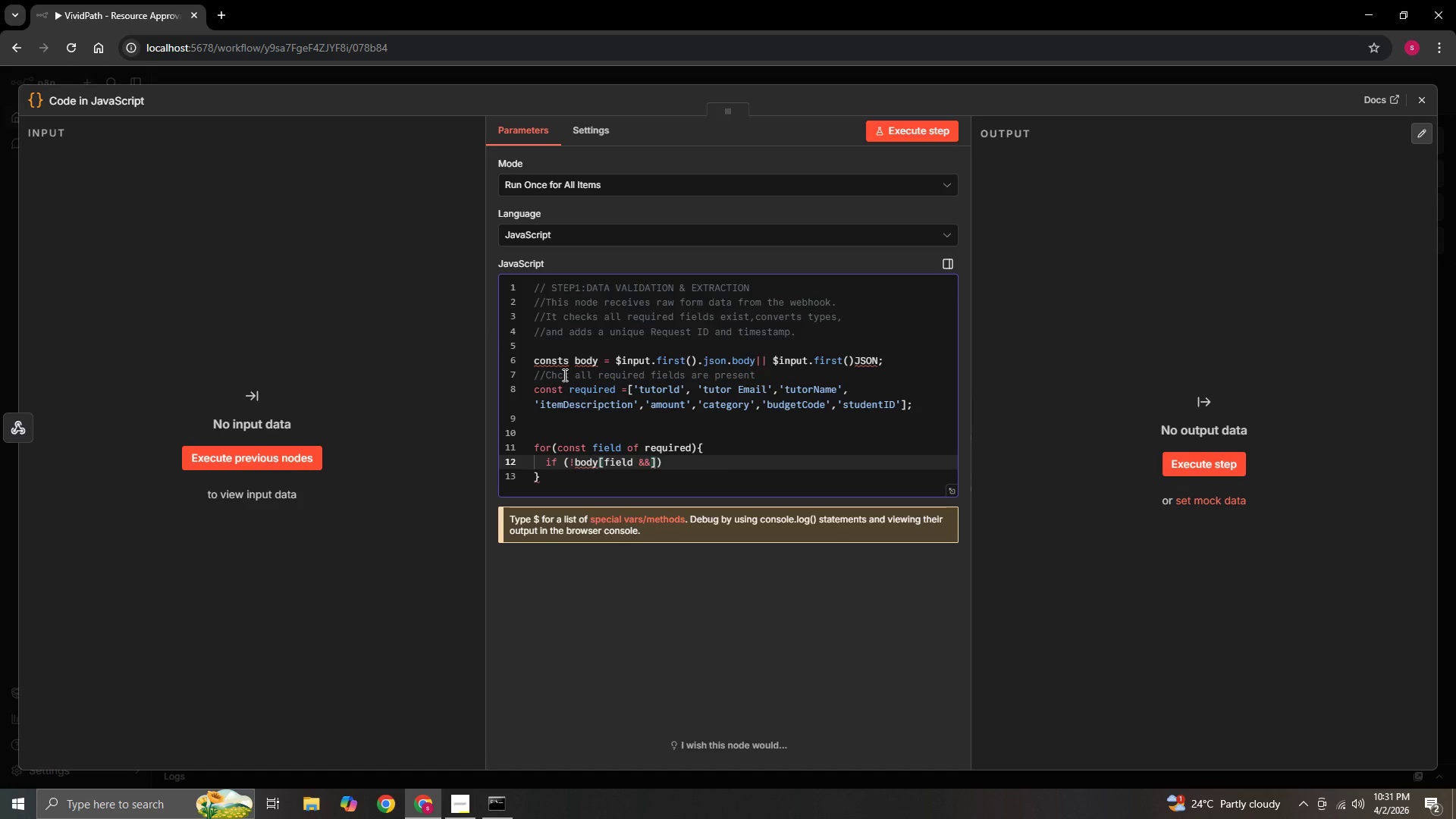 
key(Backspace)
 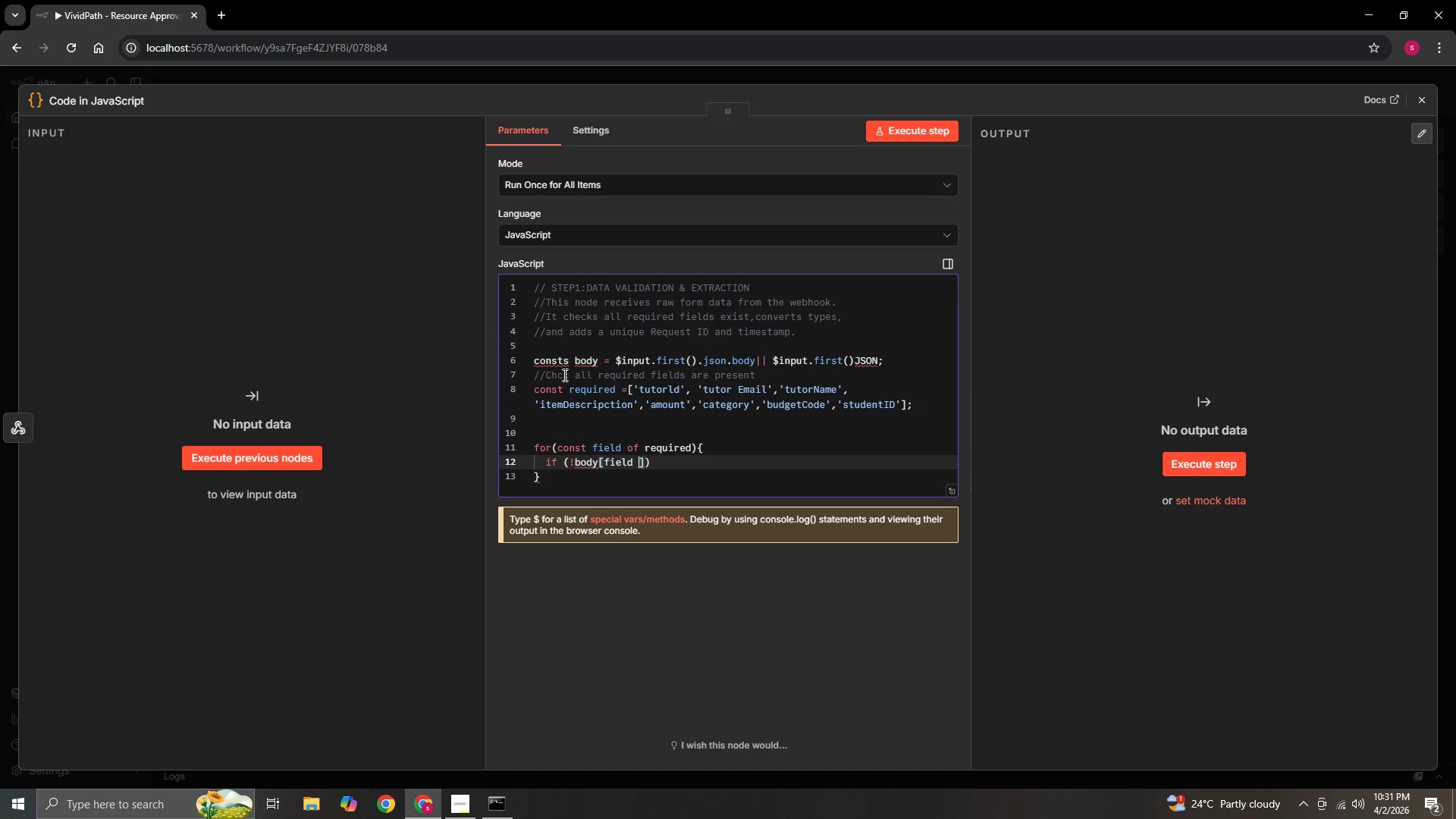 
key(Backspace)
 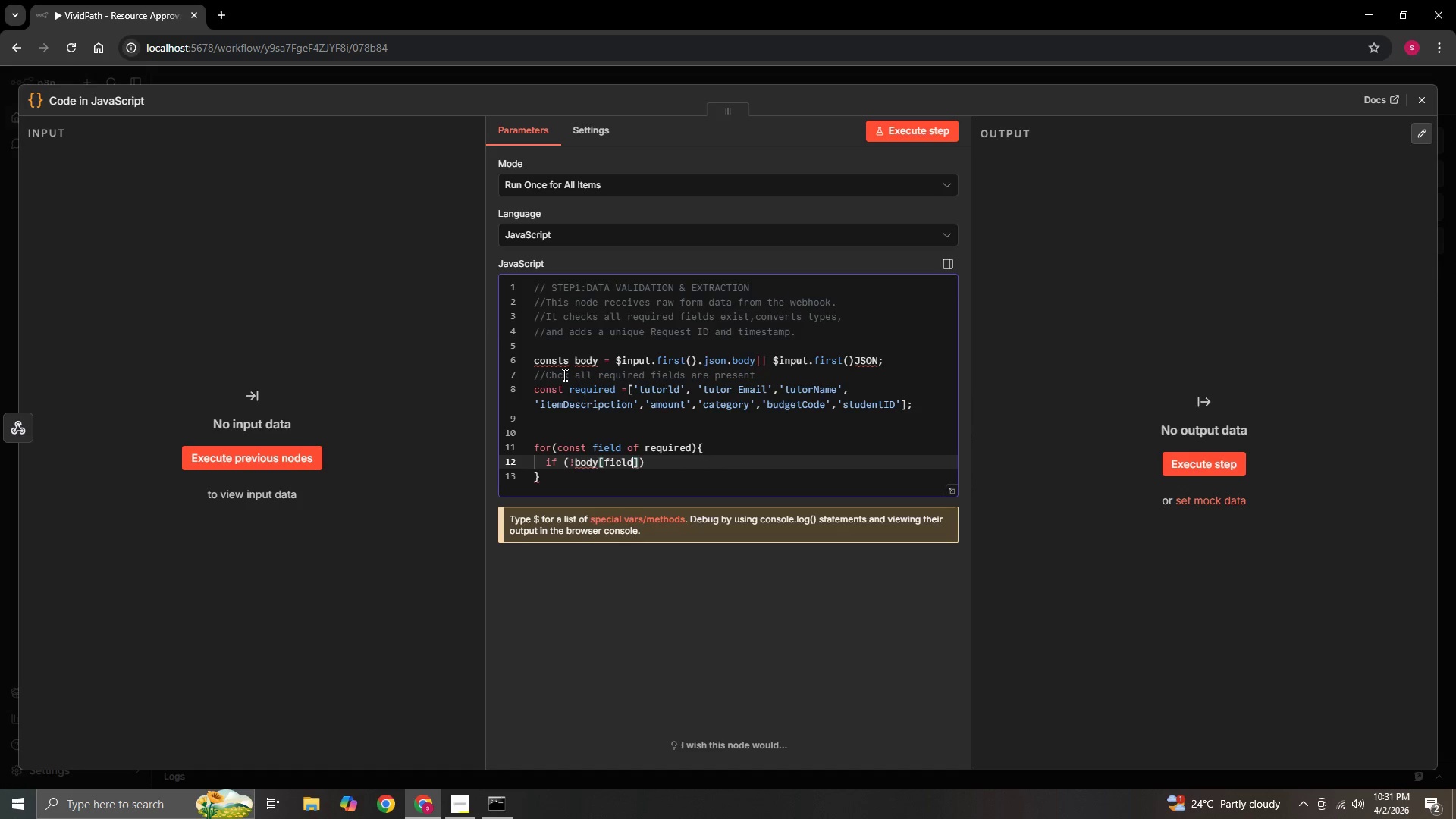 
key(Backspace)
 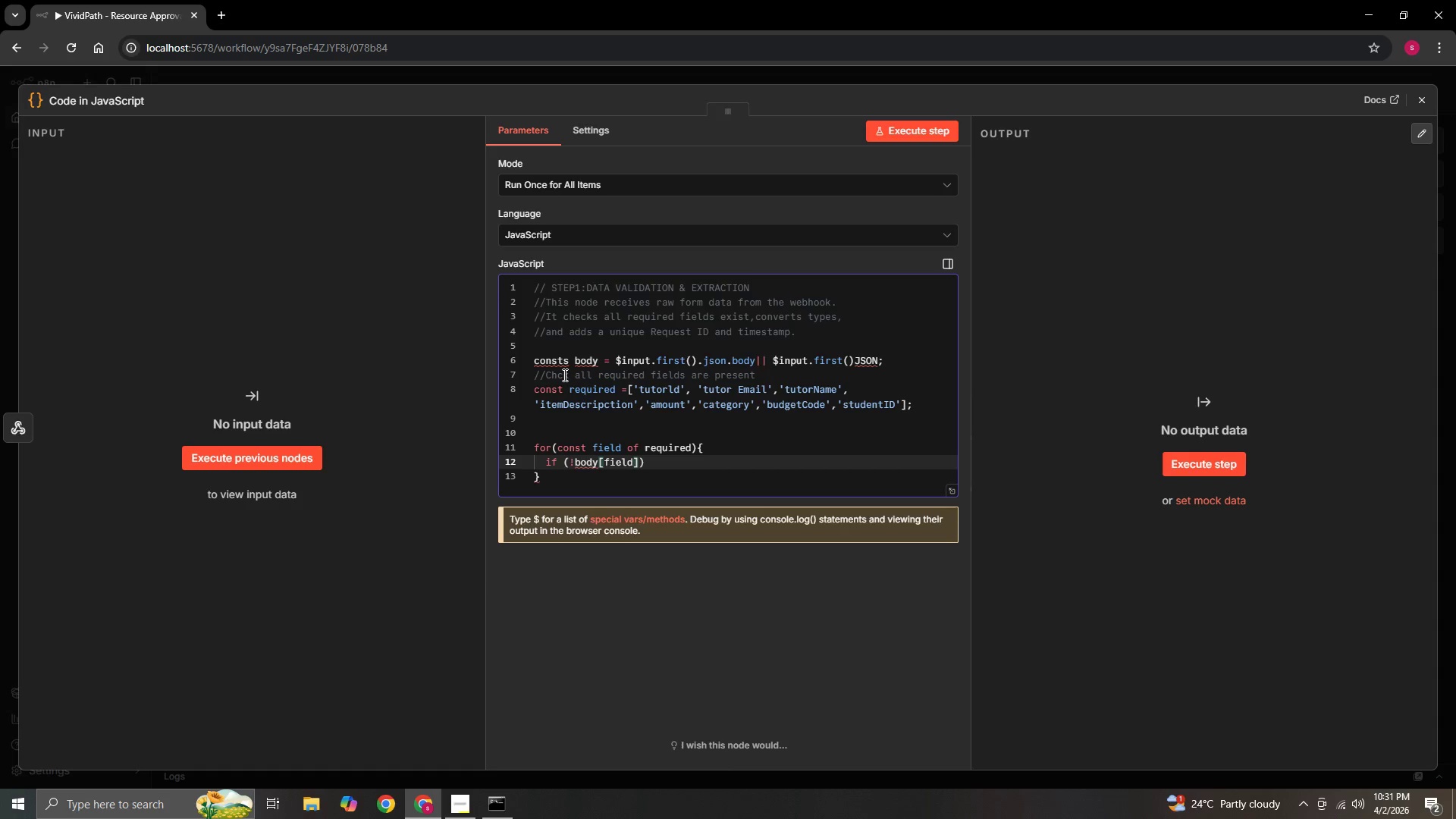 
key(ArrowRight)
 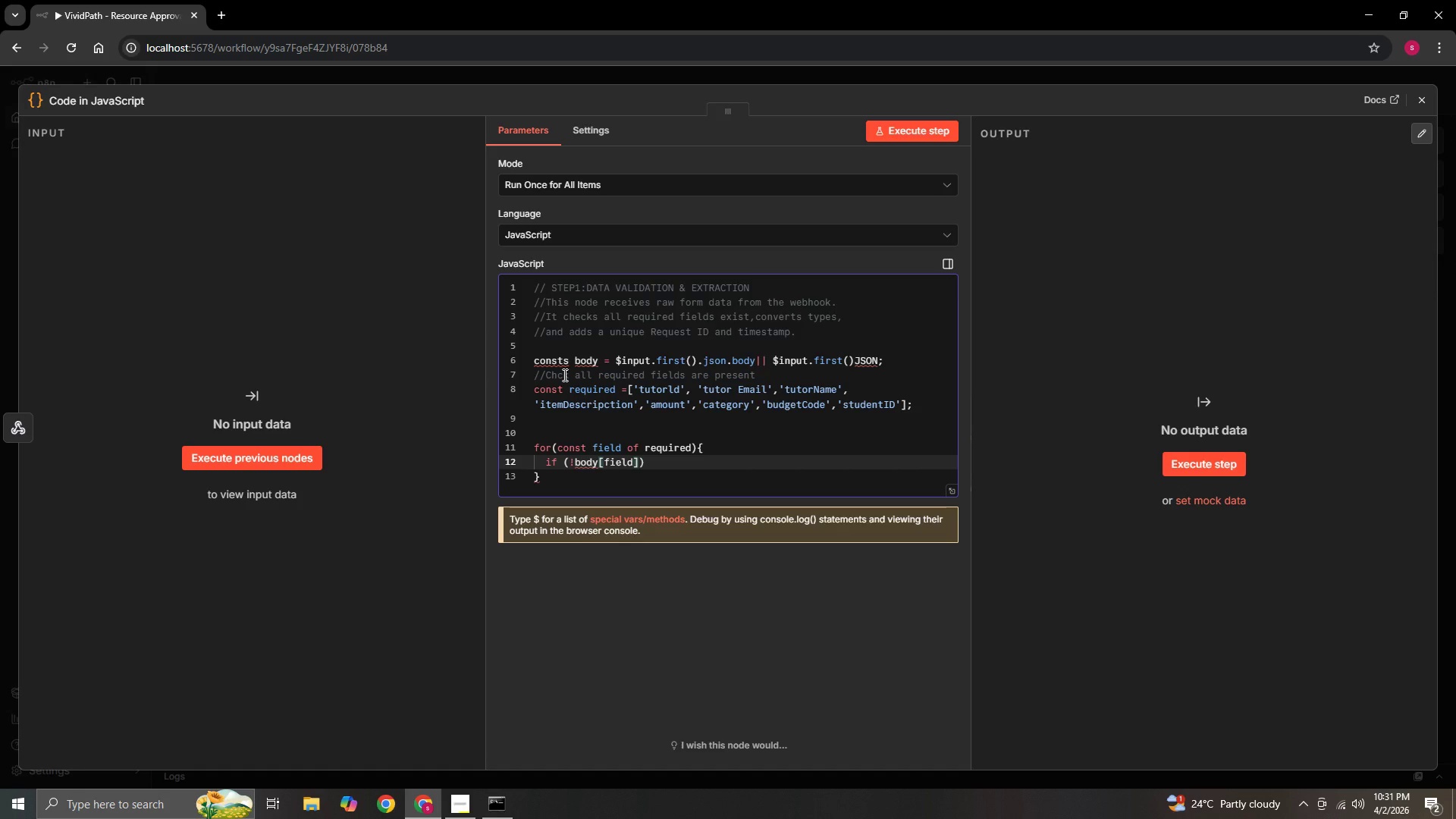 
type( && body[field)
 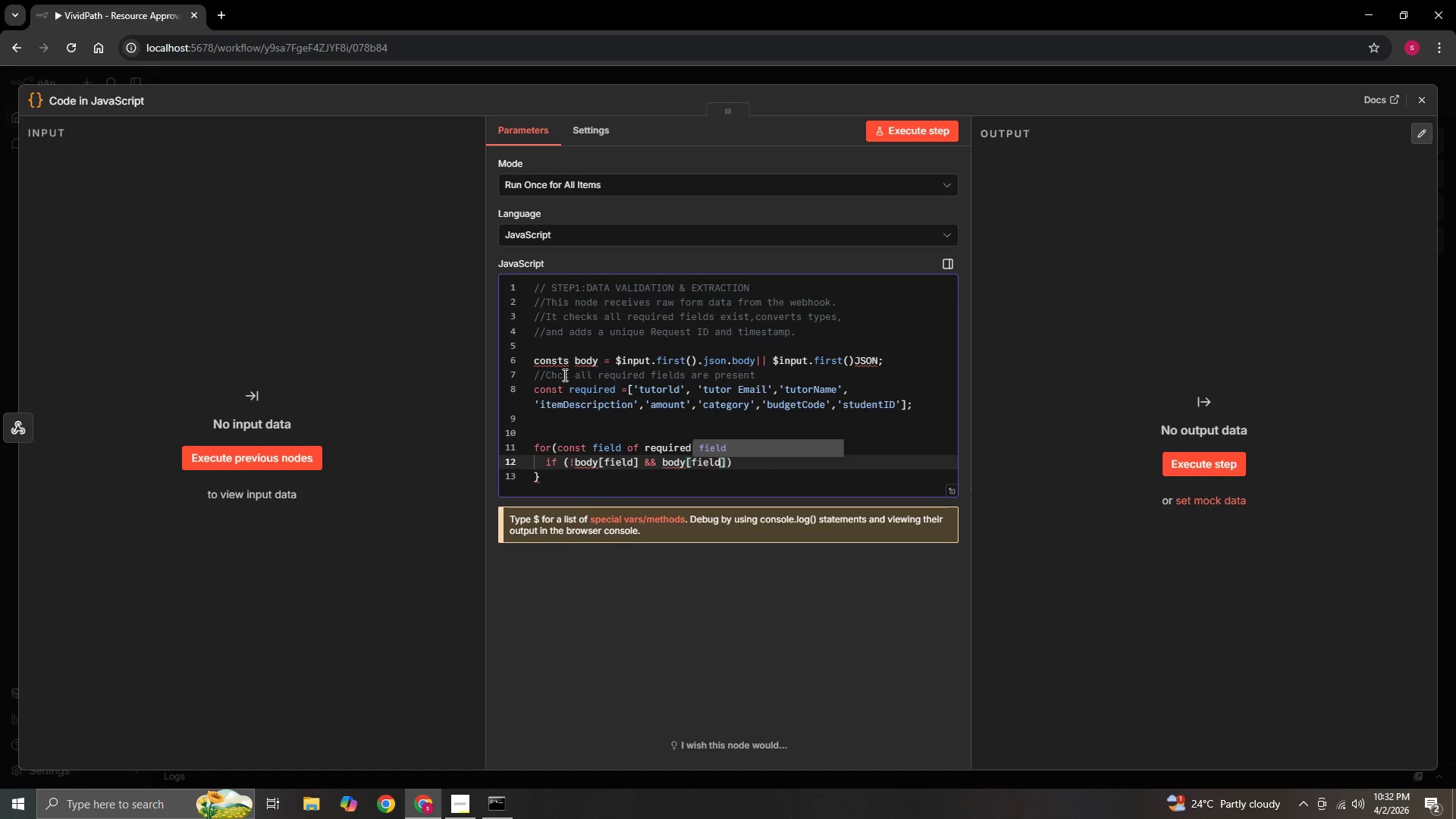 
key(ArrowRight)
 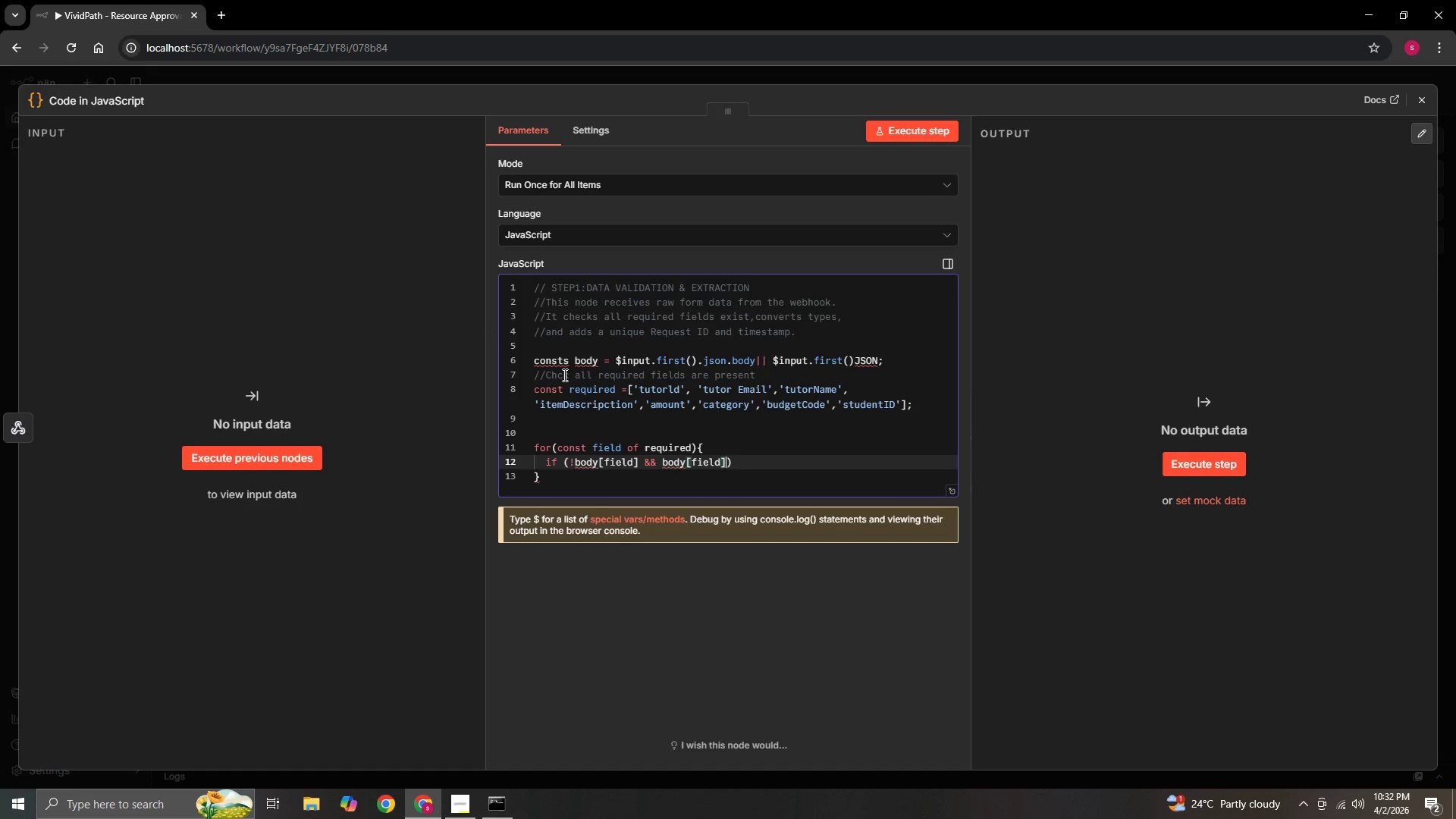 
key(Shift+1)
 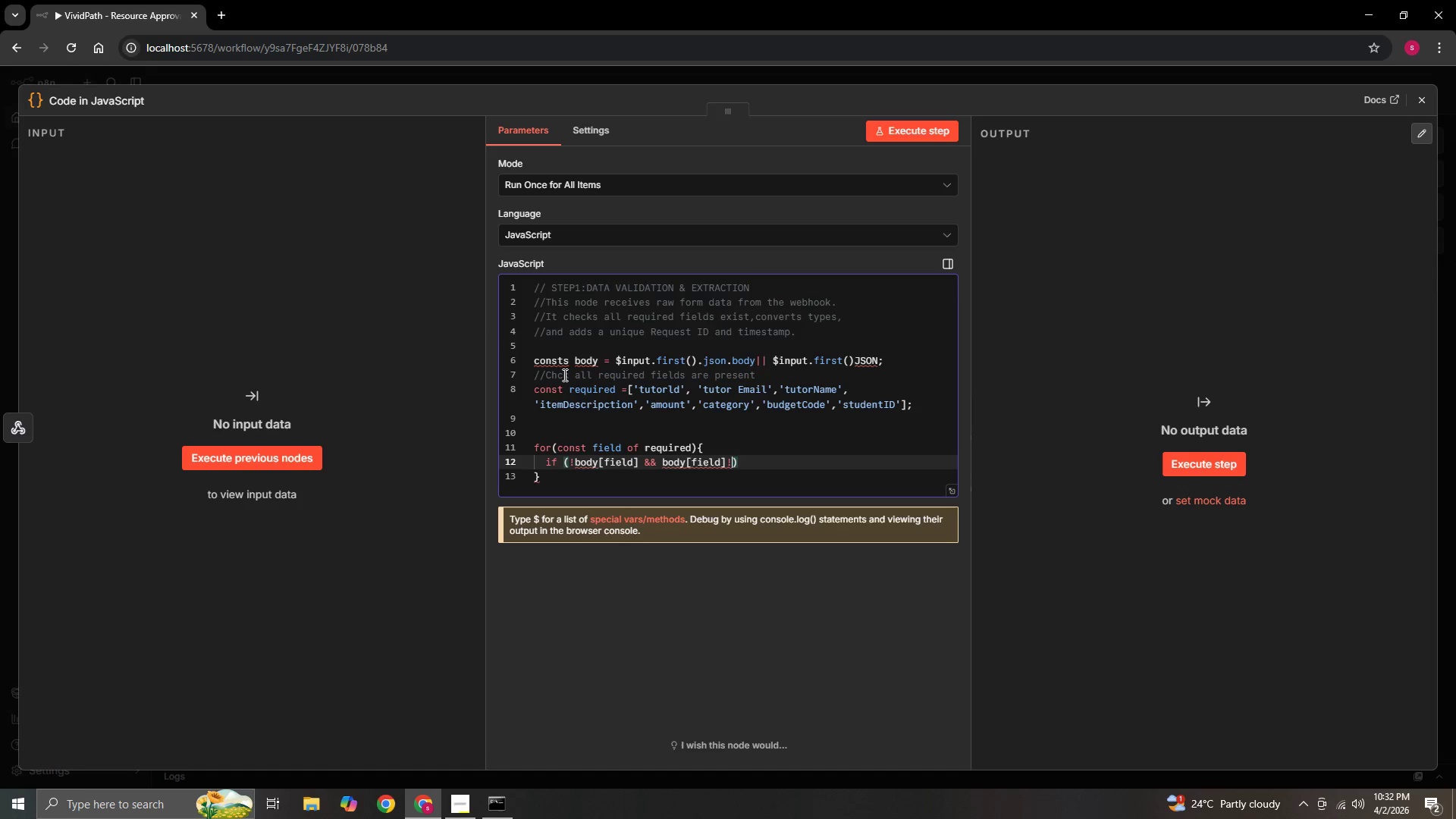 
key(Equal)
 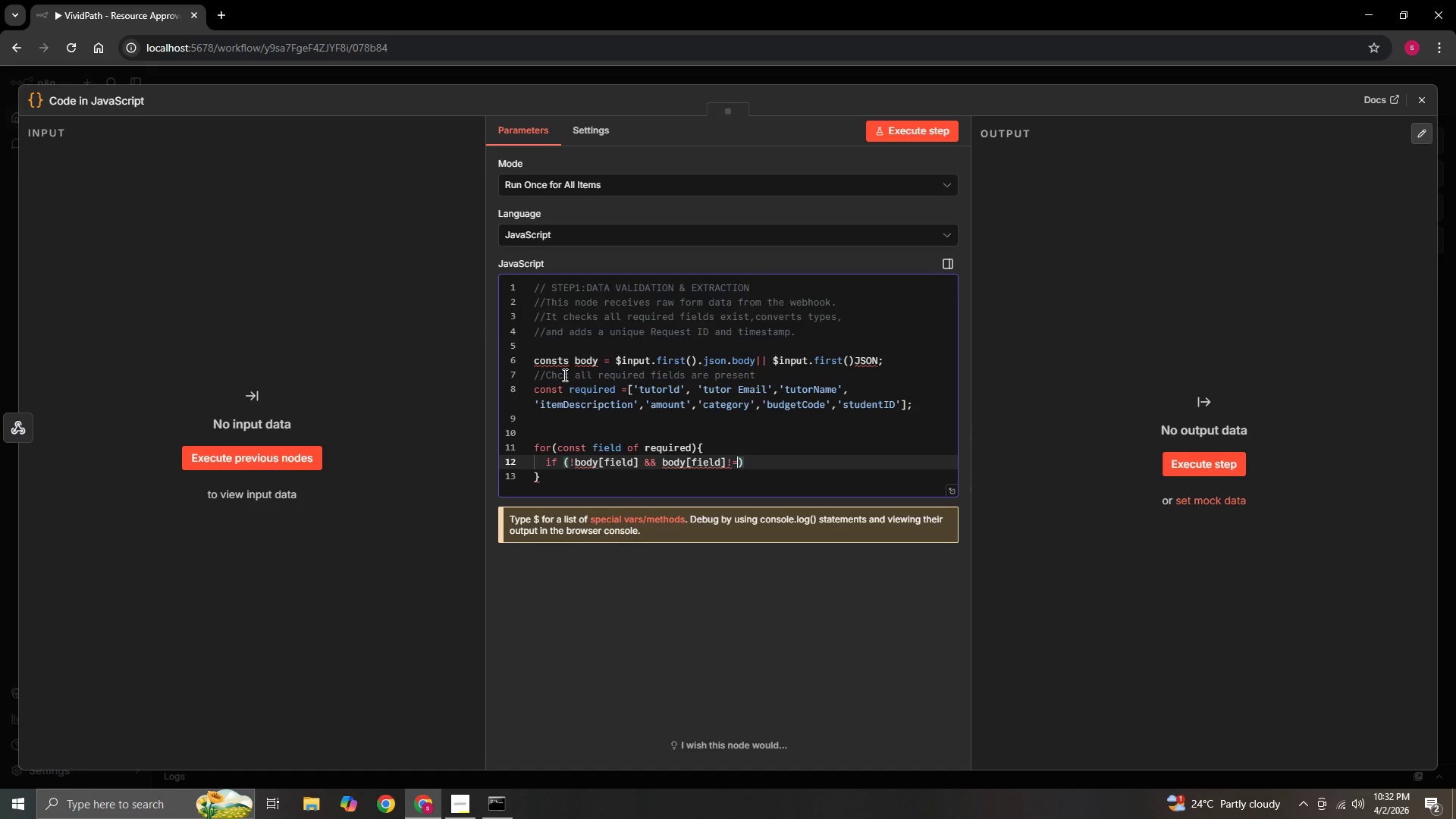 
key(Equal)
 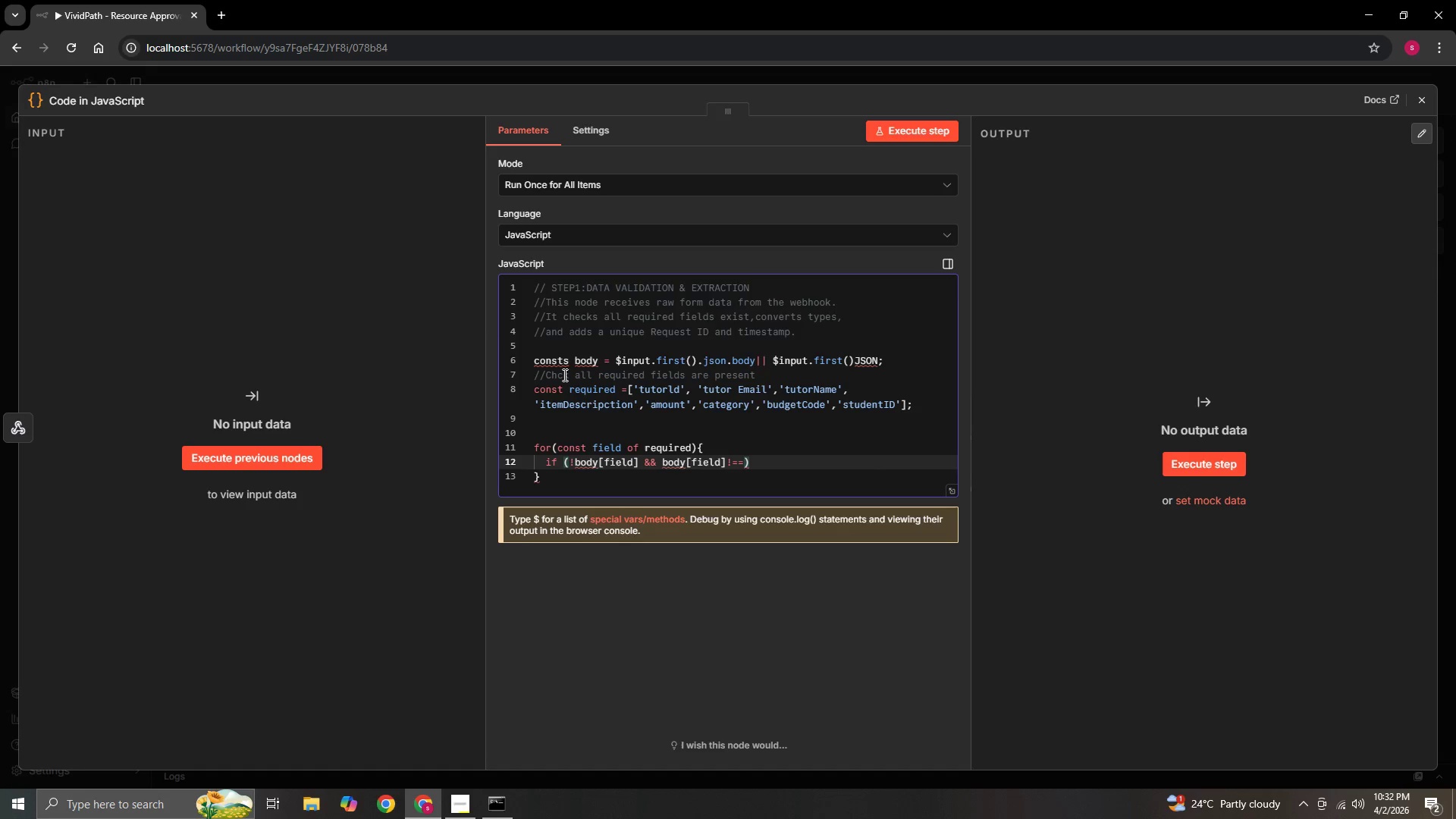 
key(Space)
 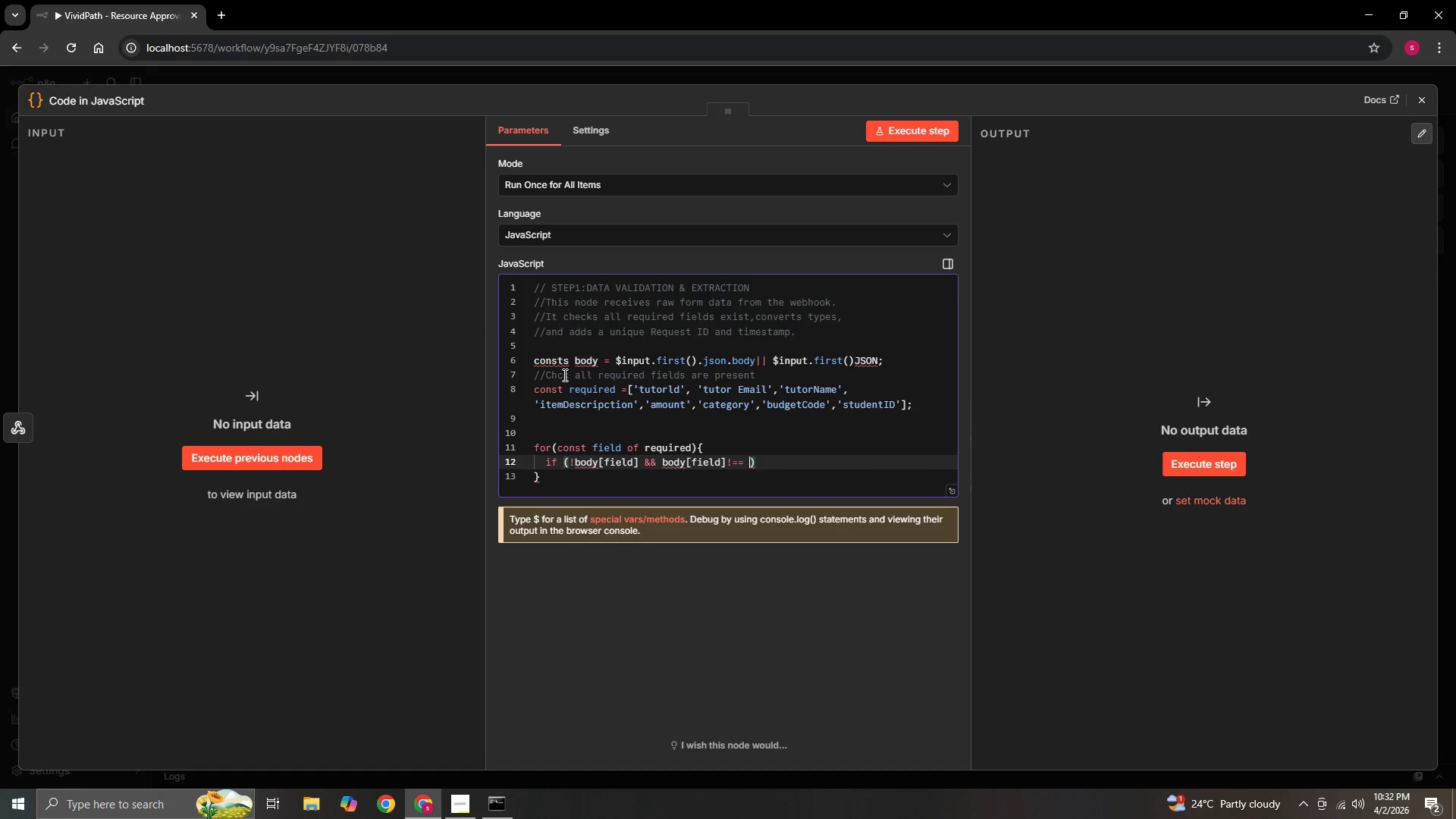 
key(0)
 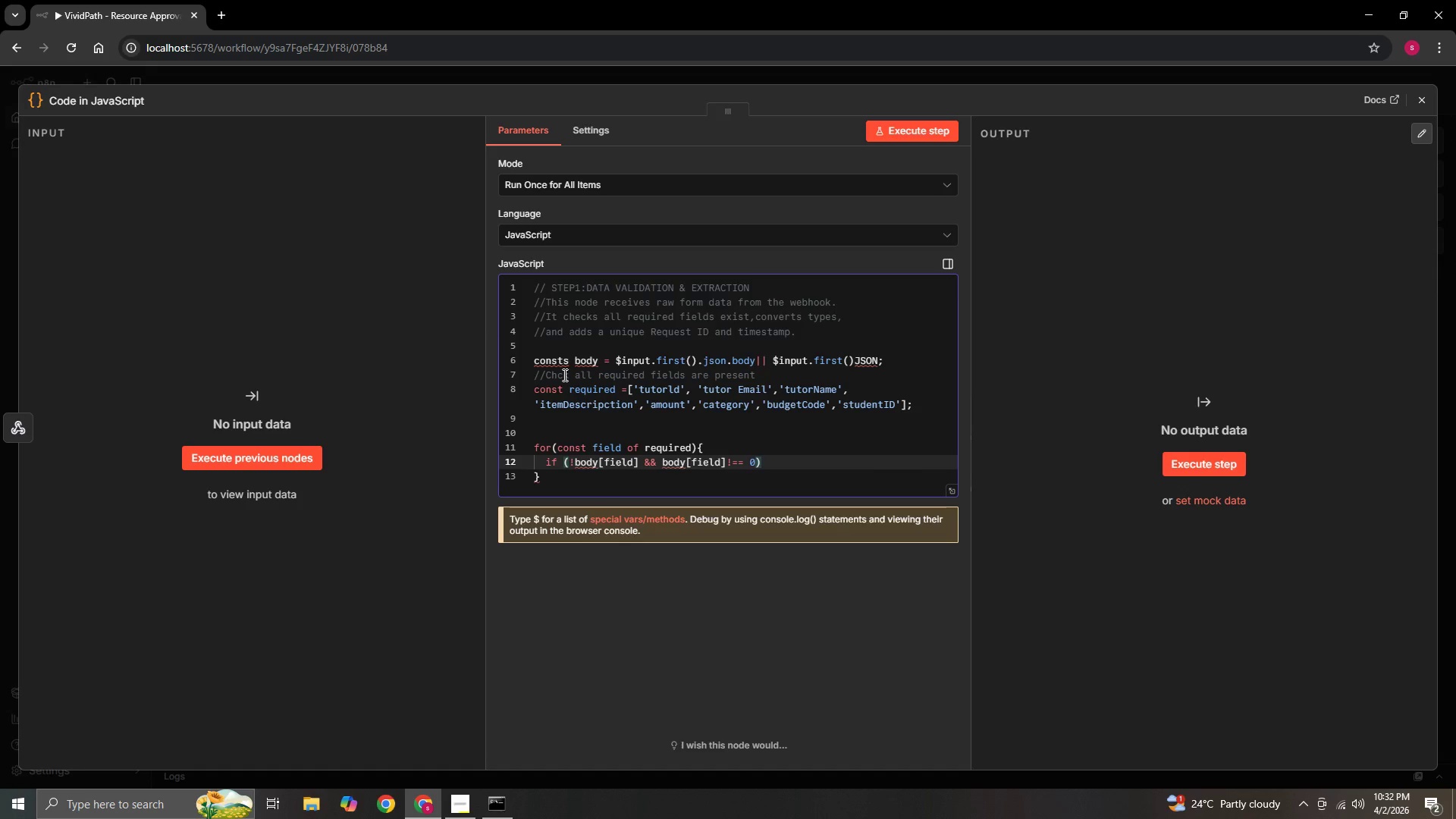 
key(ArrowRight)
 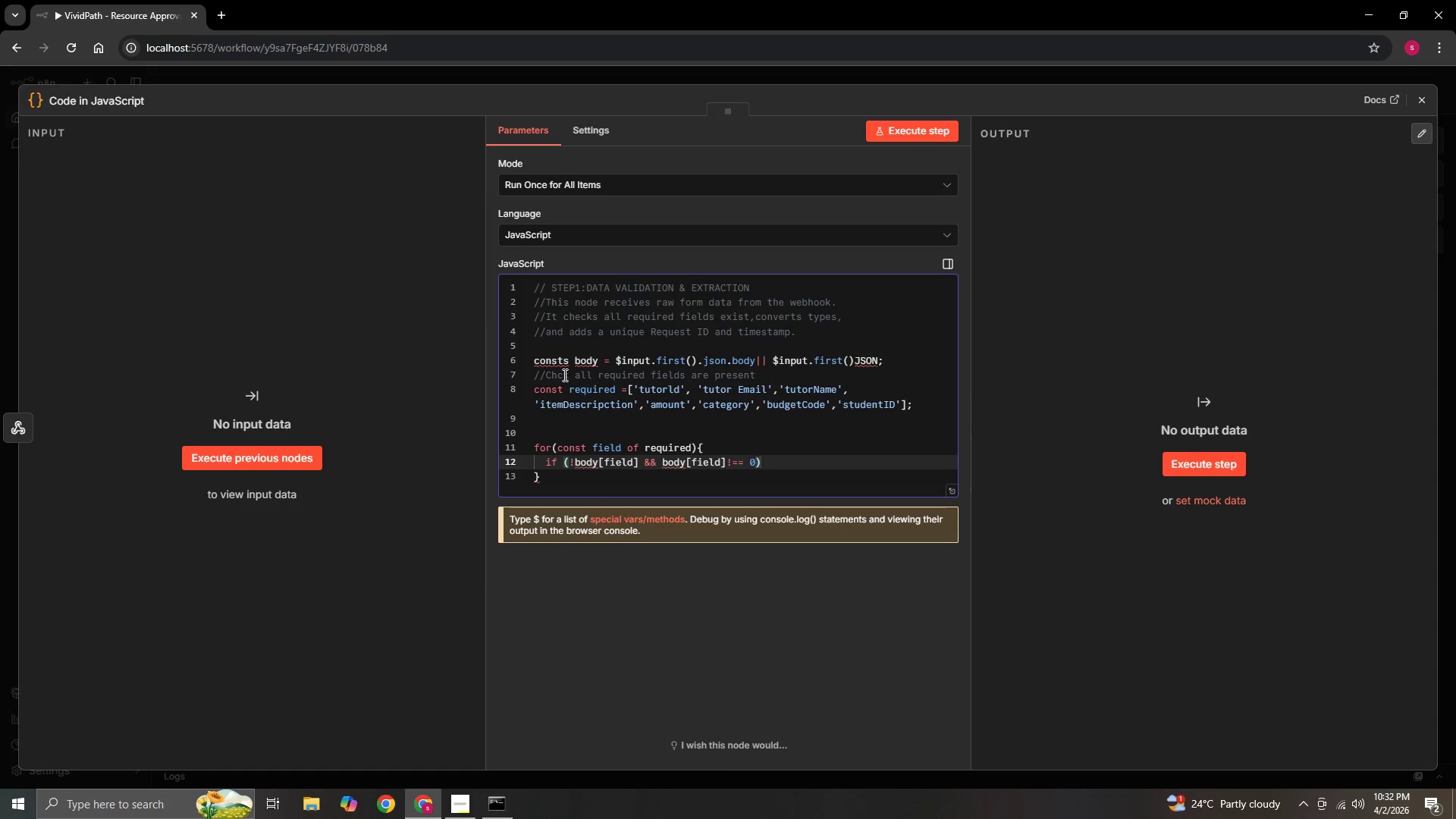 
key(Shift+BracketLeft)
 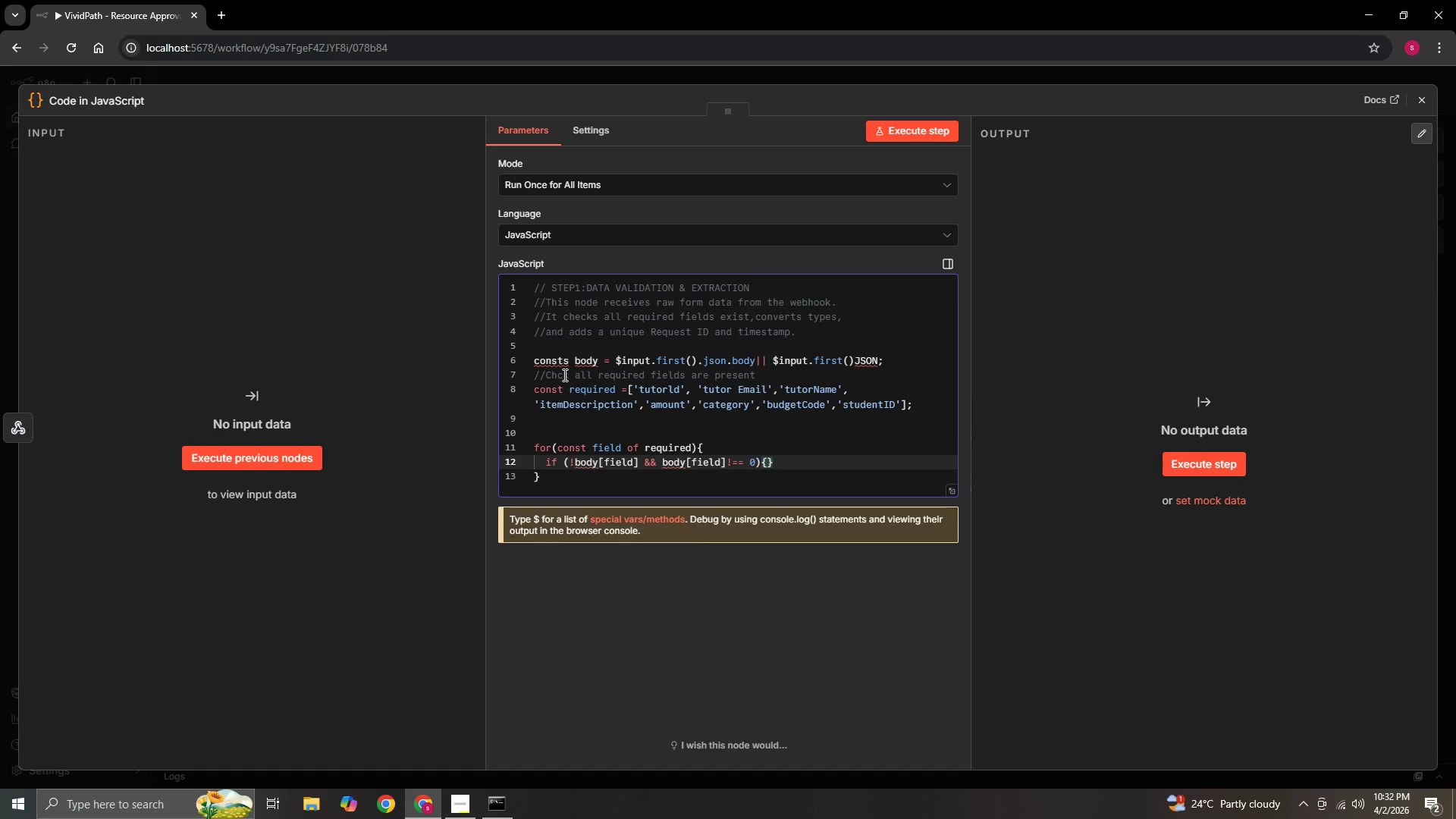 
key(Enter)
 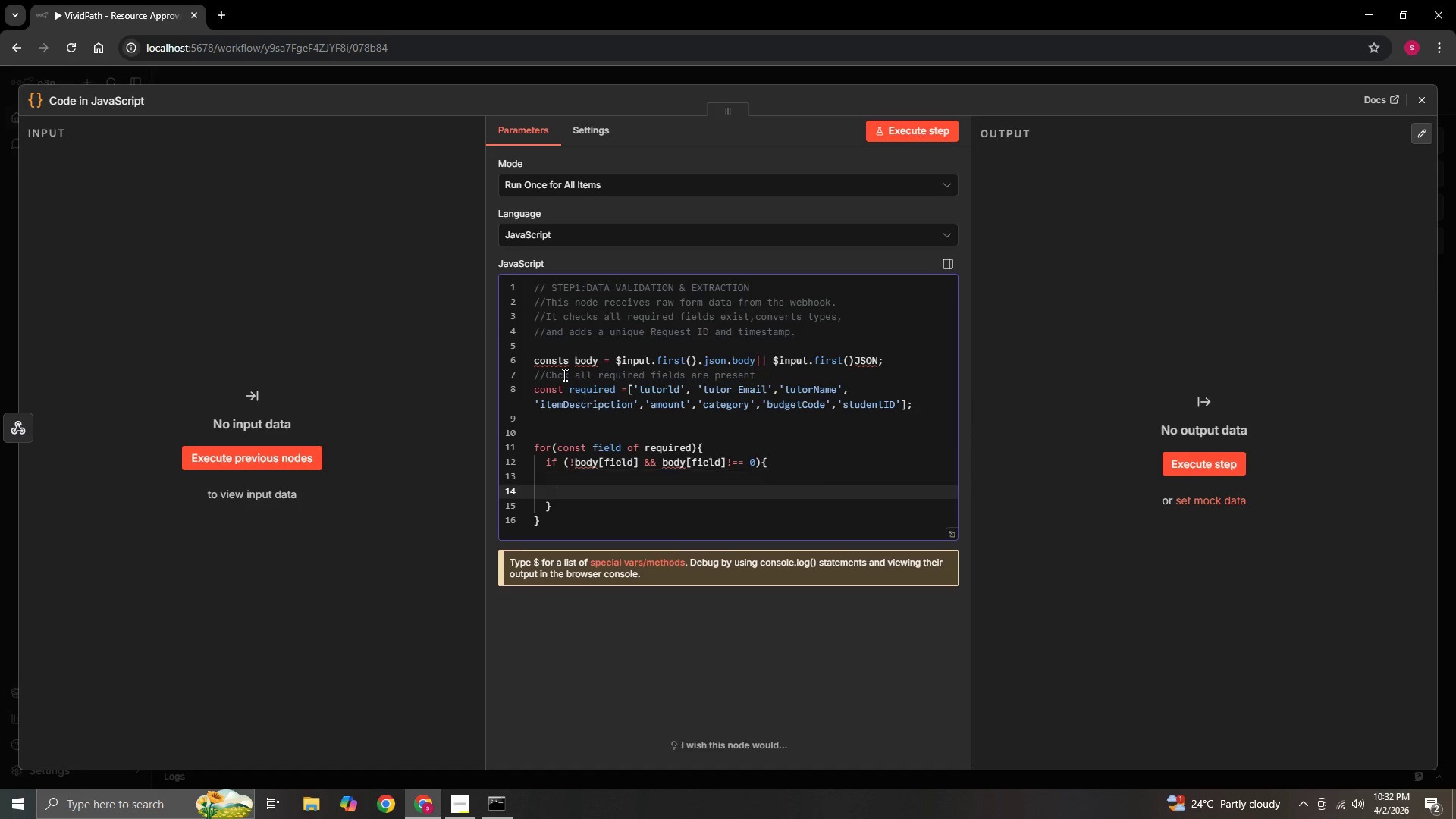 
key(Enter)
 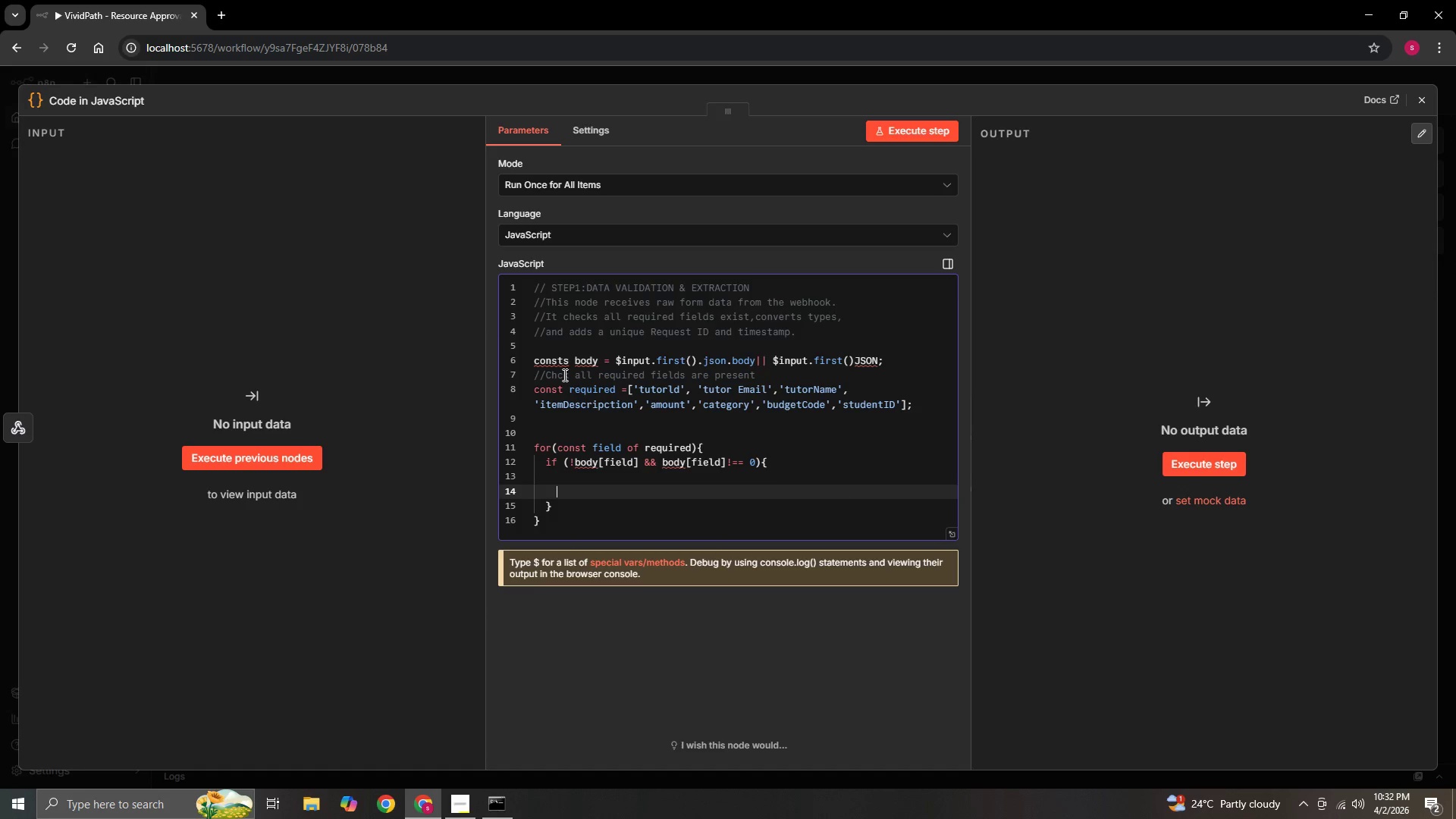 
key(ArrowUp)
 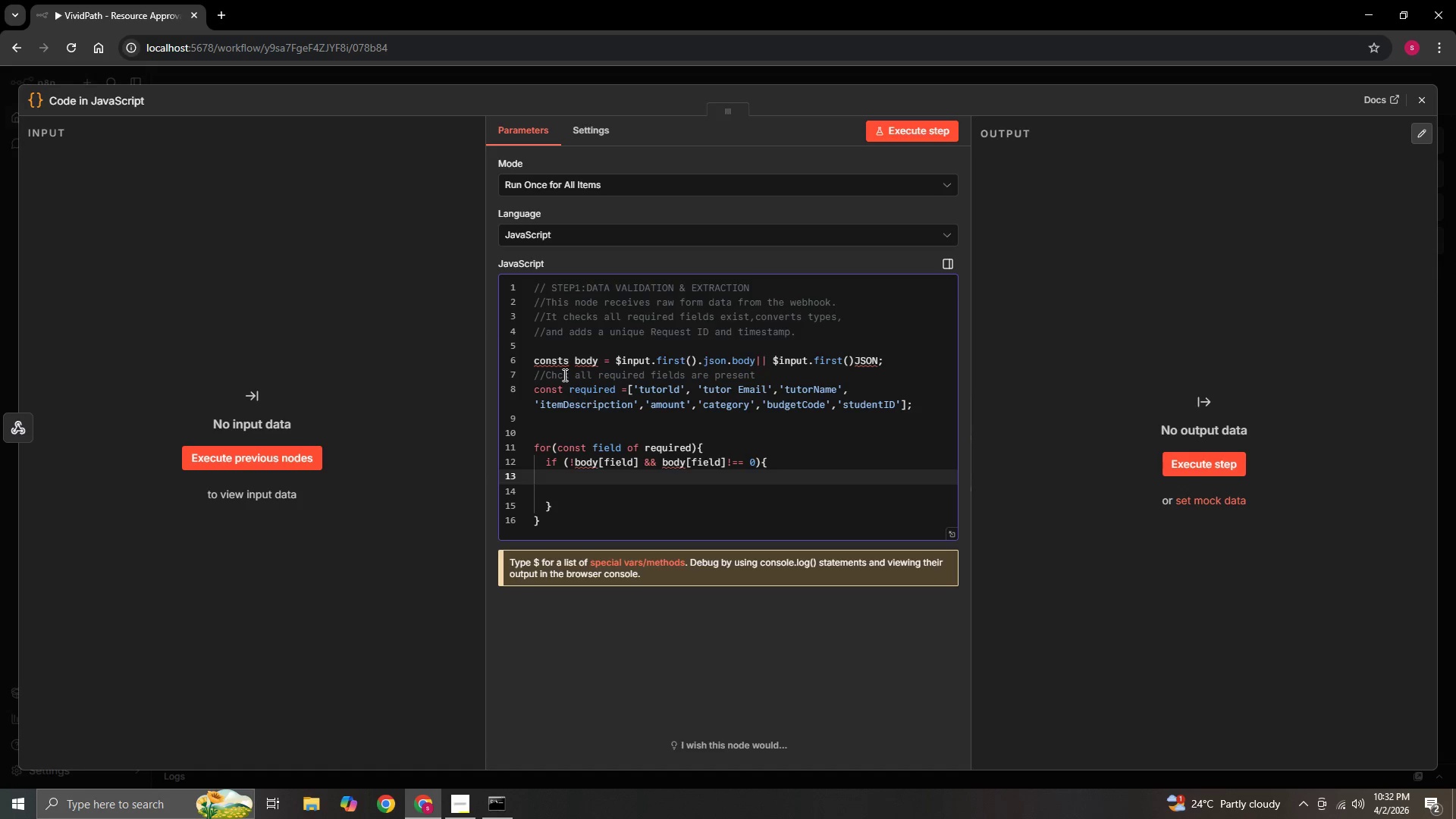 
wait(27.2)
 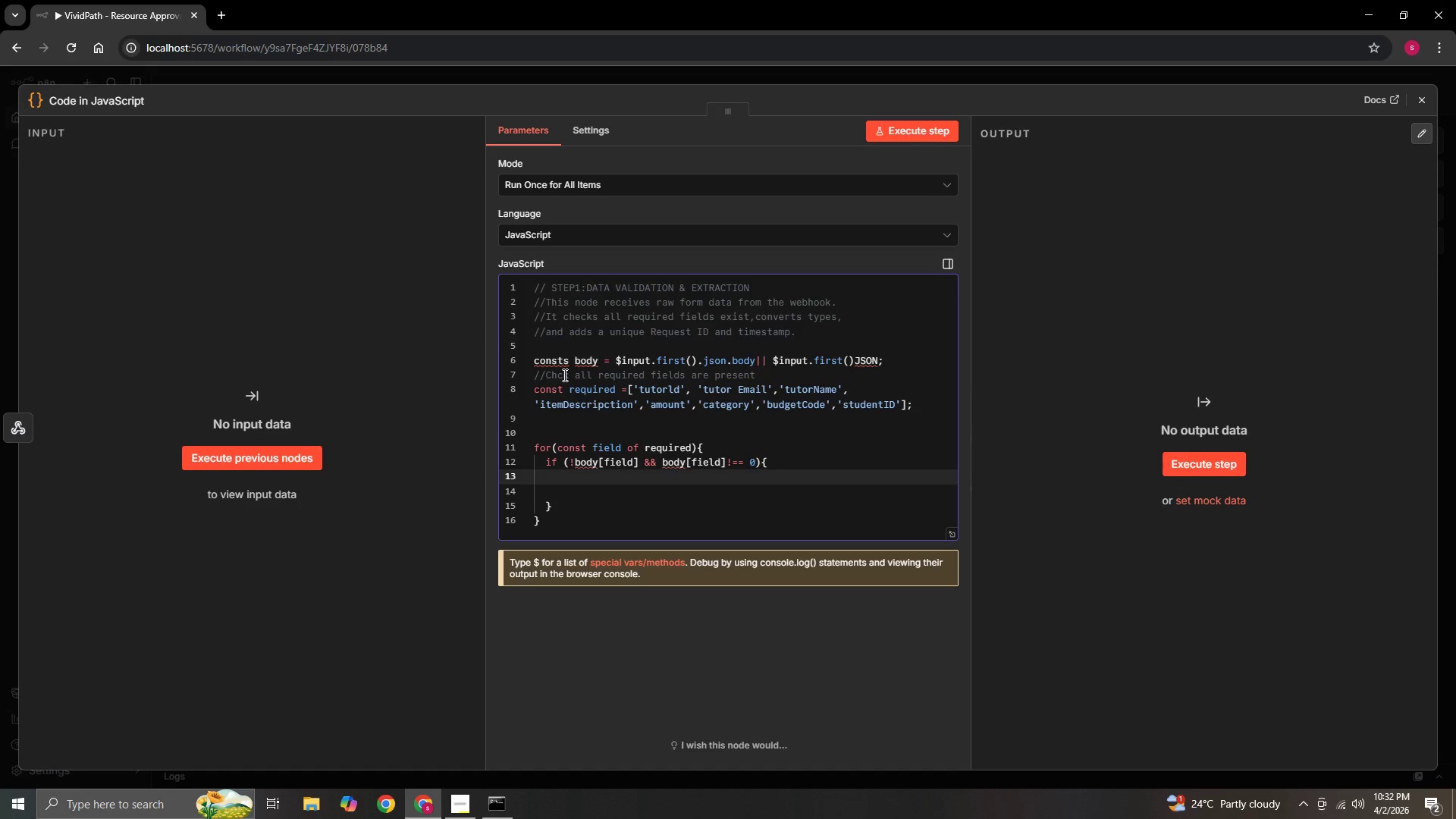 
type(throw new e)
key(Backspace)
type(Error(MISSI)
key(Backspace)
key(Backspace)
key(Backspace)
key(Backspace)
type(issing requ)
 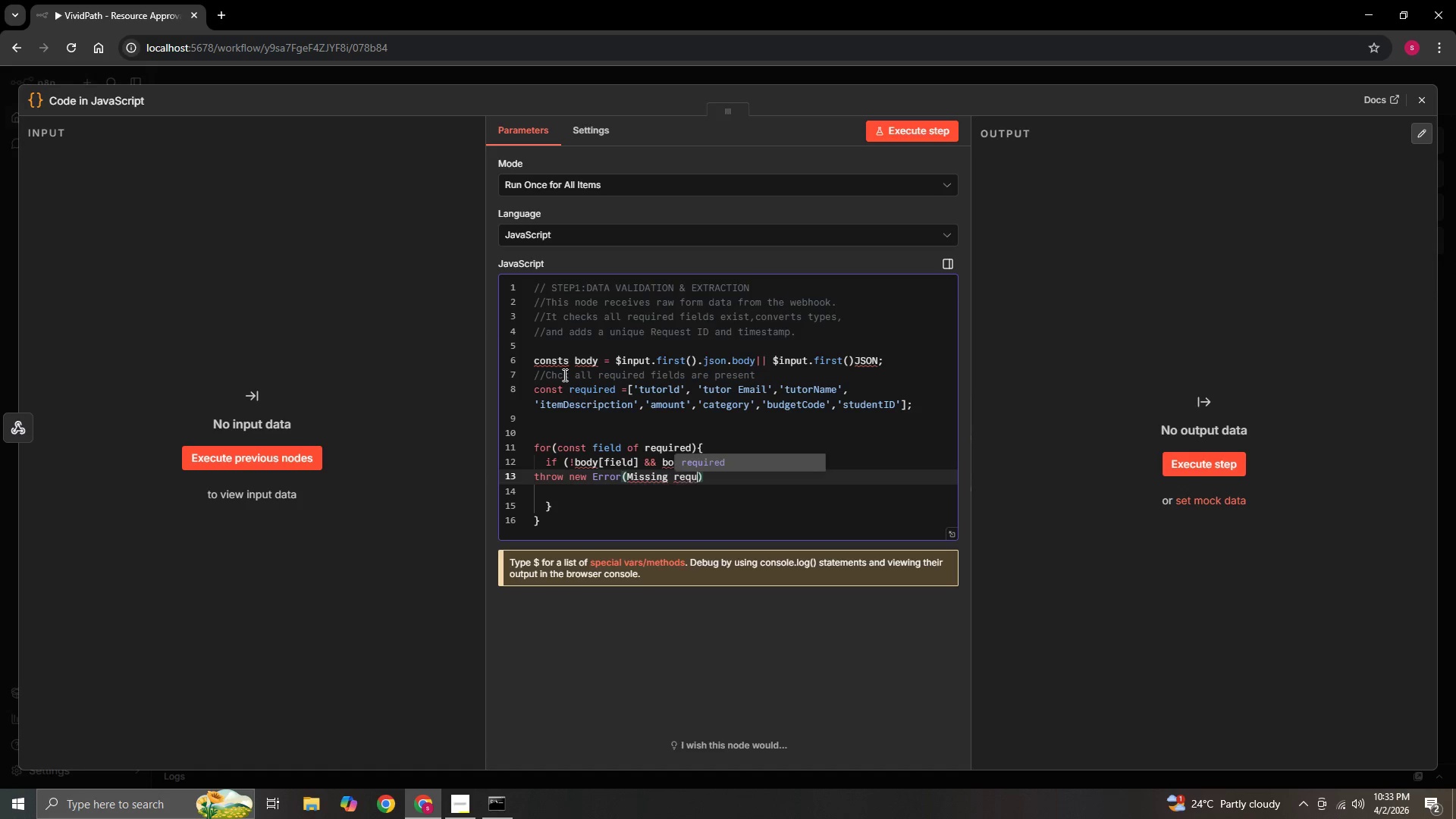 
type(ured fue)
key(Backspace)
key(Backspace)
type(ield: $)
 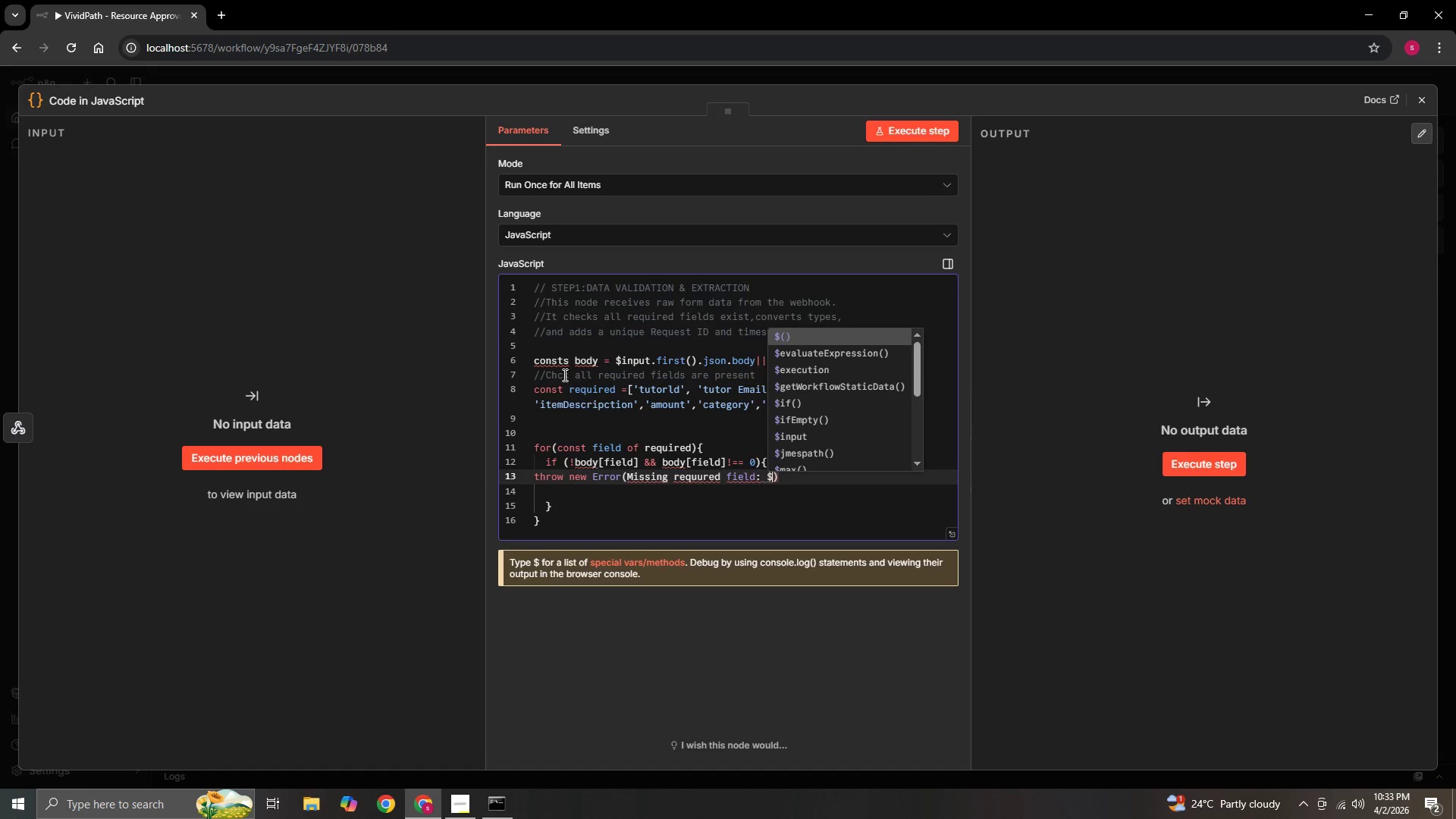 
hold_key(key=ShiftLeft, duration=1.5)
 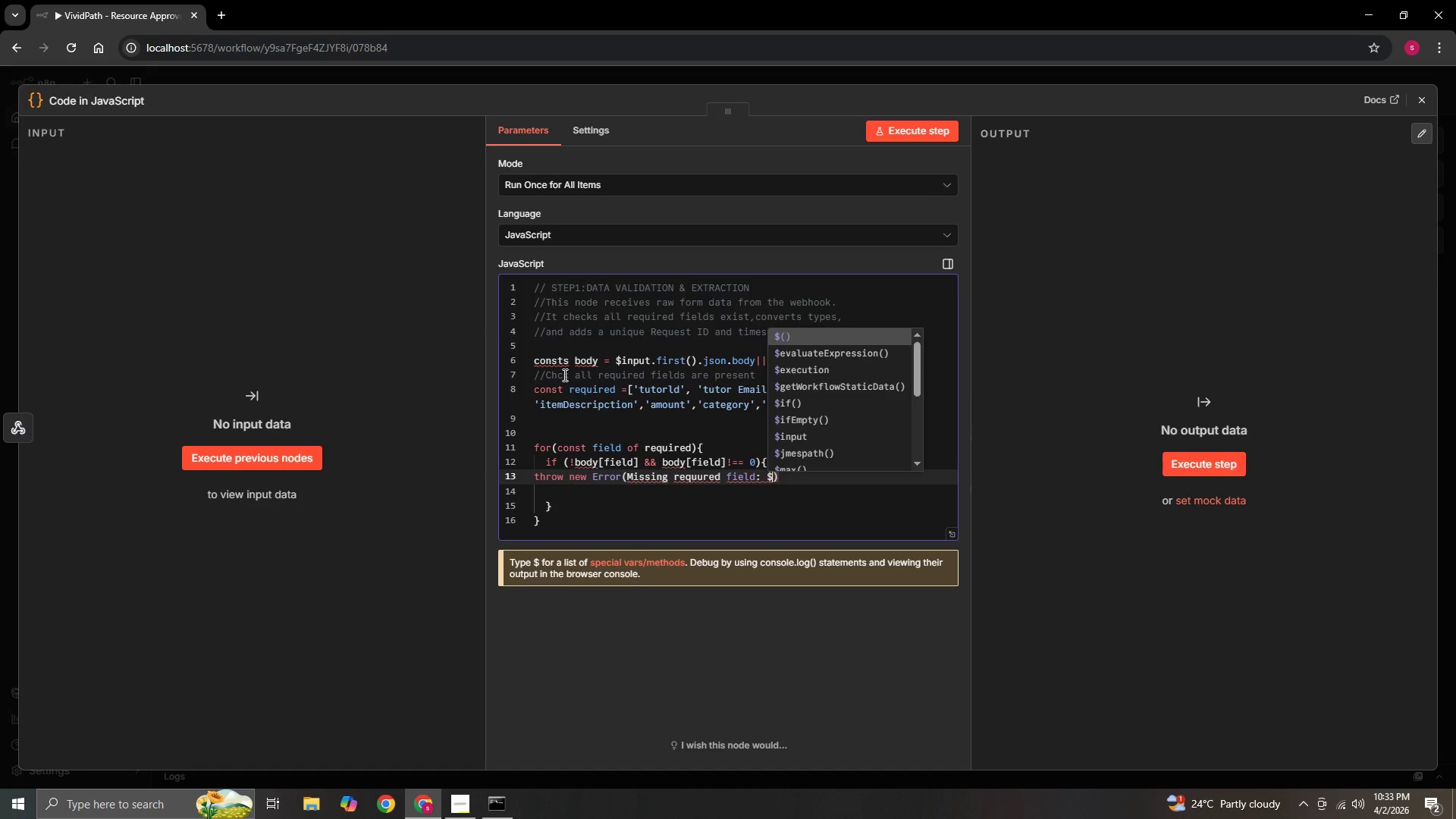 
type({field)
 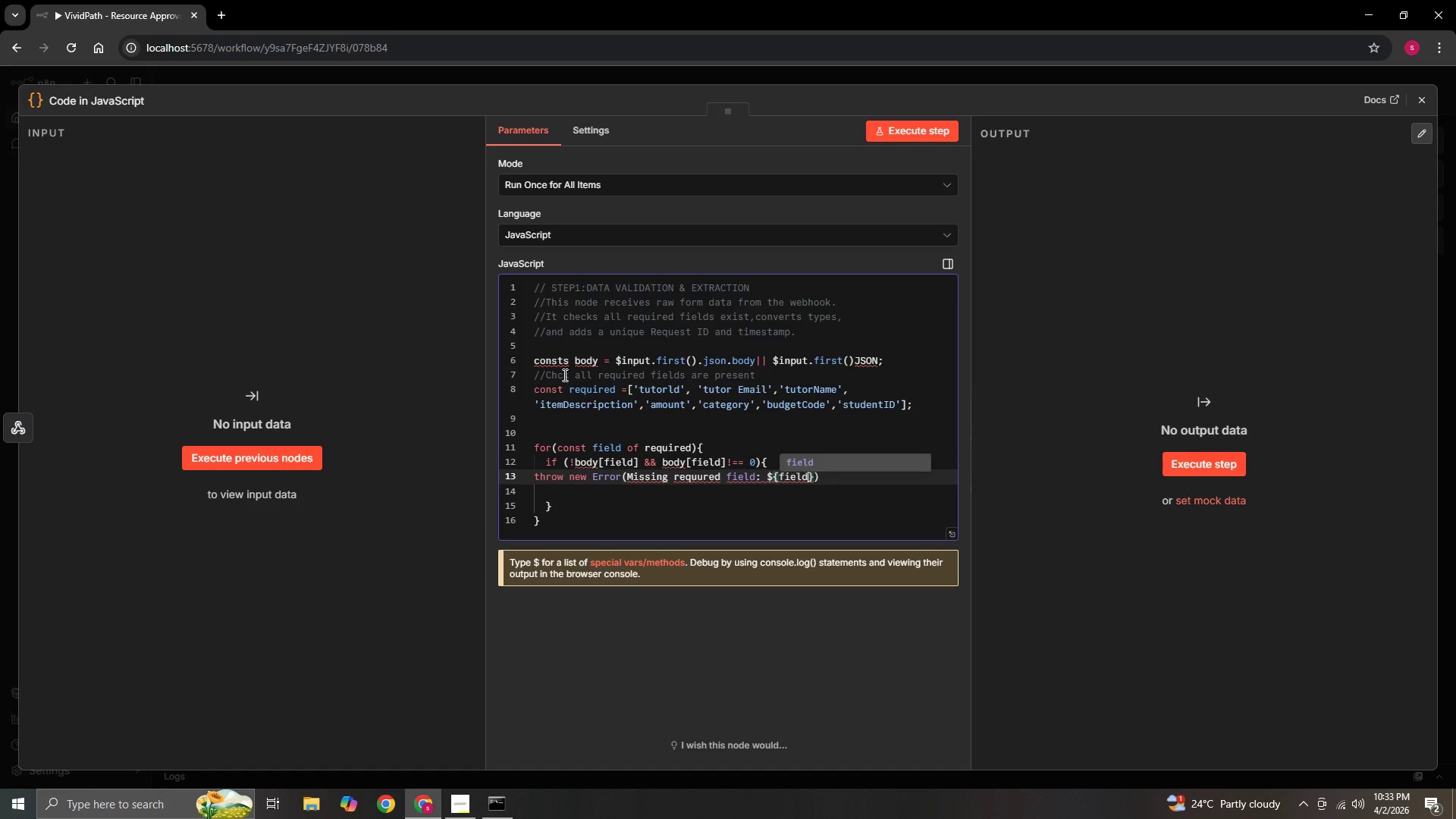 
key(ArrowRight)
 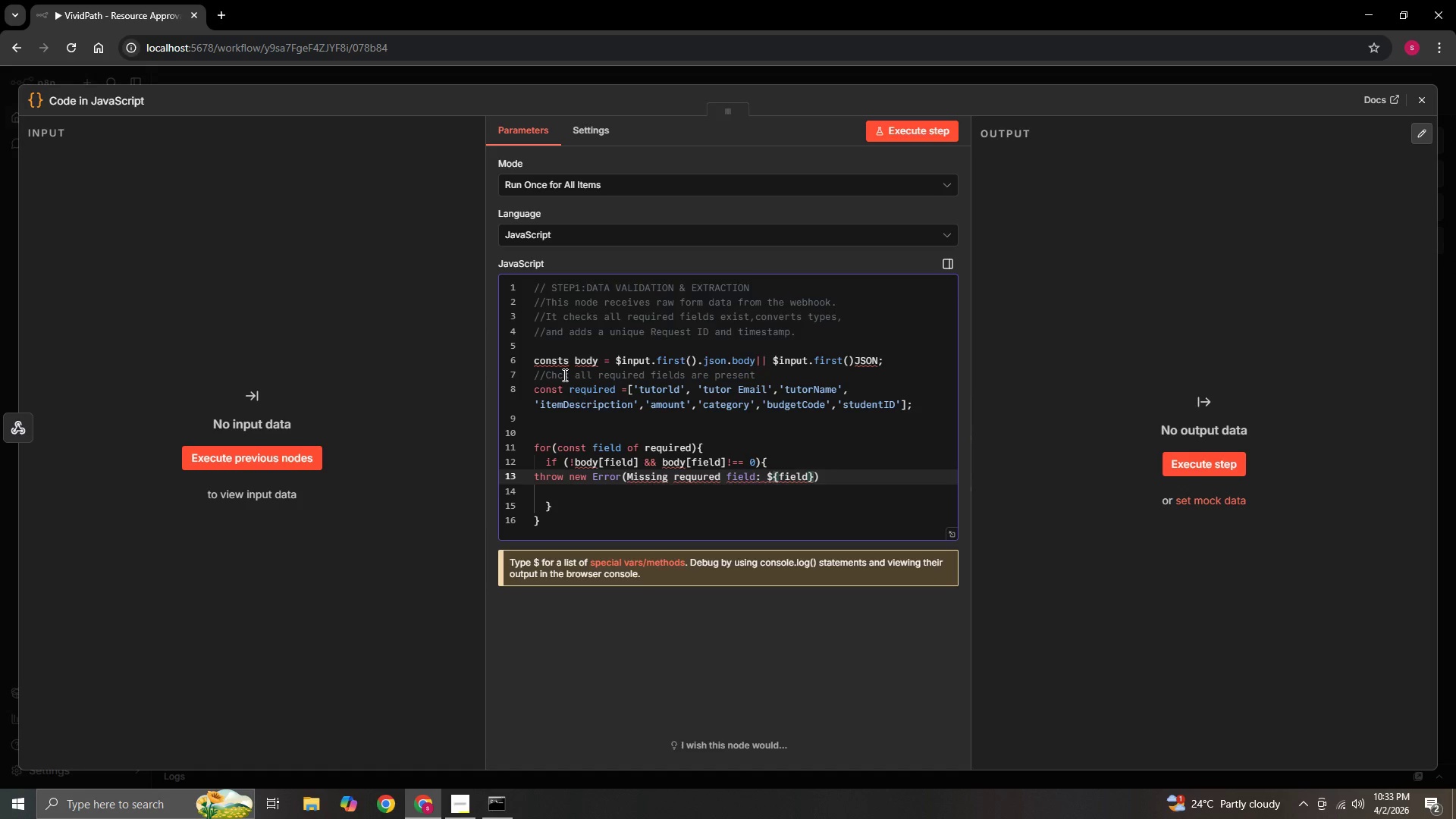 
key(ArrowRight)
 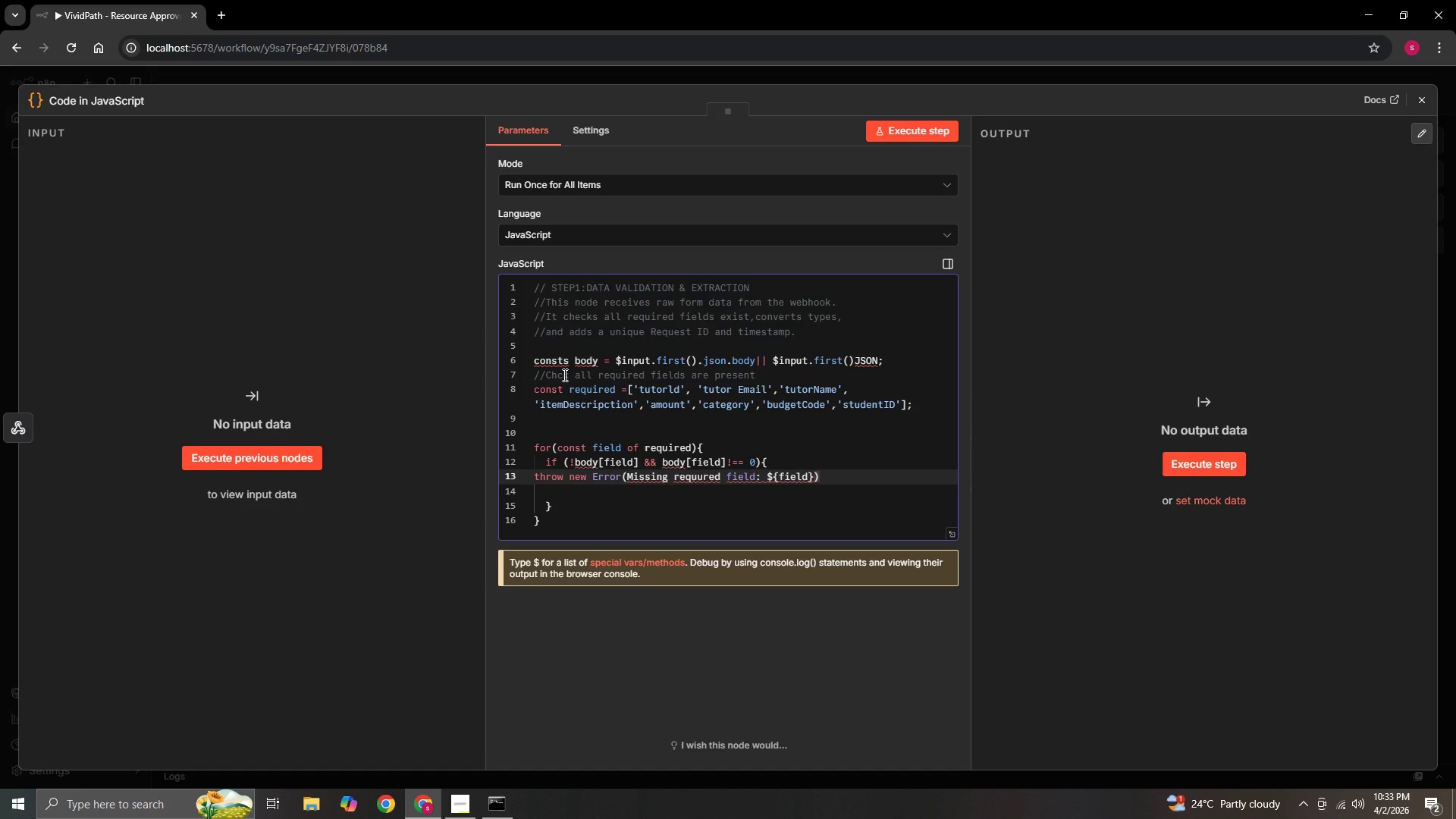 
key(Semicolon)
 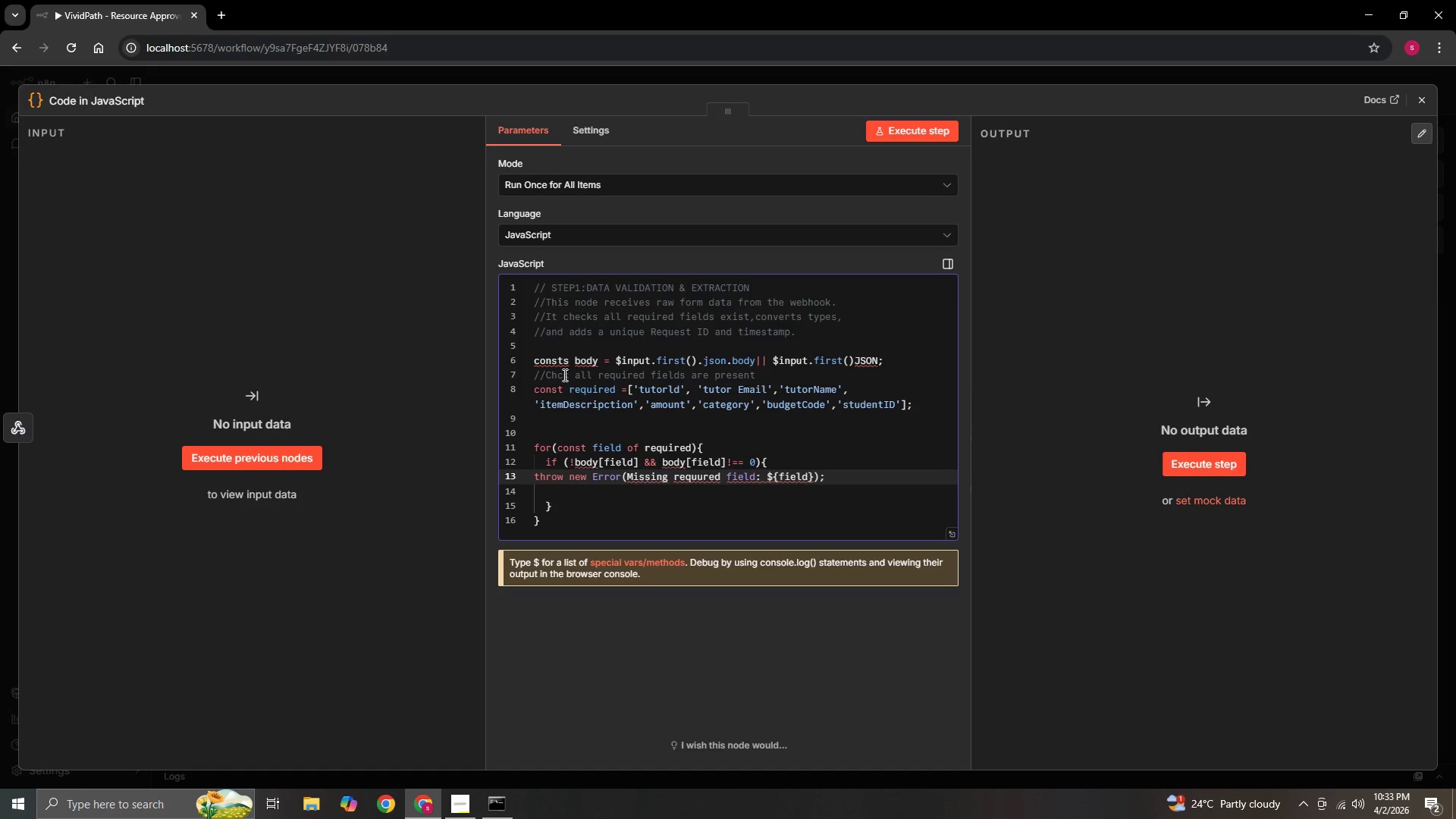 
key(Enter)
 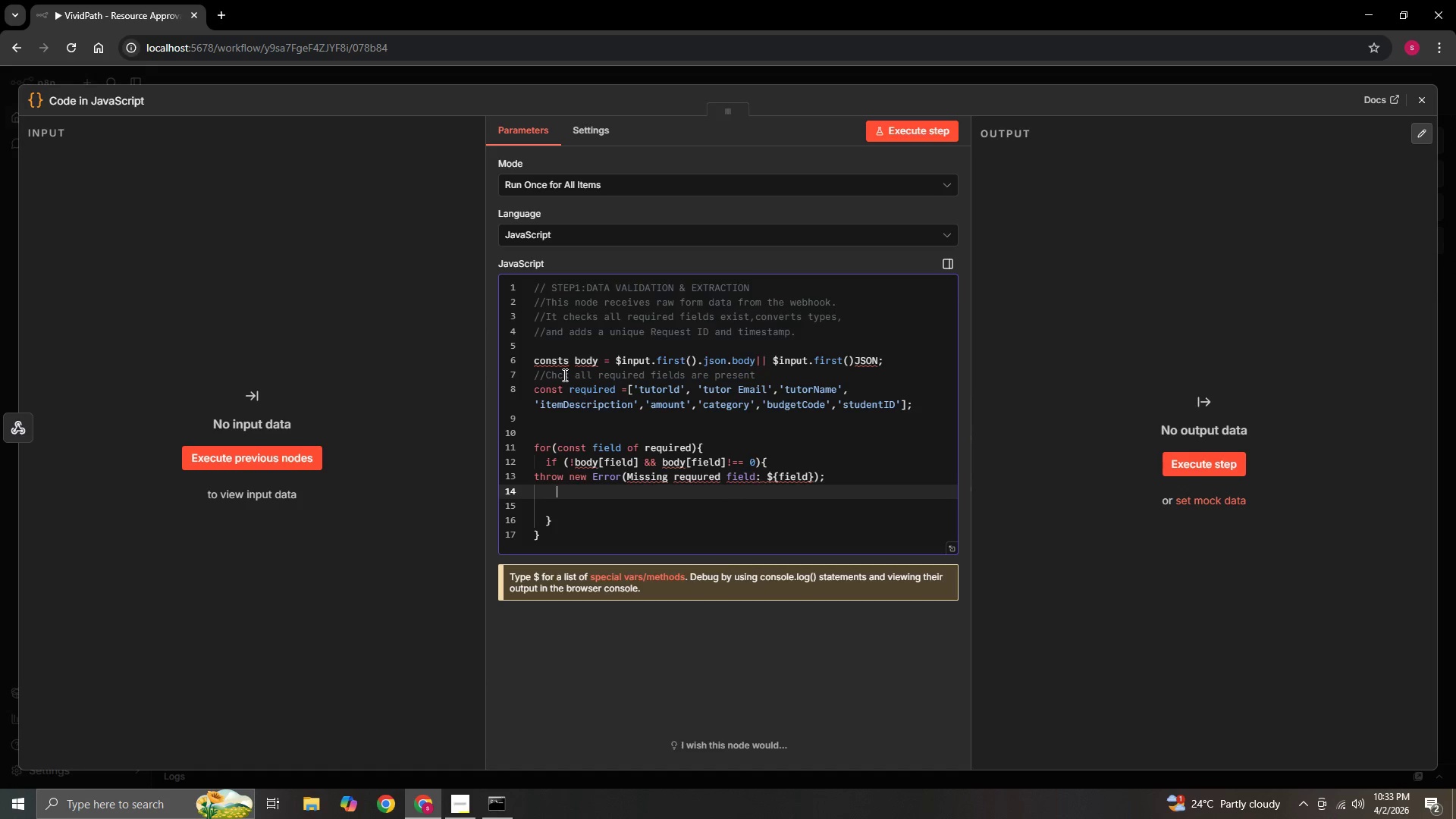 
key(Backspace)
 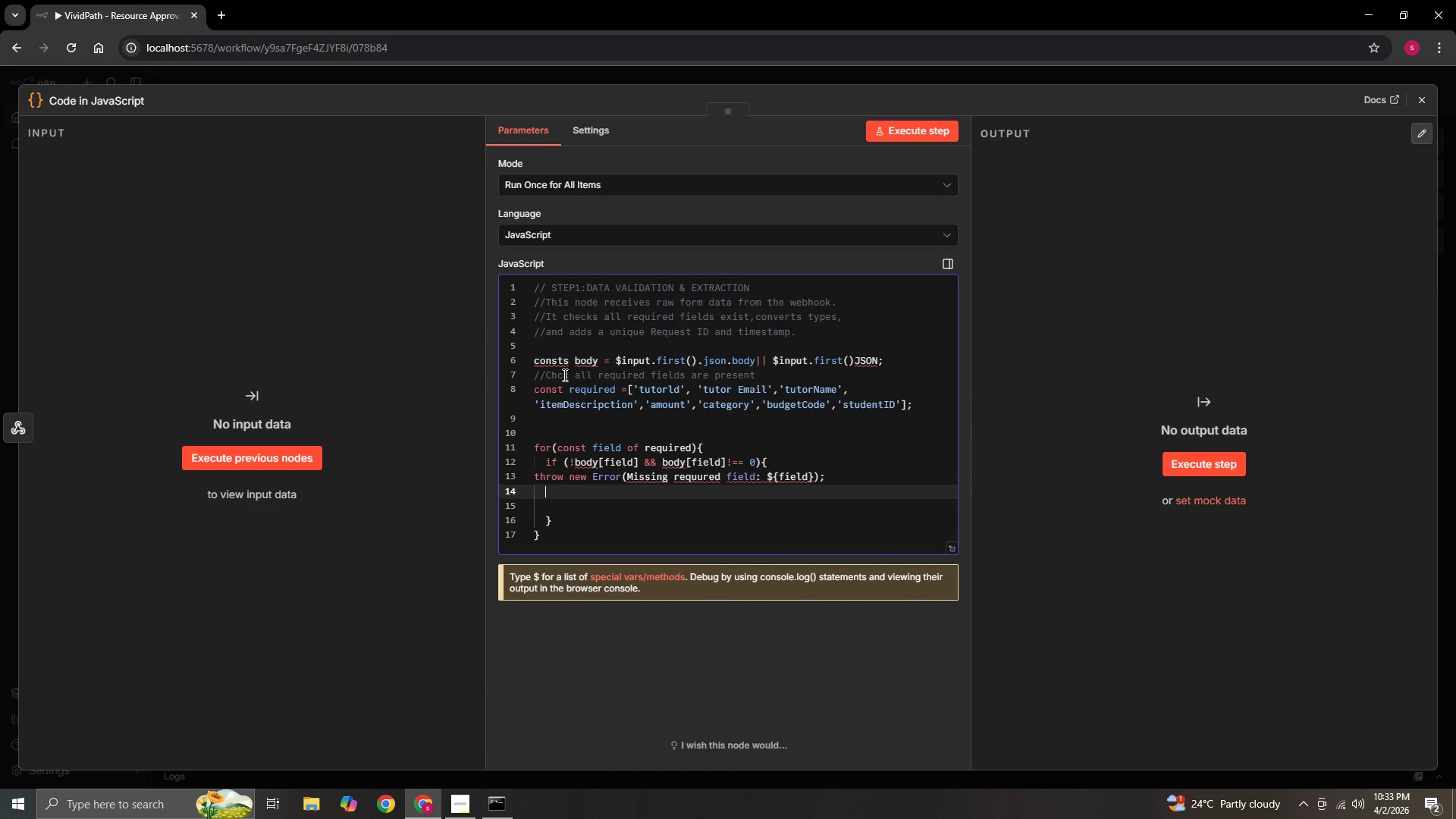 
key(Backspace)
 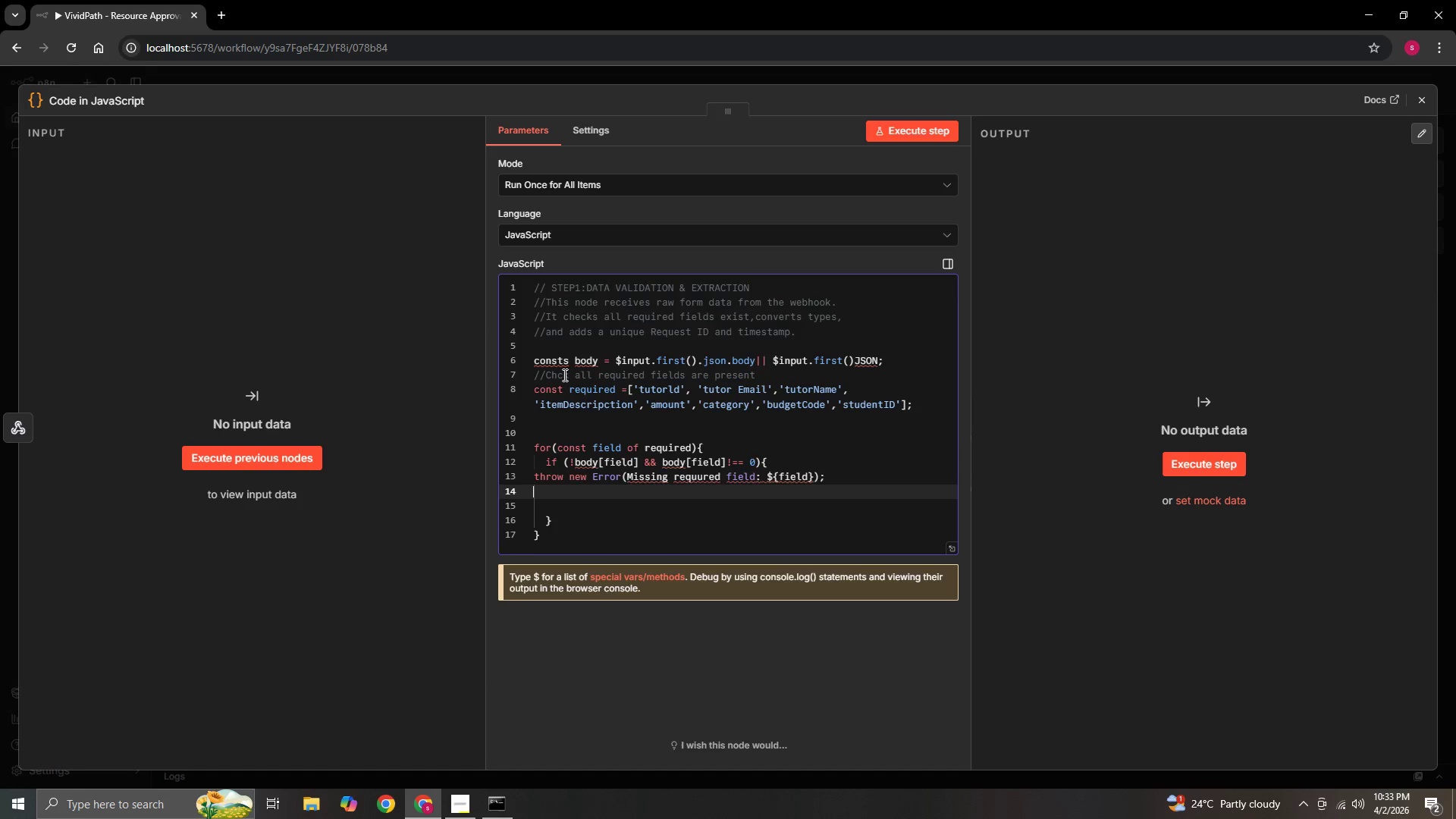 
key(Backspace)
 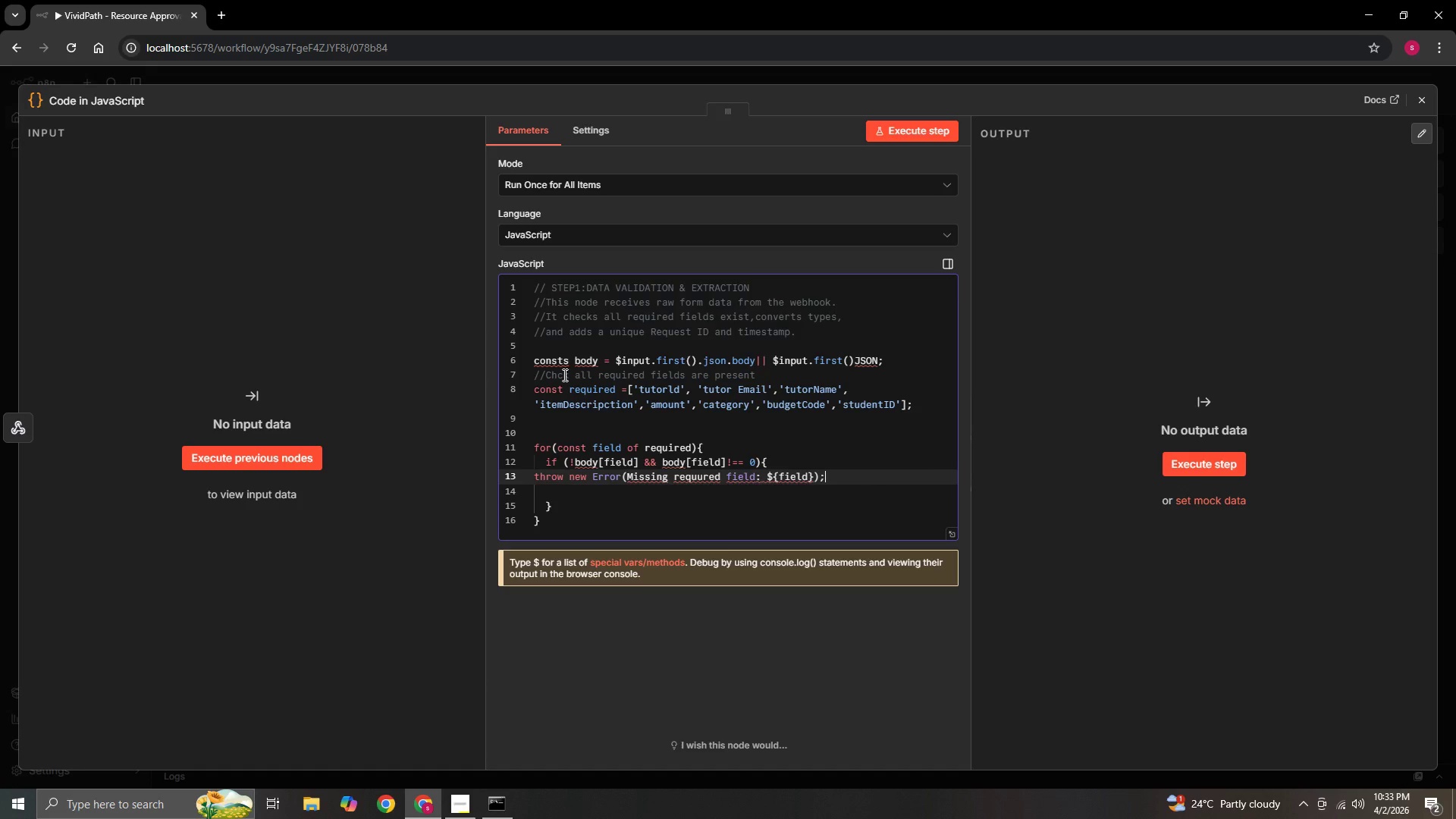 
key(ArrowDown)
 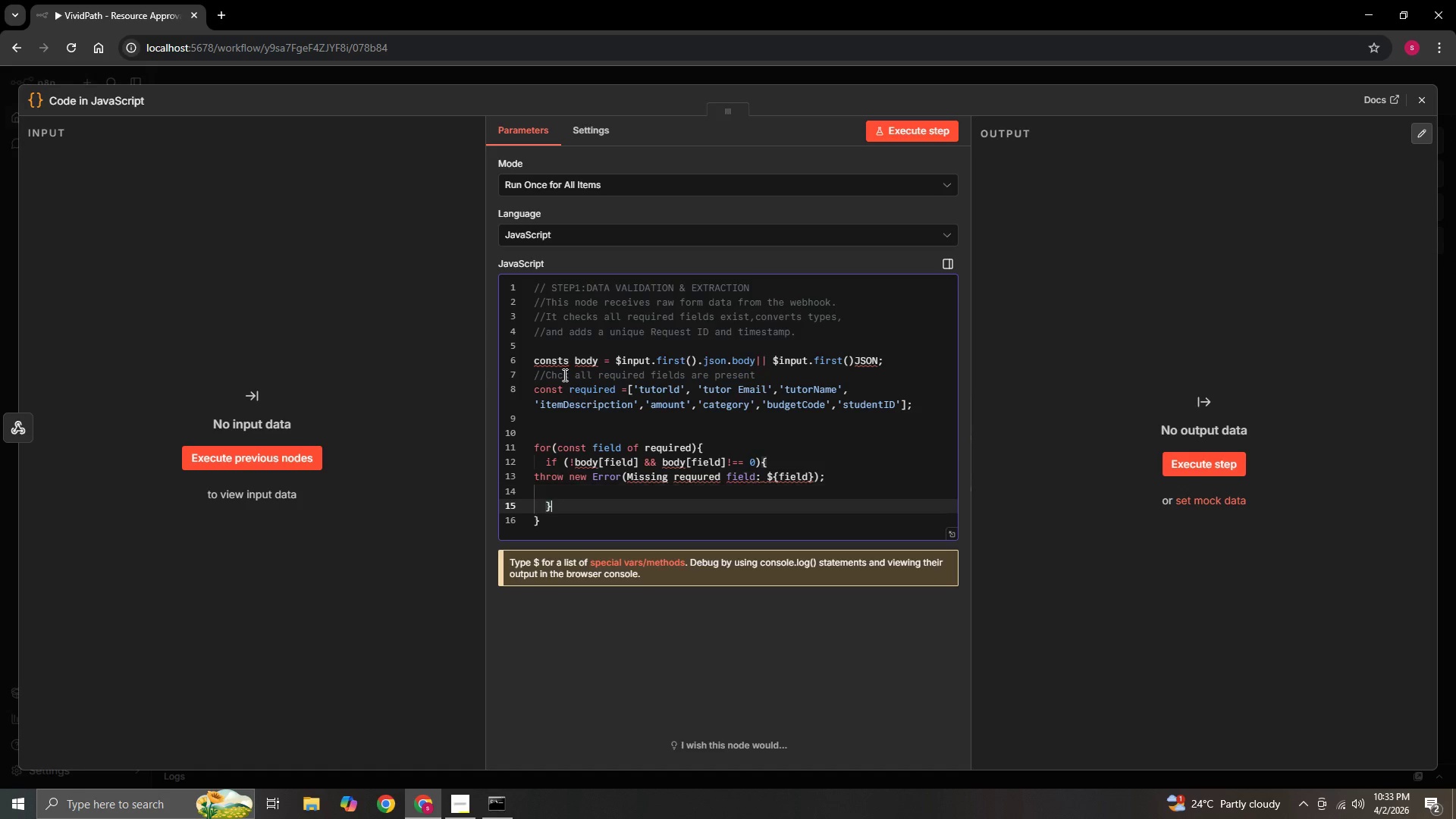 
key(ArrowDown)
 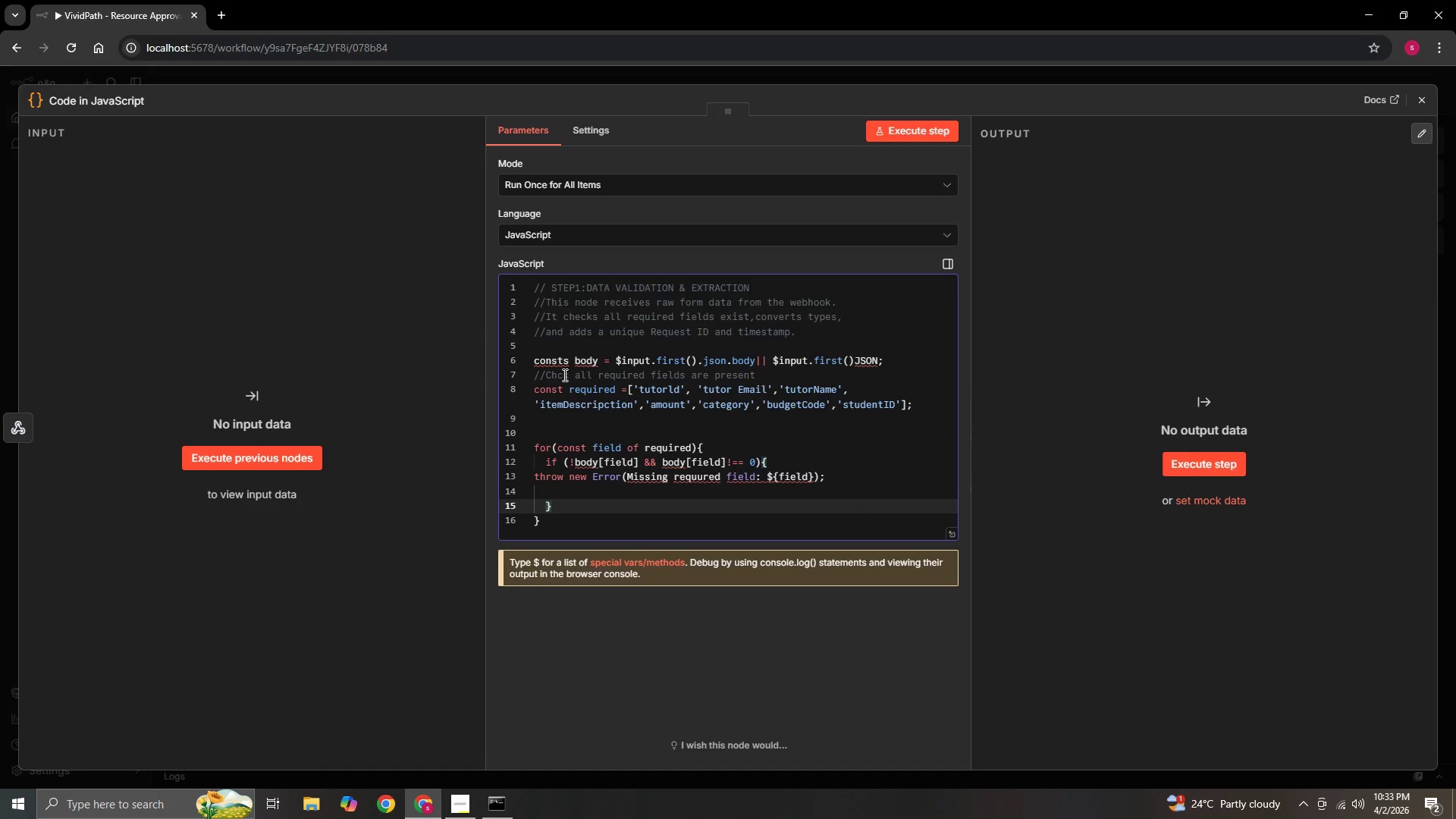 
key(ArrowDown)
 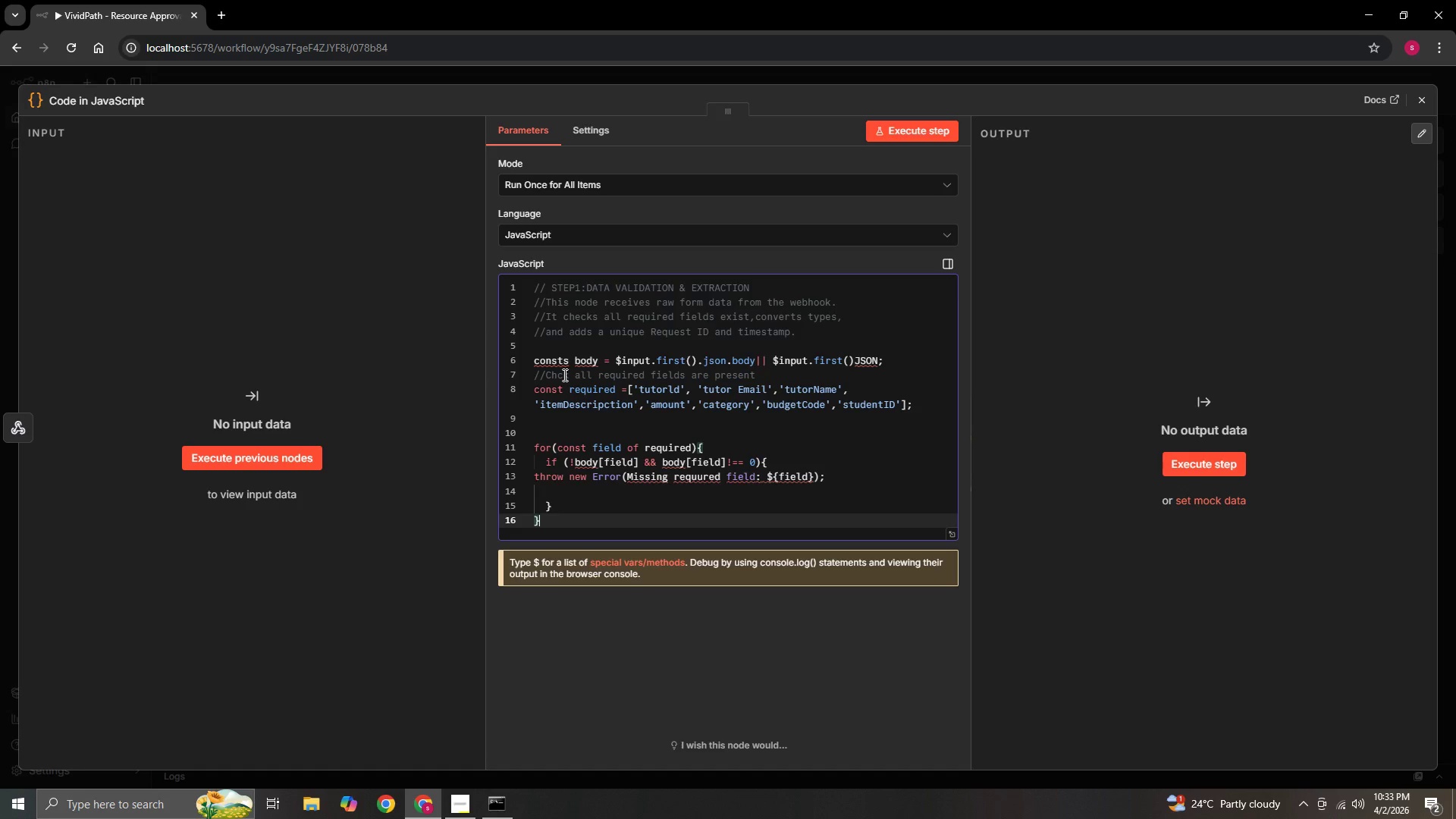 
key(ArrowUp)
 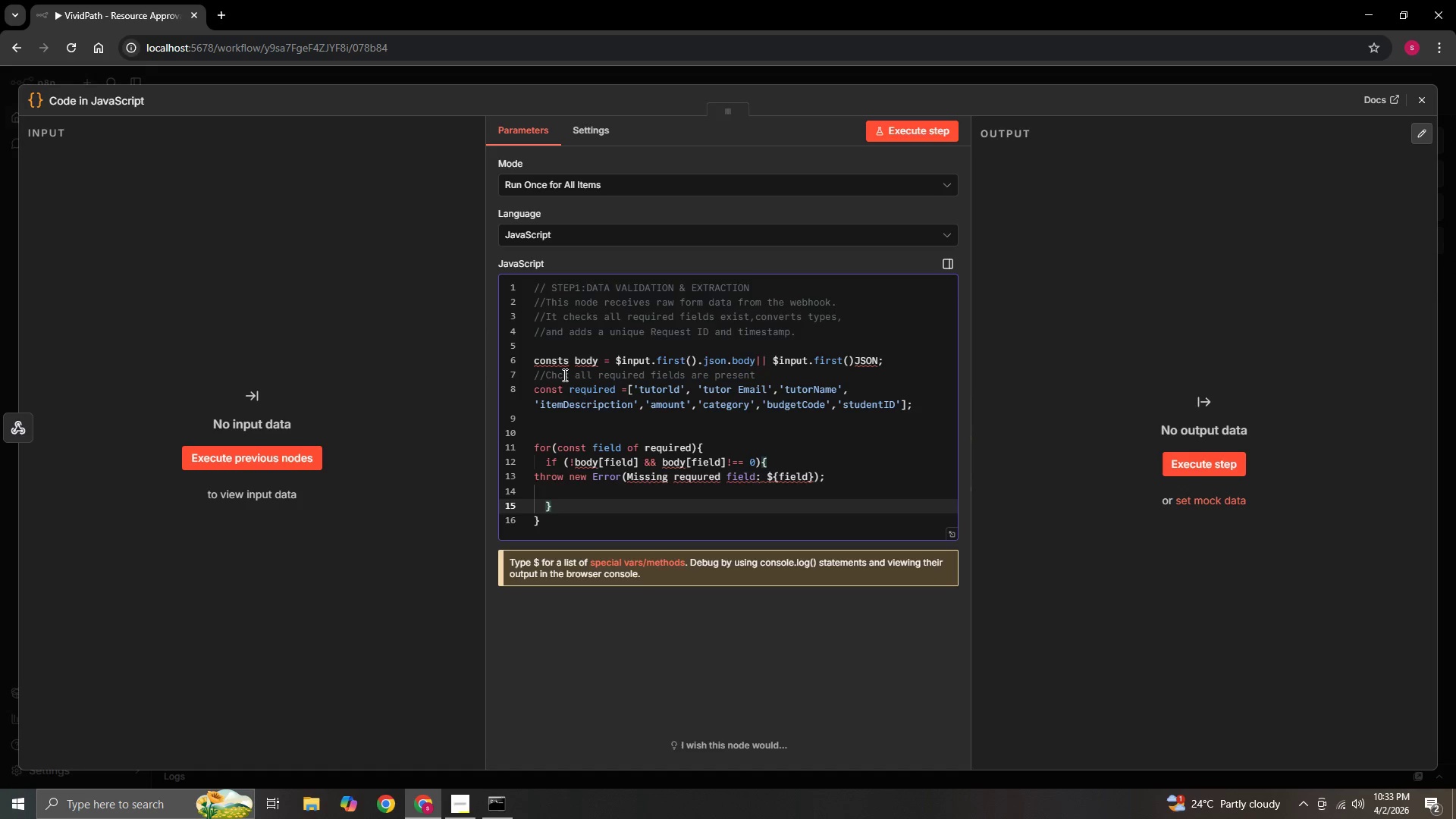 
key(ArrowRight)
 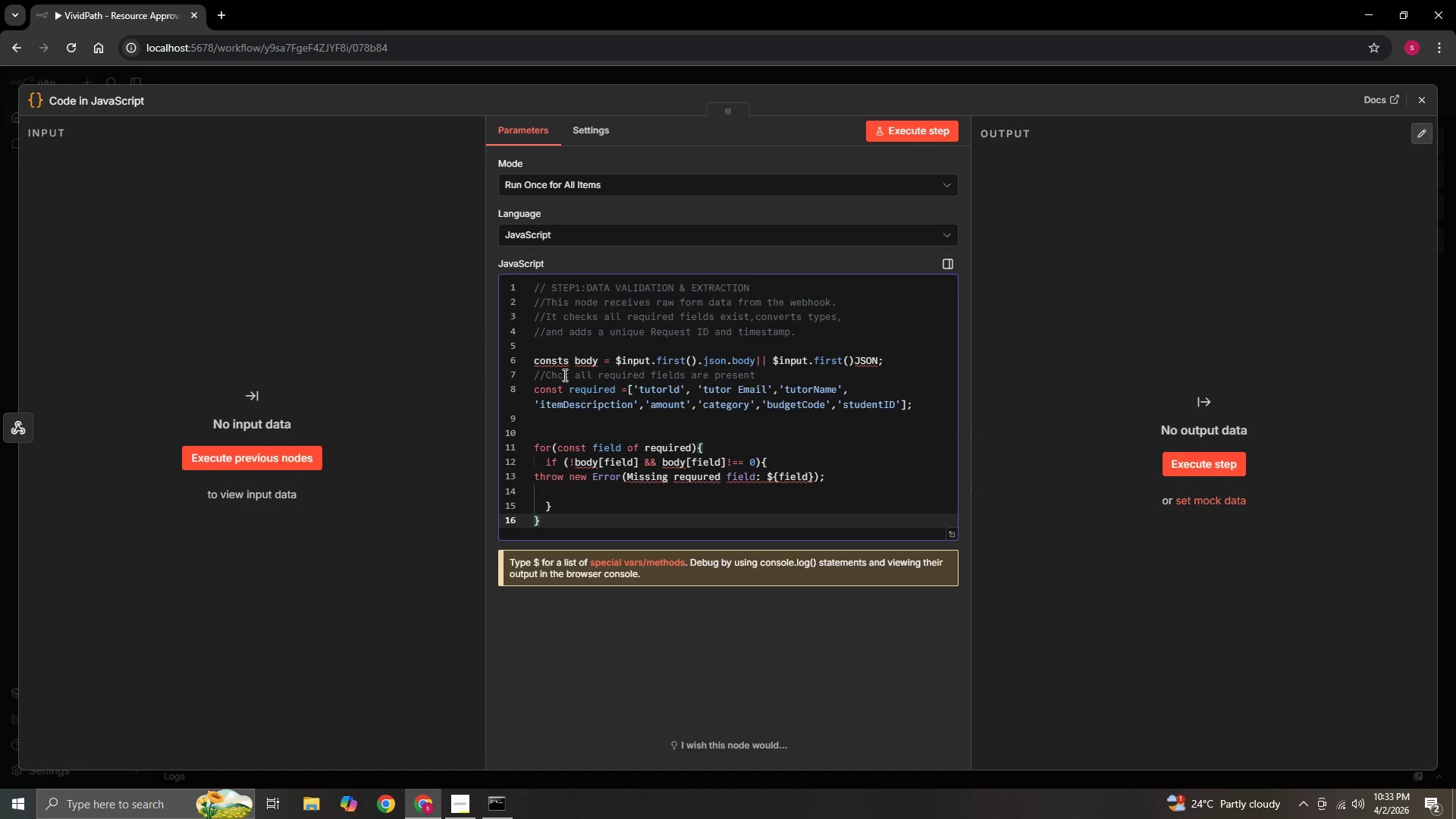 
key(ArrowUp)
 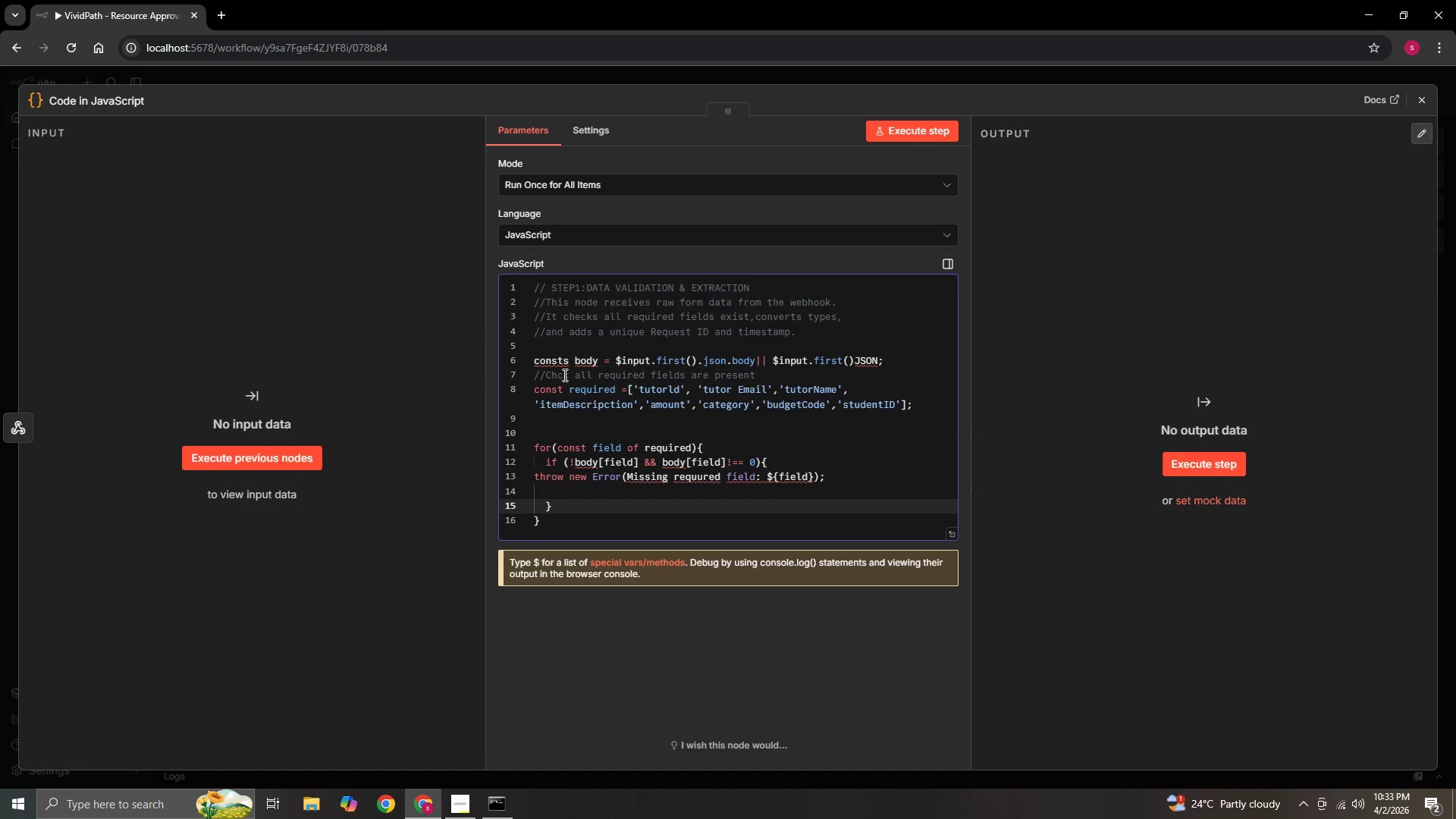 
key(ArrowDown)
 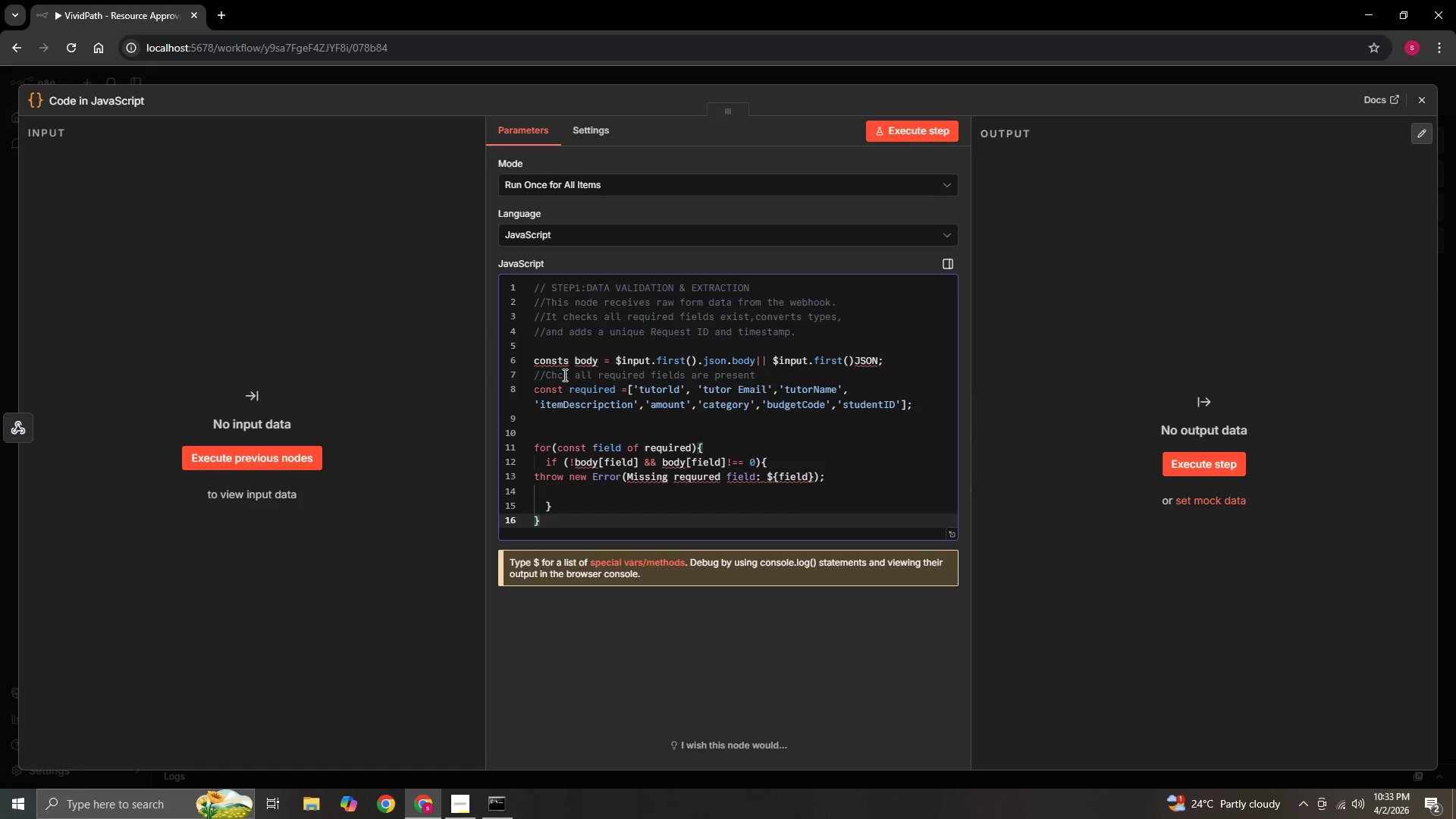 
key(ArrowUp)
 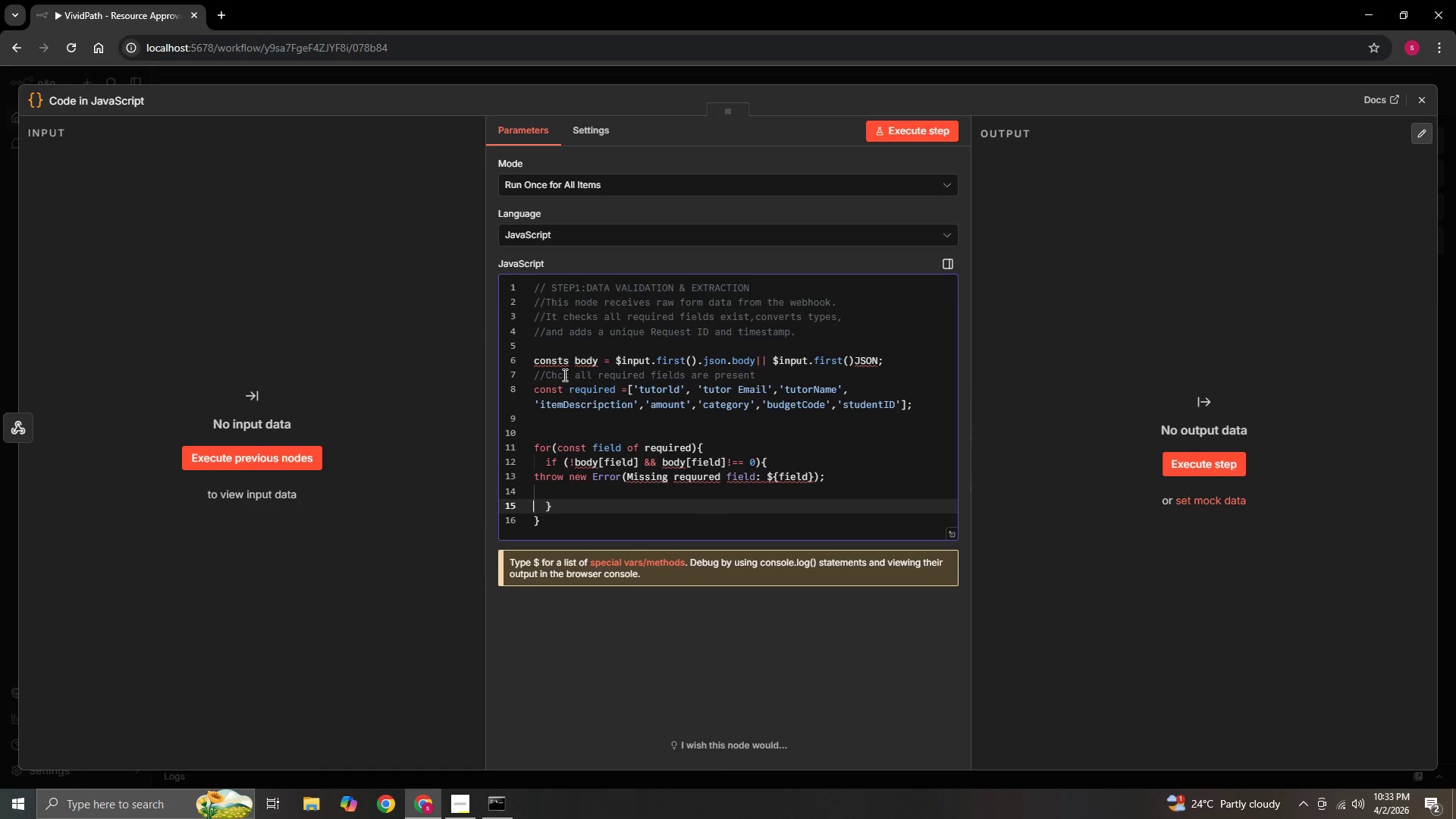 
key(ArrowDown)
 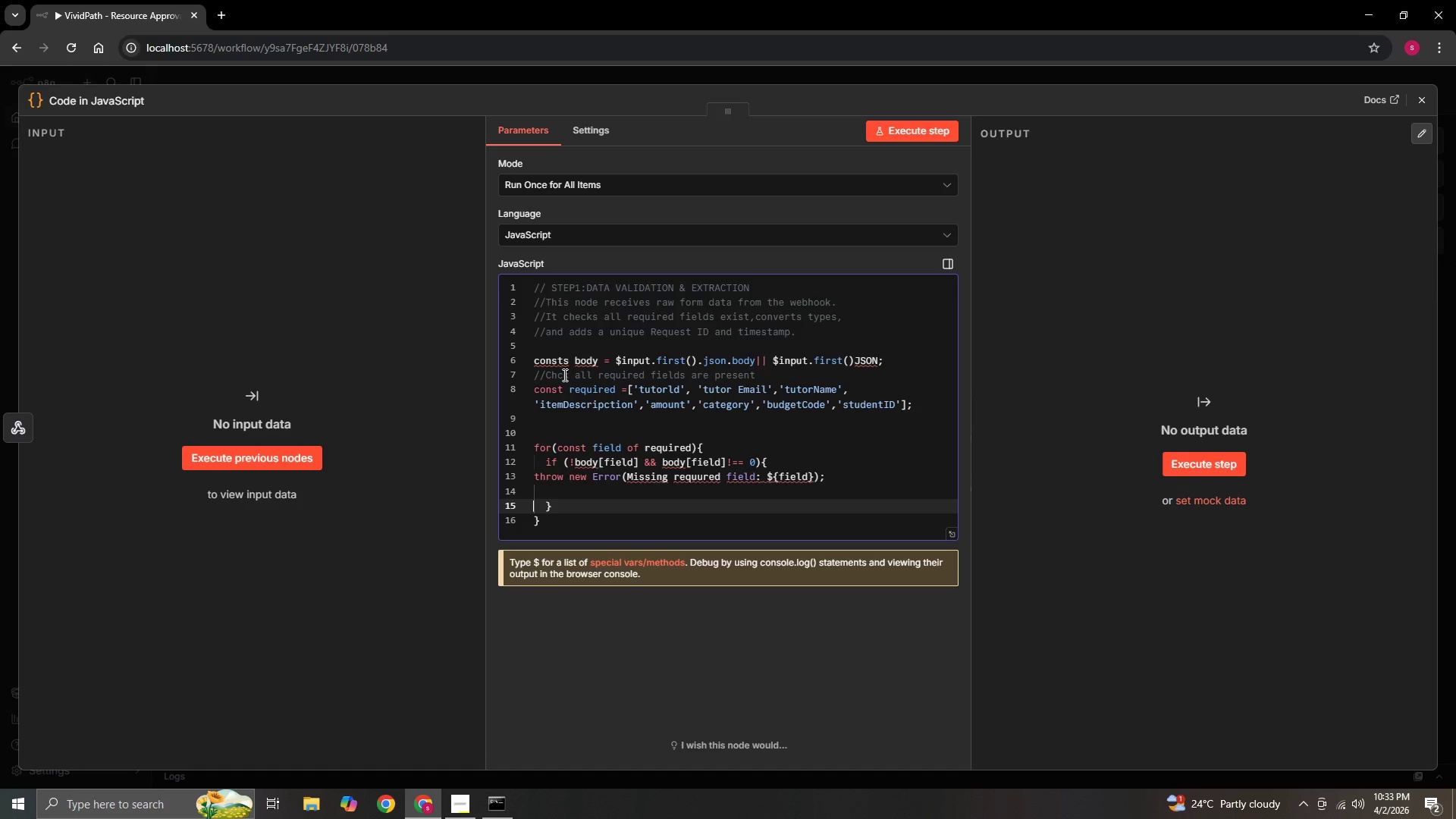 
key(ArrowUp)
 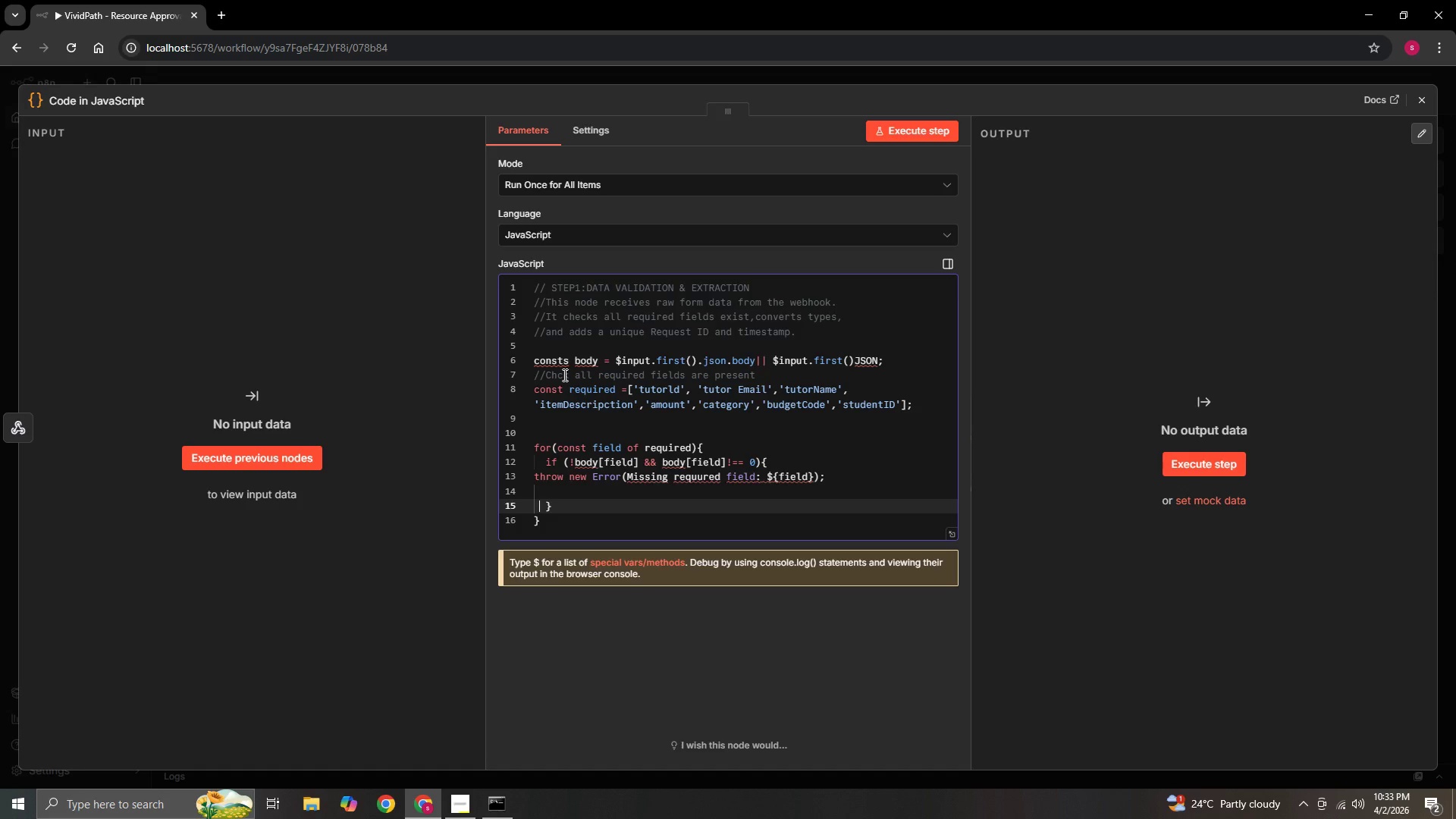 
key(ArrowRight)
 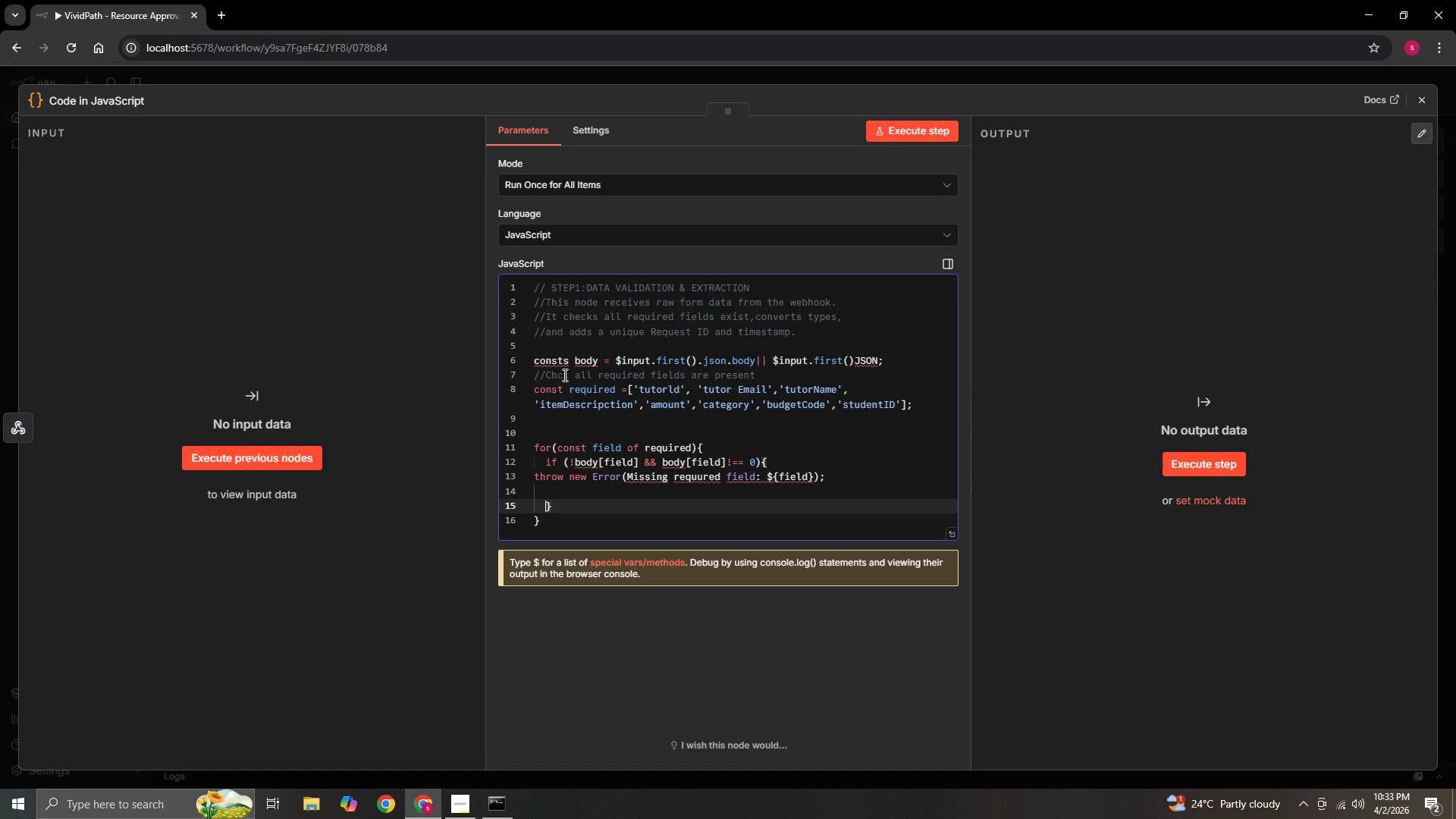 
key(ArrowRight)
 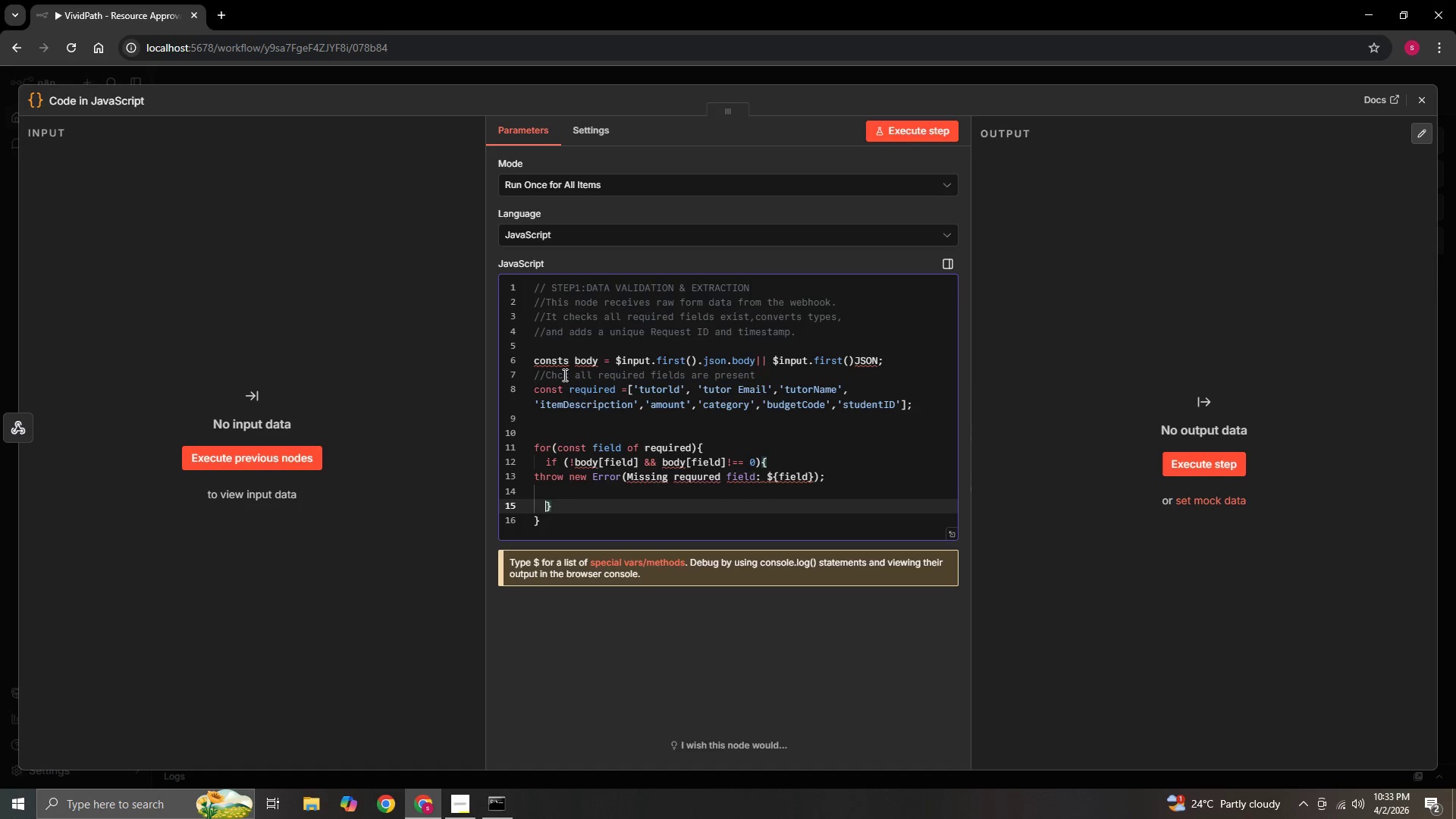 
key(ArrowRight)
 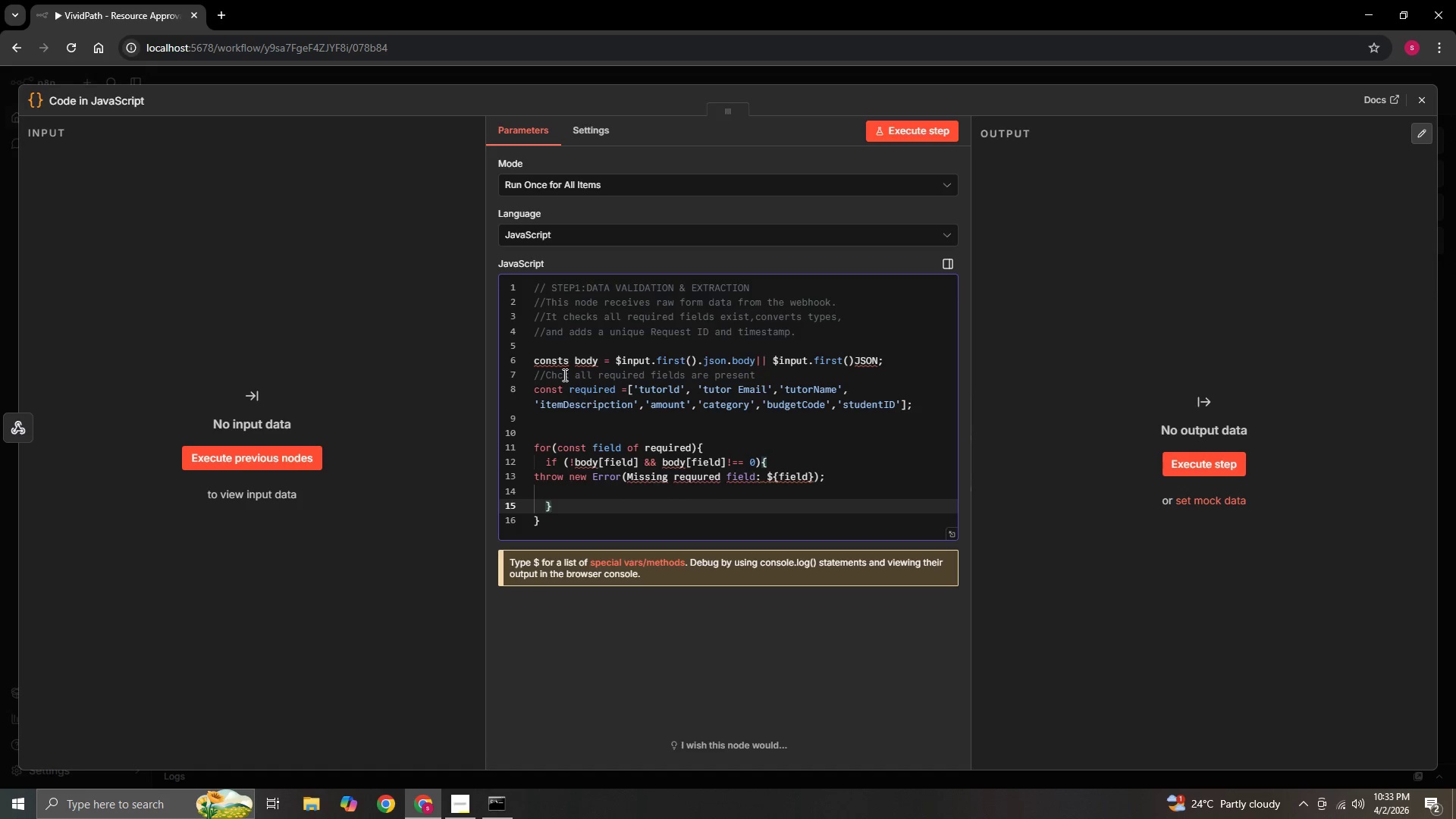 
key(ArrowDown)
 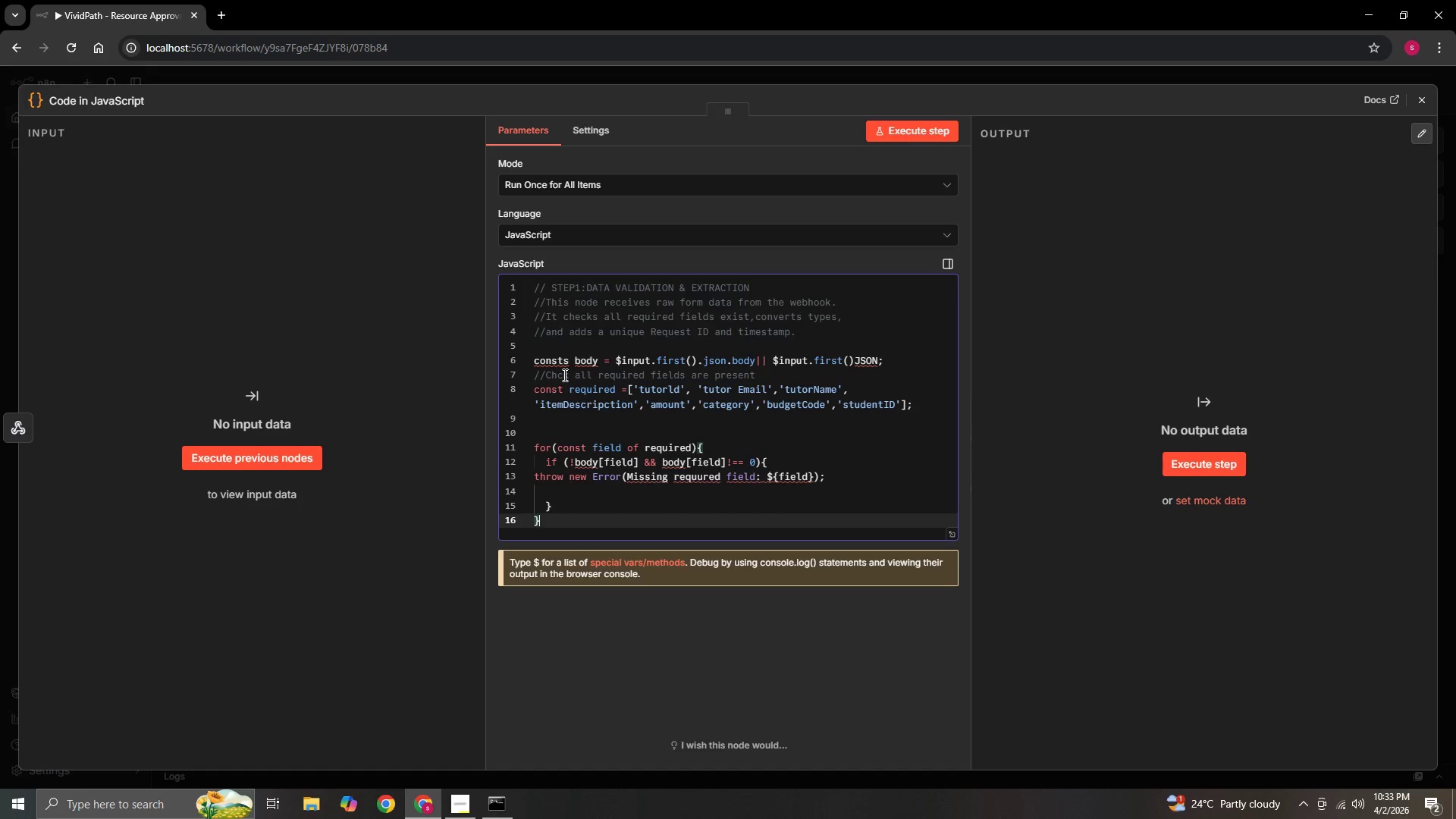 
key(Enter)
 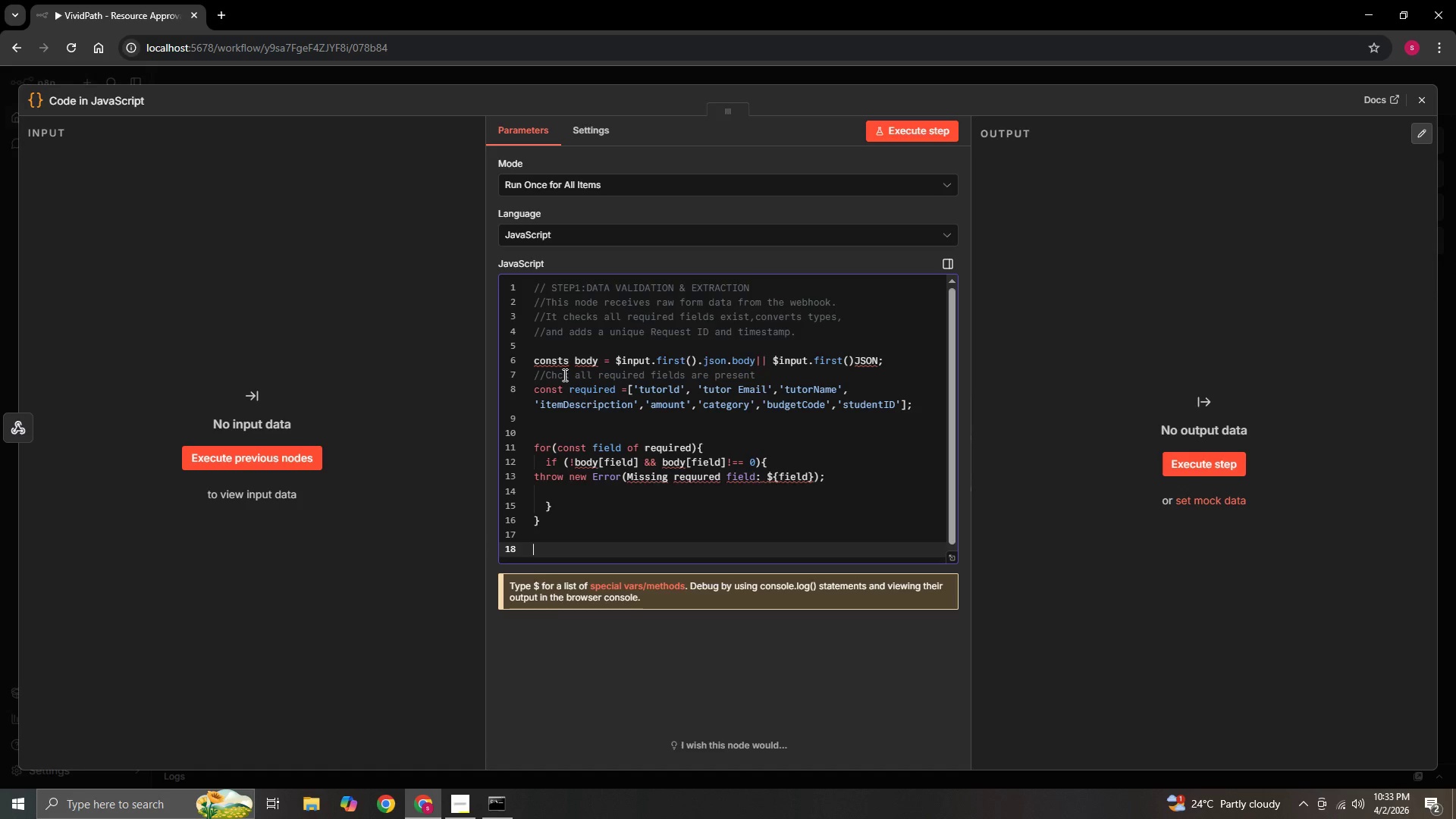 
key(Enter)
 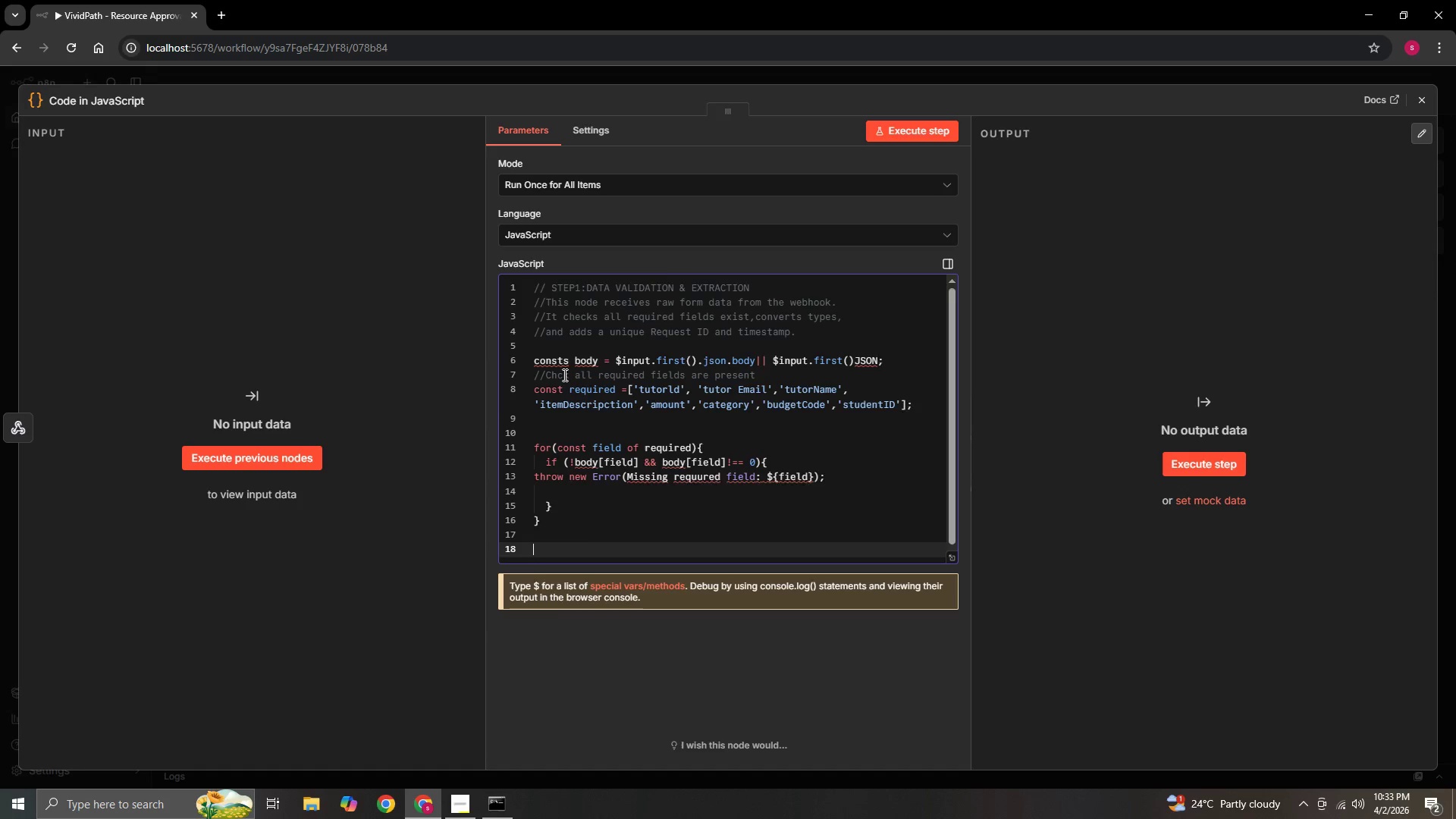 
key(Enter)
 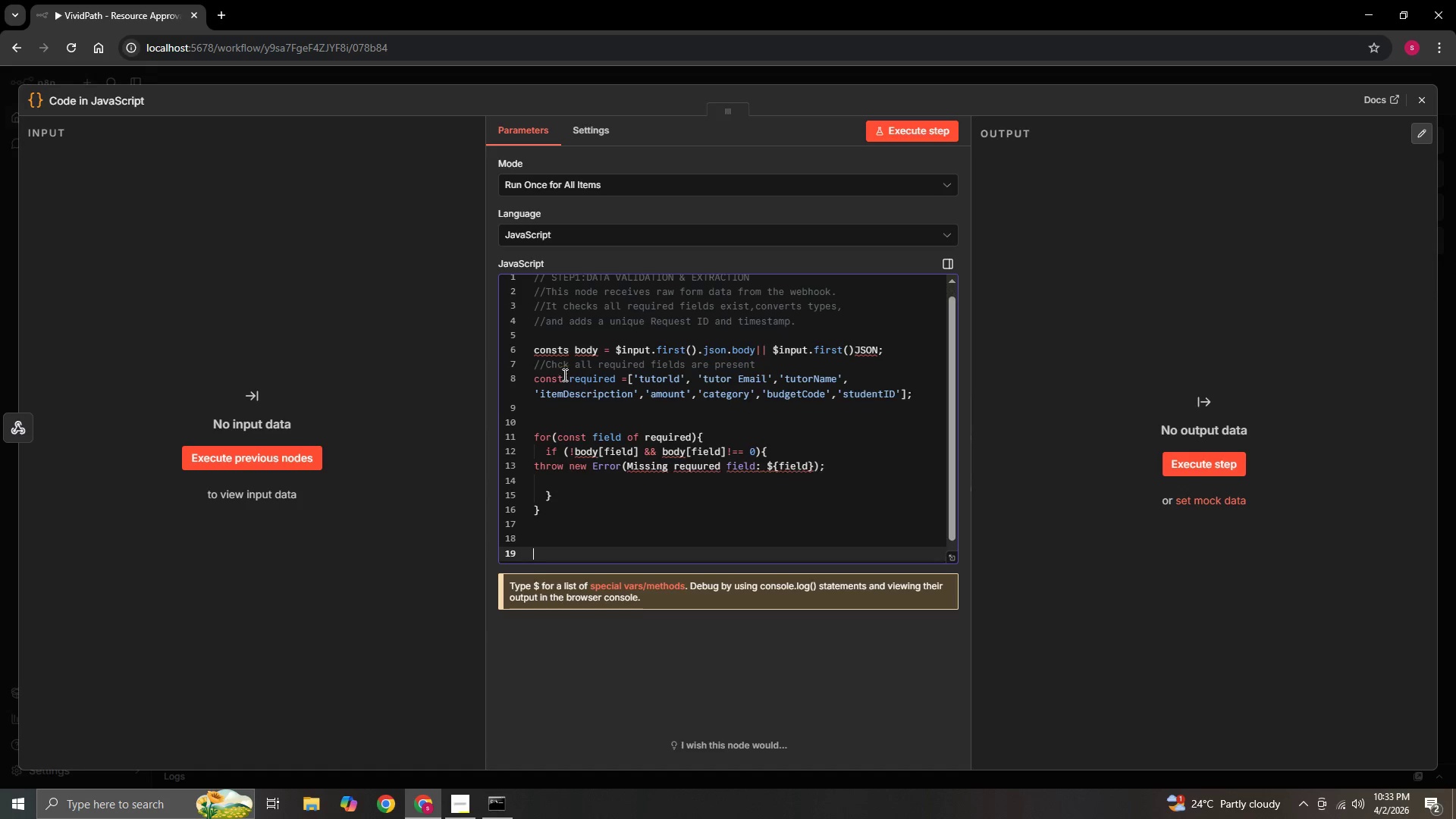 
key(Enter)
 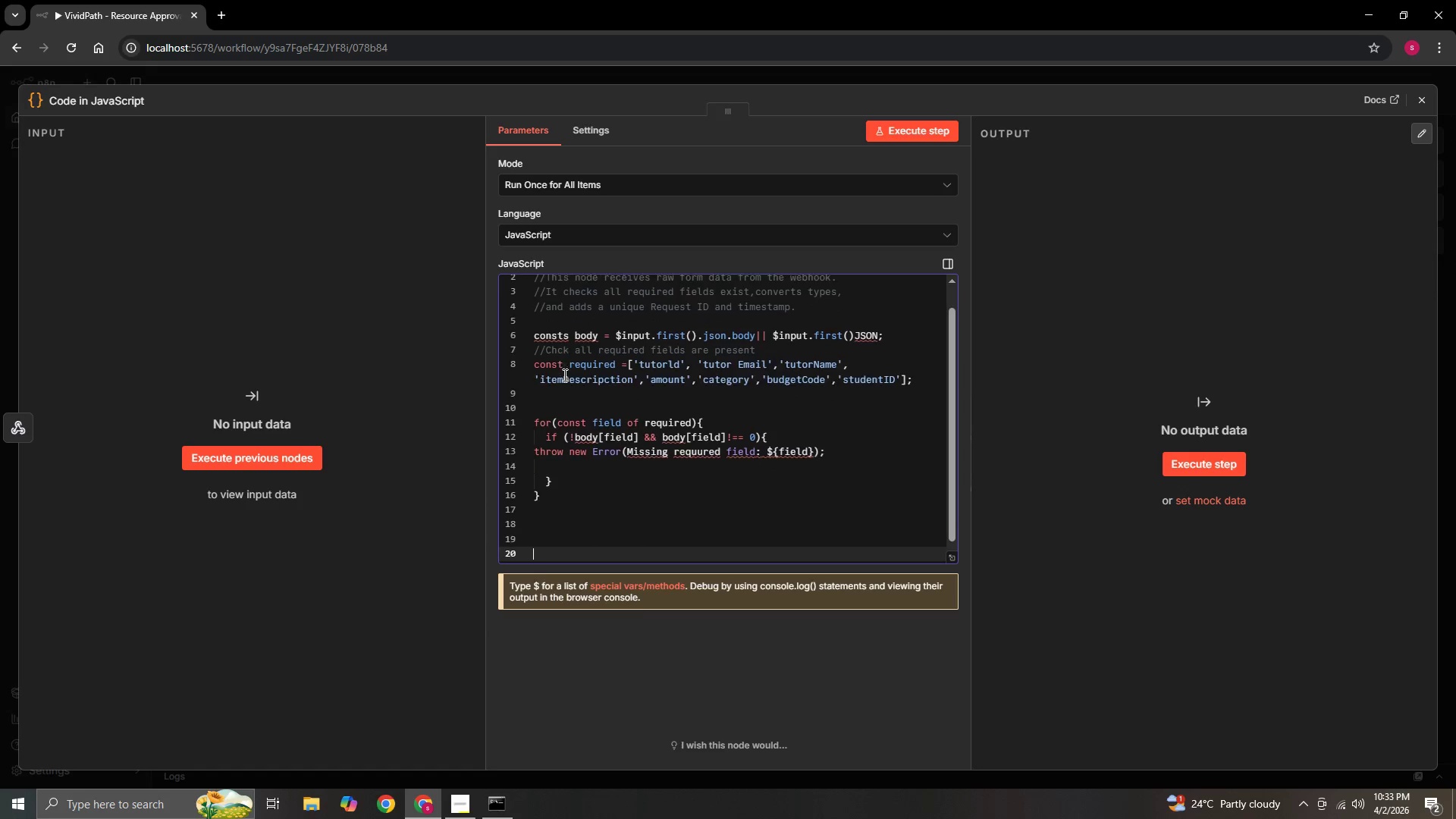 
key(Enter)
 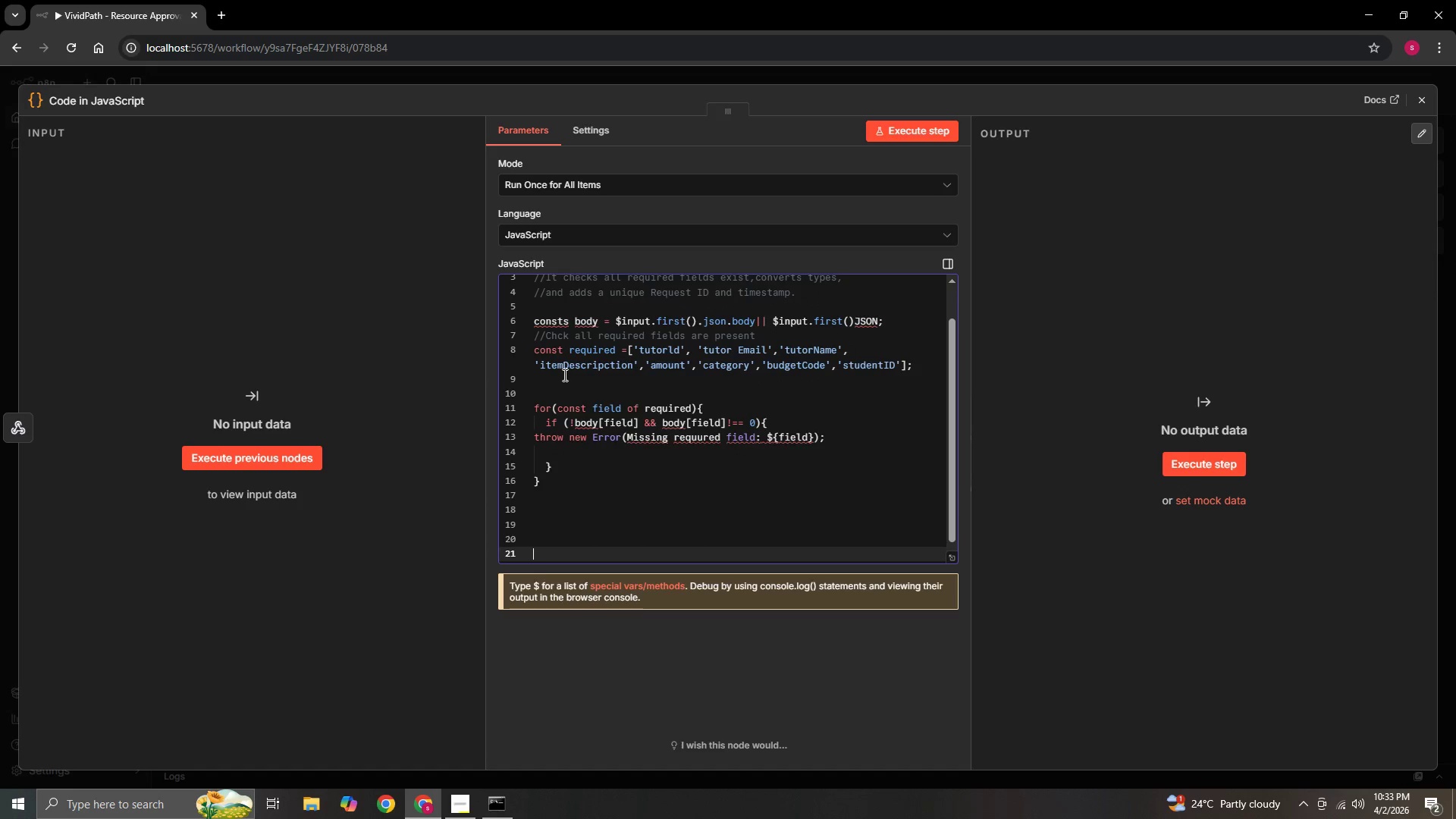 
key(ArrowUp)
 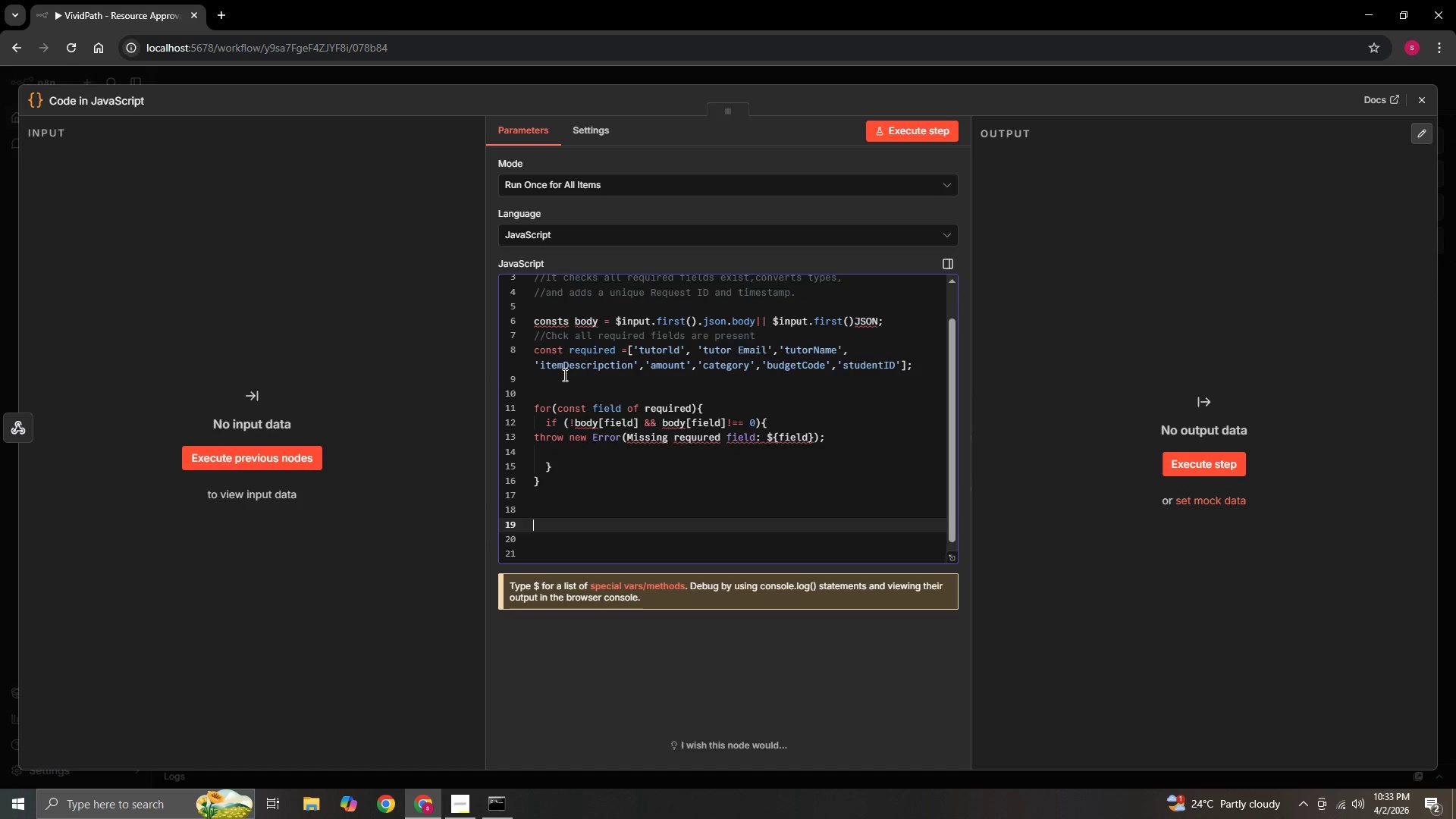 
key(ArrowUp)
 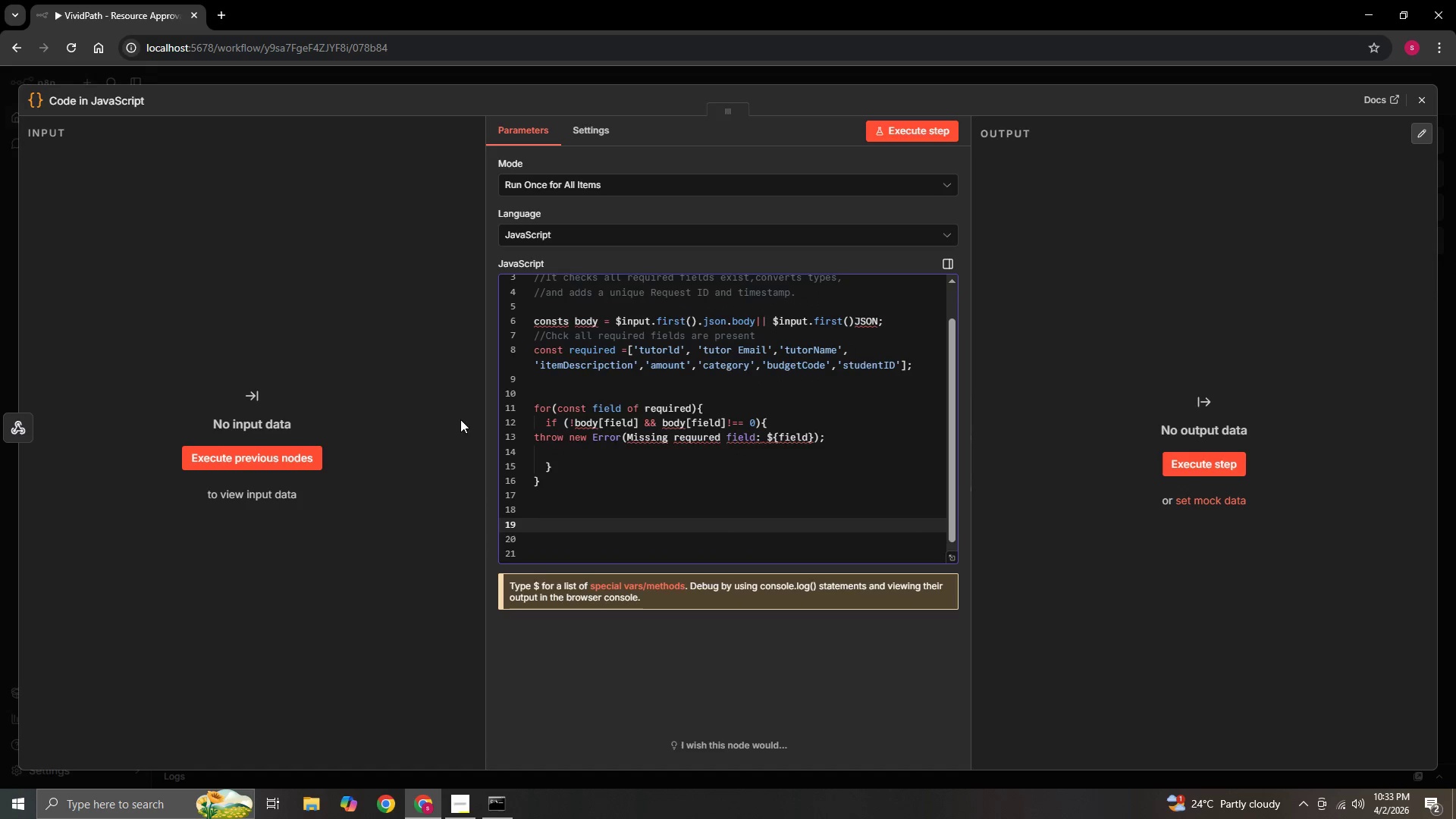 
scroll: coordinate [757, 451], scroll_direction: down, amount: 4.0
 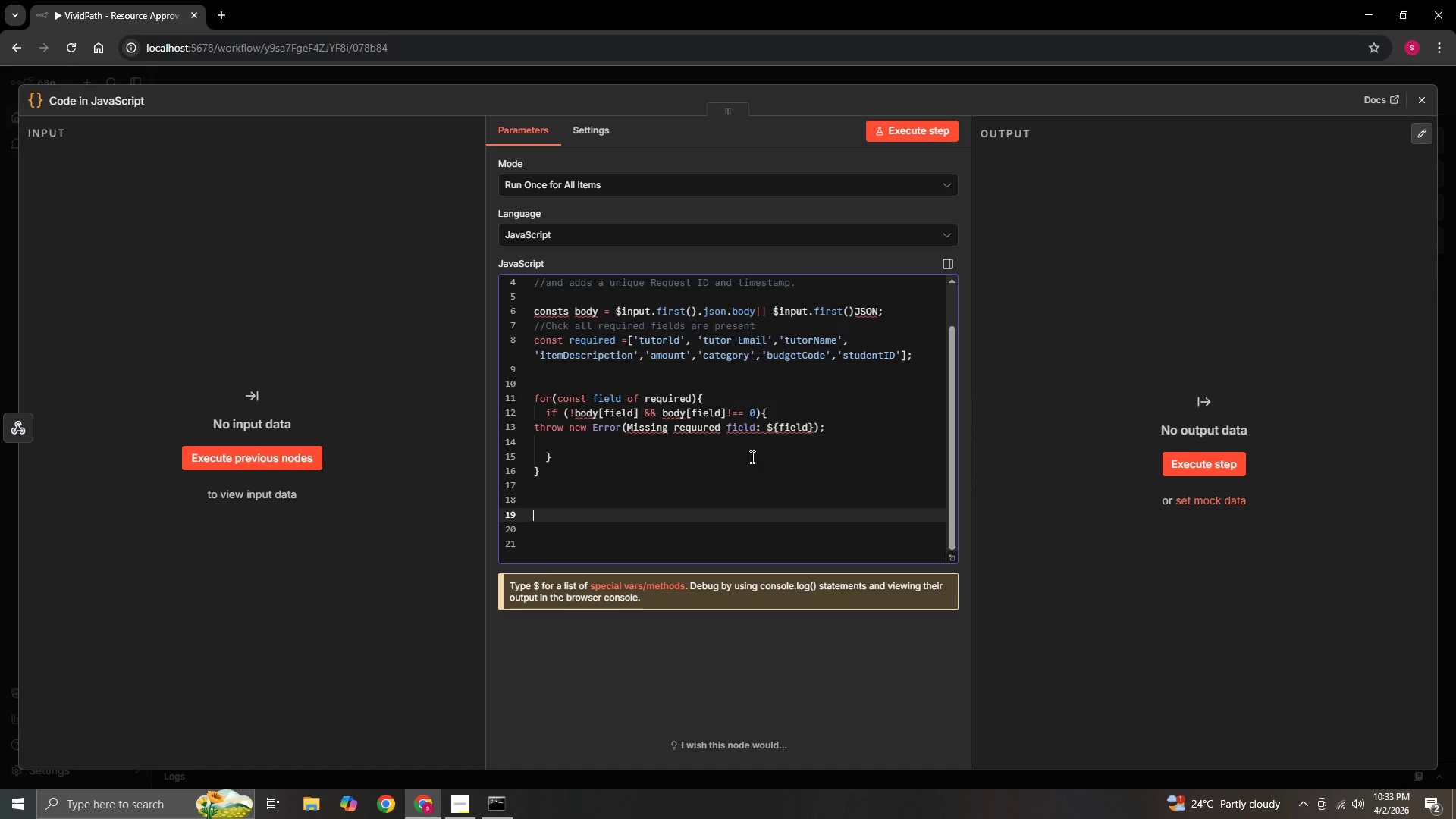 
key(ArrowUp)
 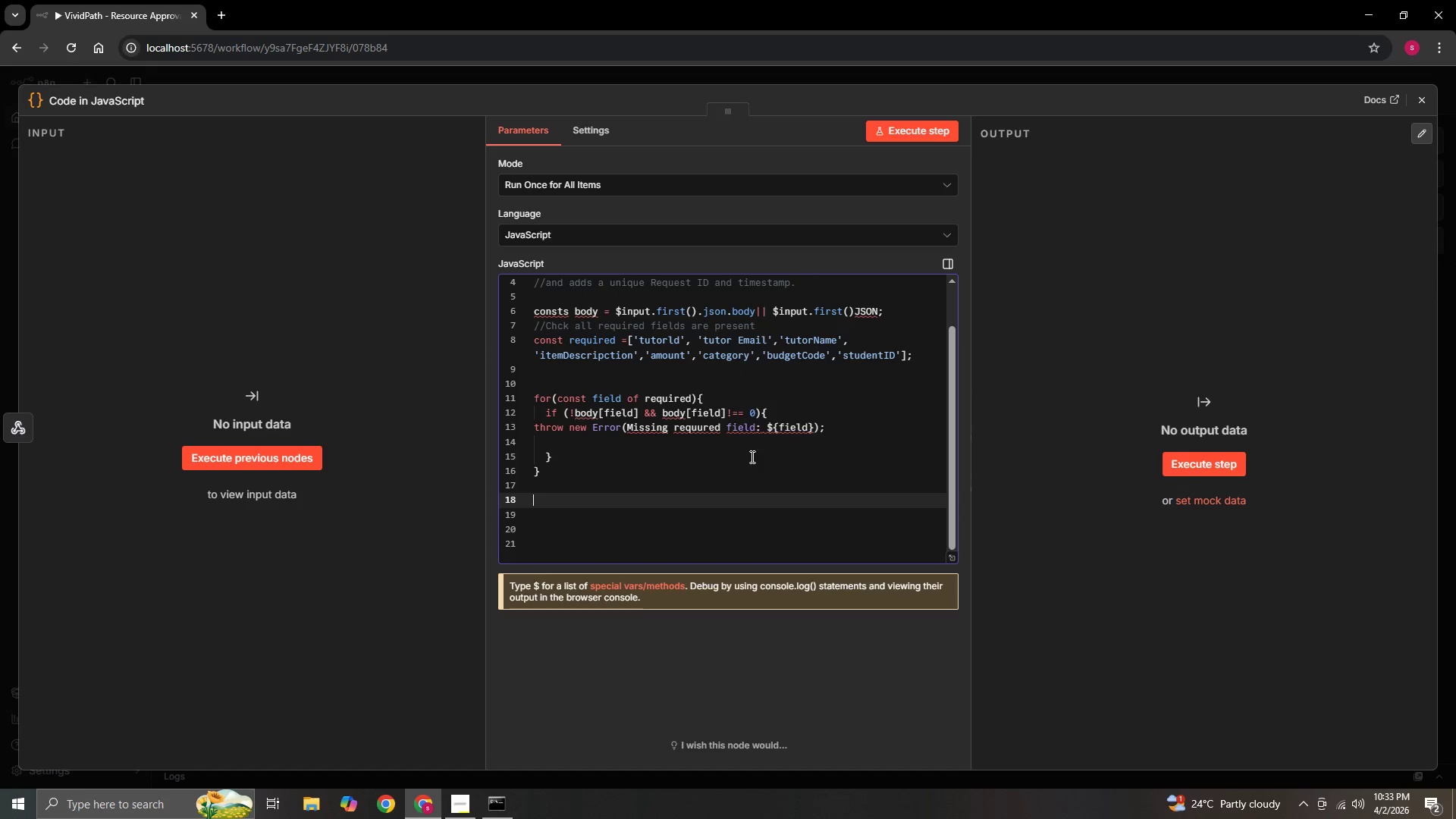 
key(ArrowUp)
 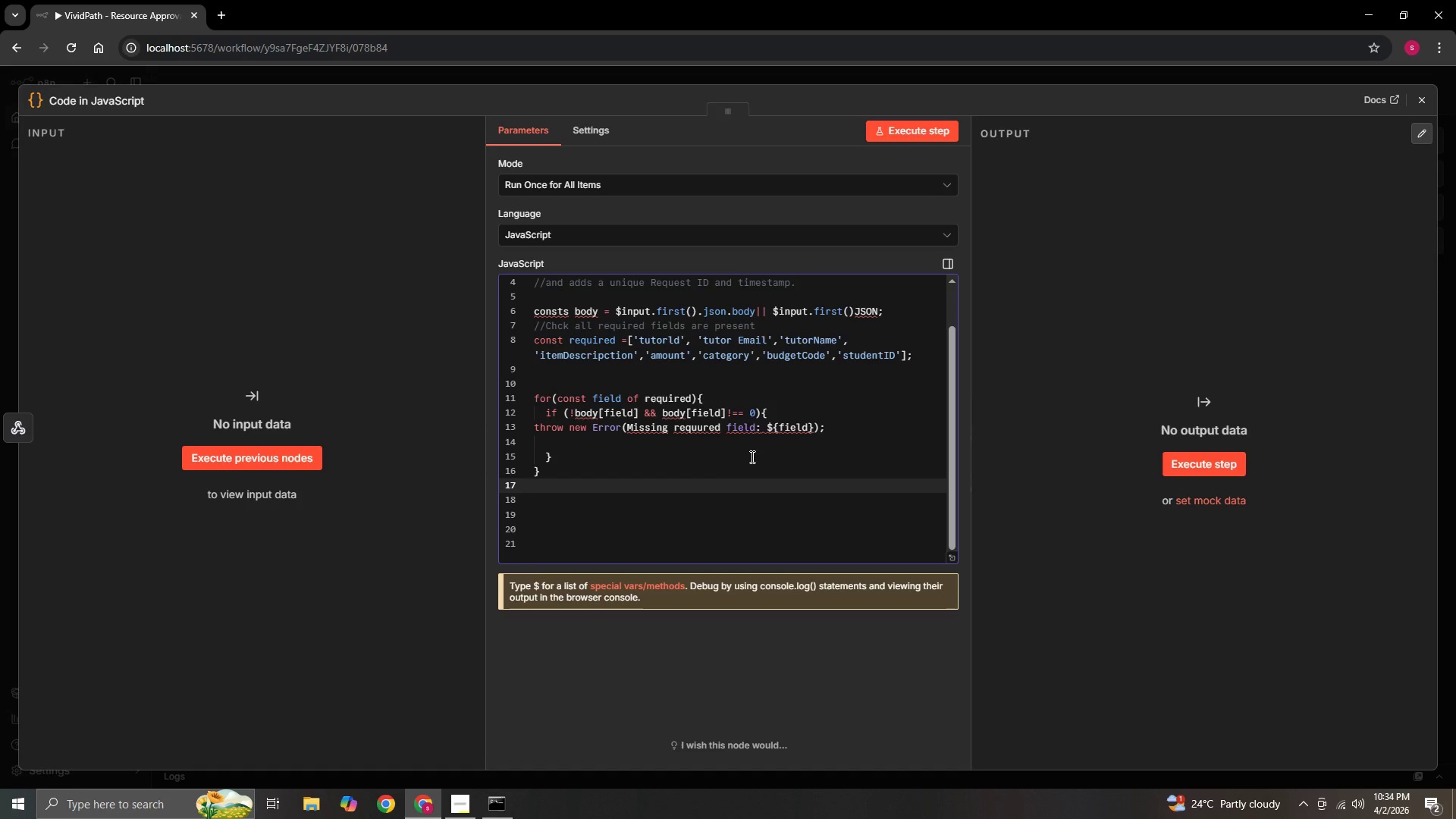 
type(//COn)
key(Backspace)
type(nvert)
key(Backspace)
key(Backspace)
key(Backspace)
key(Backspace)
key(Backspace)
key(Backspace)
key(Backspace)
key(Backspace)
key(Backspace)
 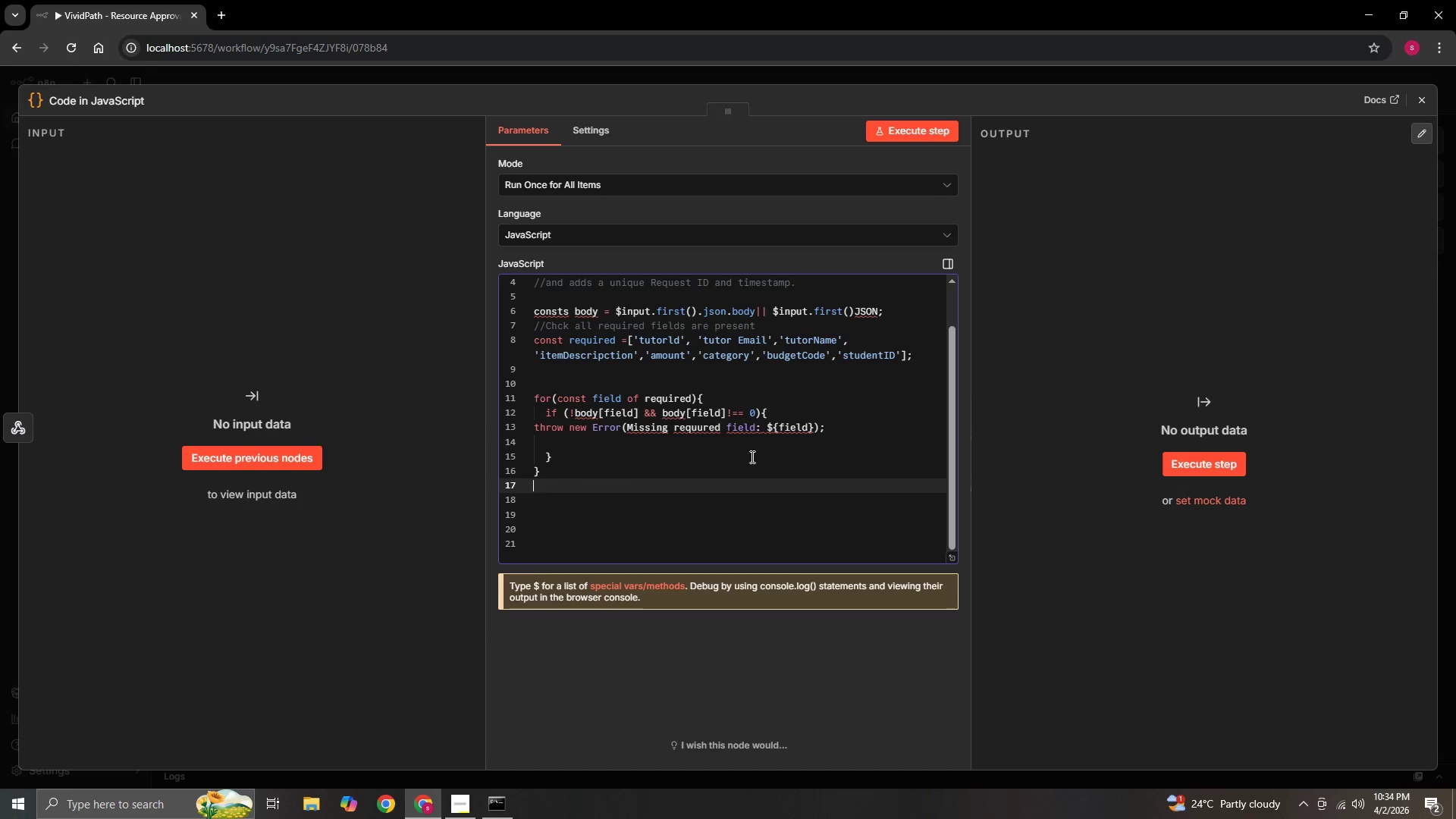 
key(ArrowDown)
 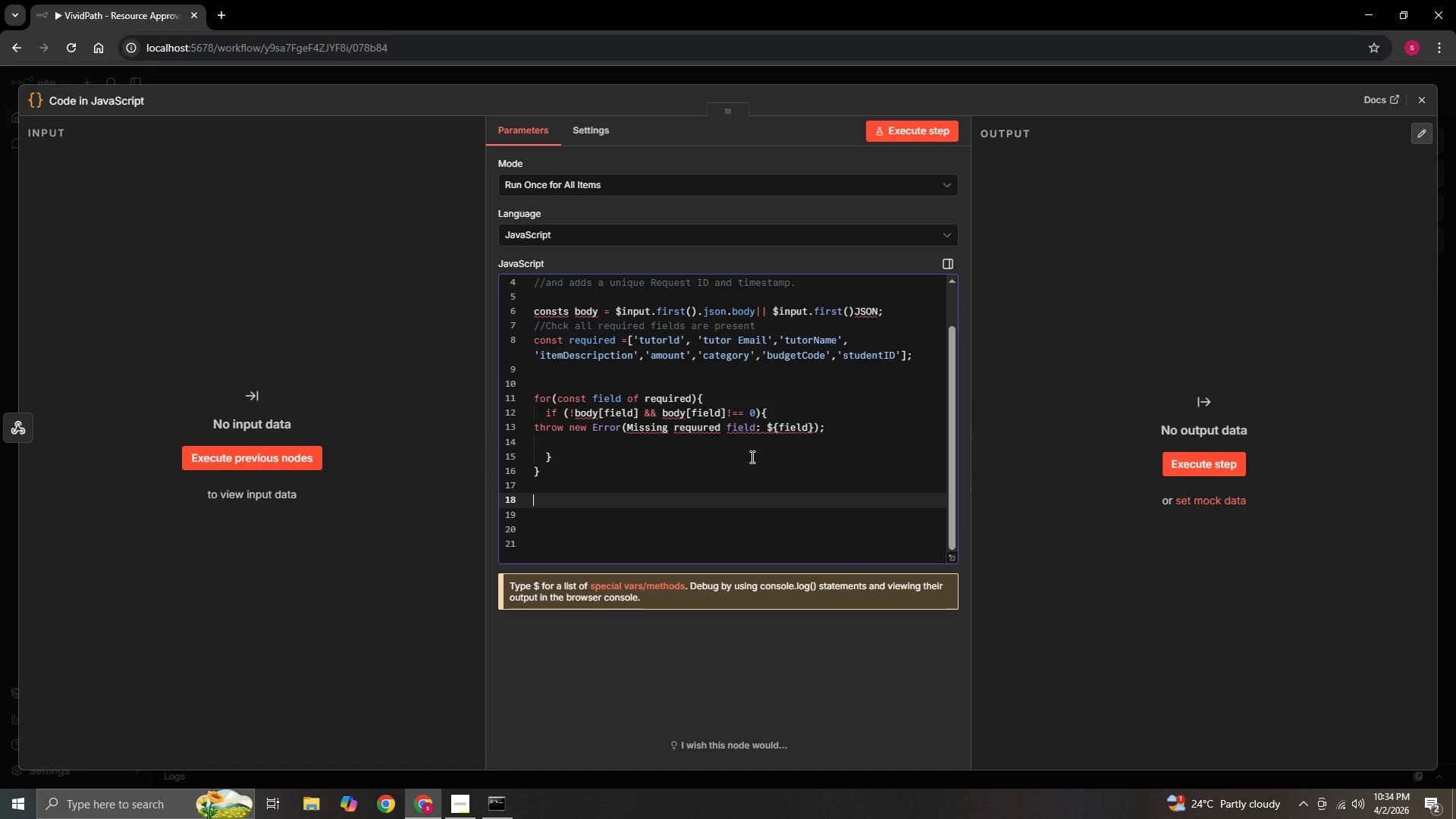 
type(const amount to number and validate it)
 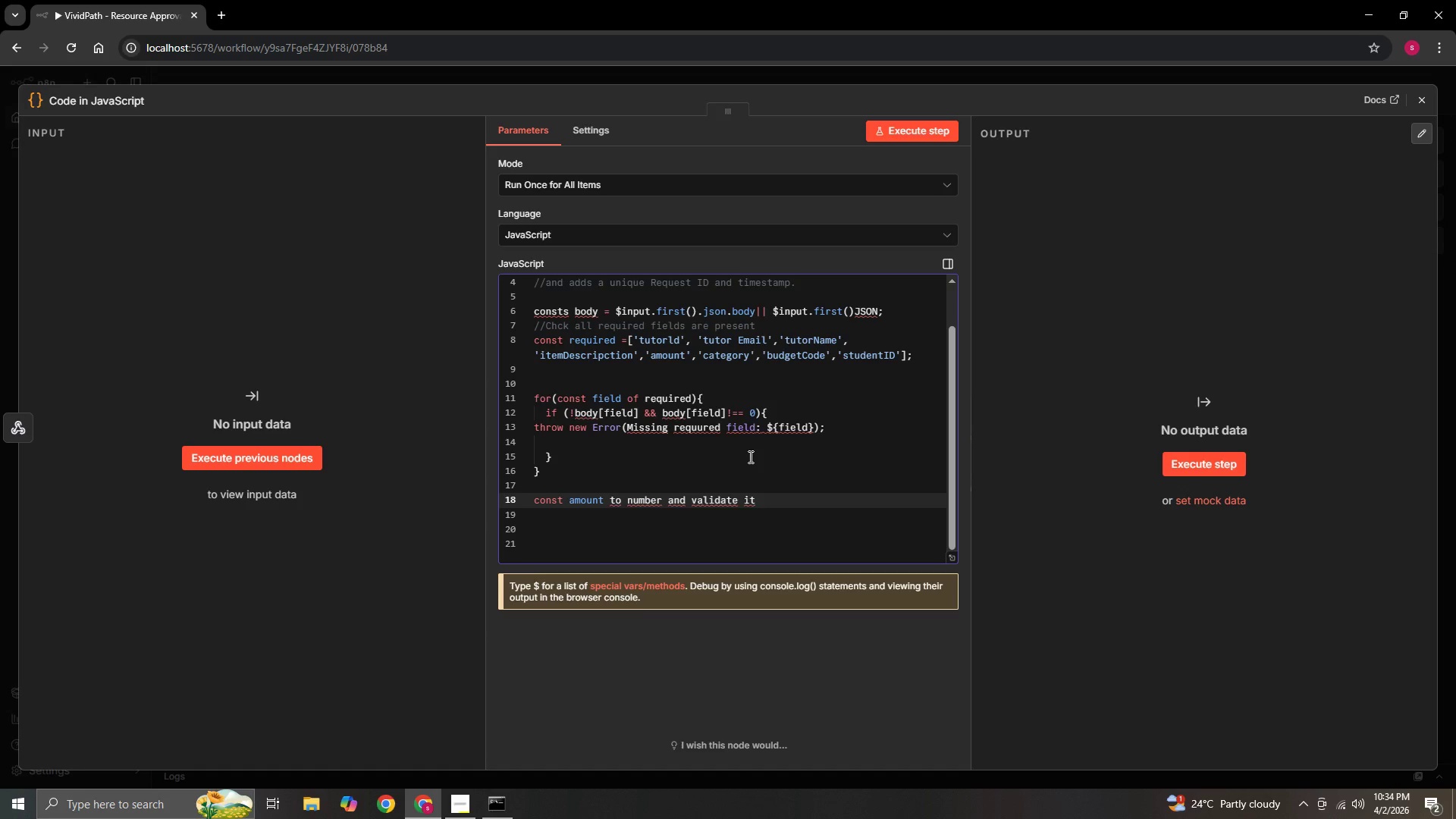 
hold_key(key=Backspace, duration=1.34)
 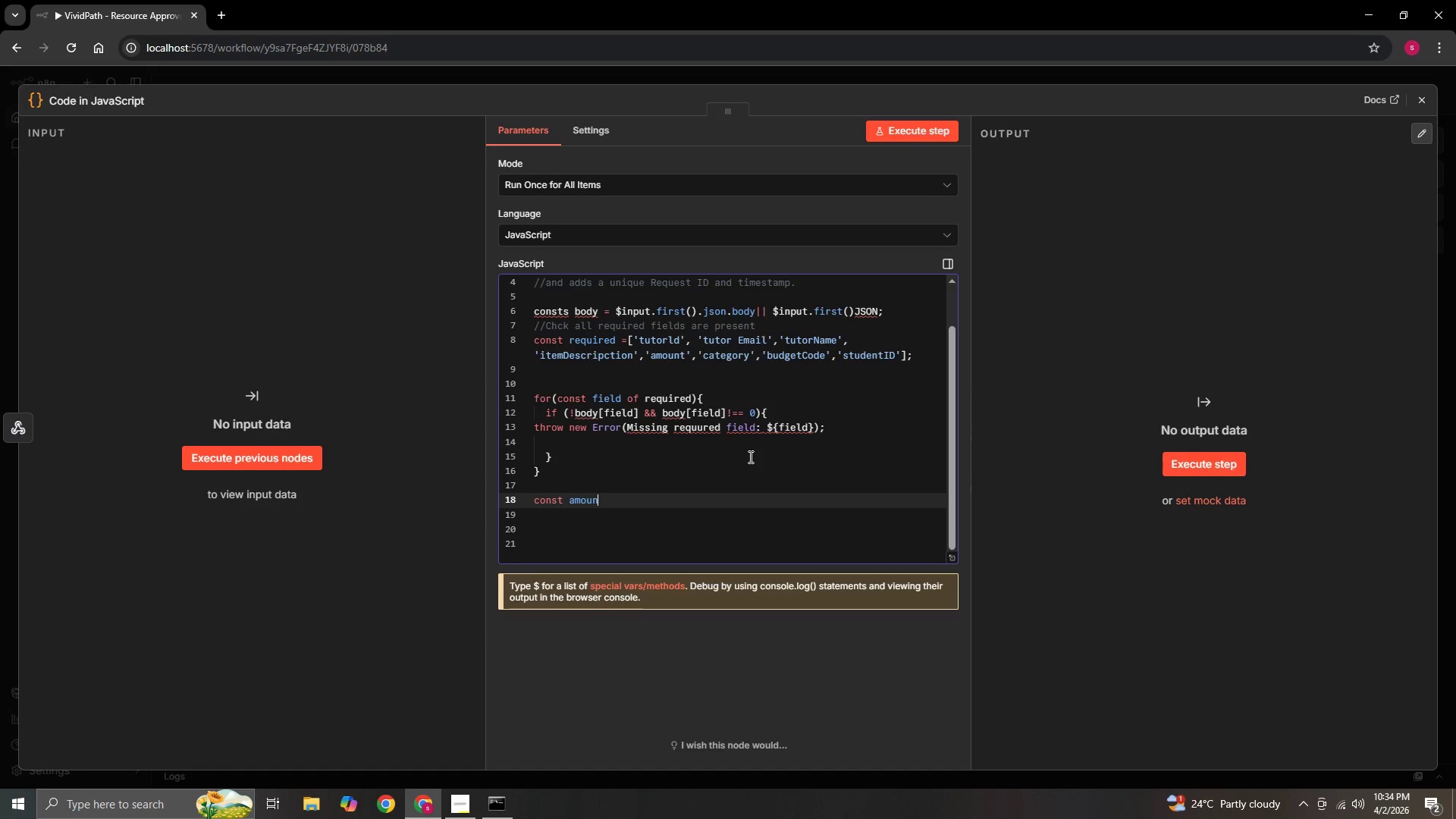 
key(Backspace)
type(nt = praseFL)
key(Backspace)
type(loat)
 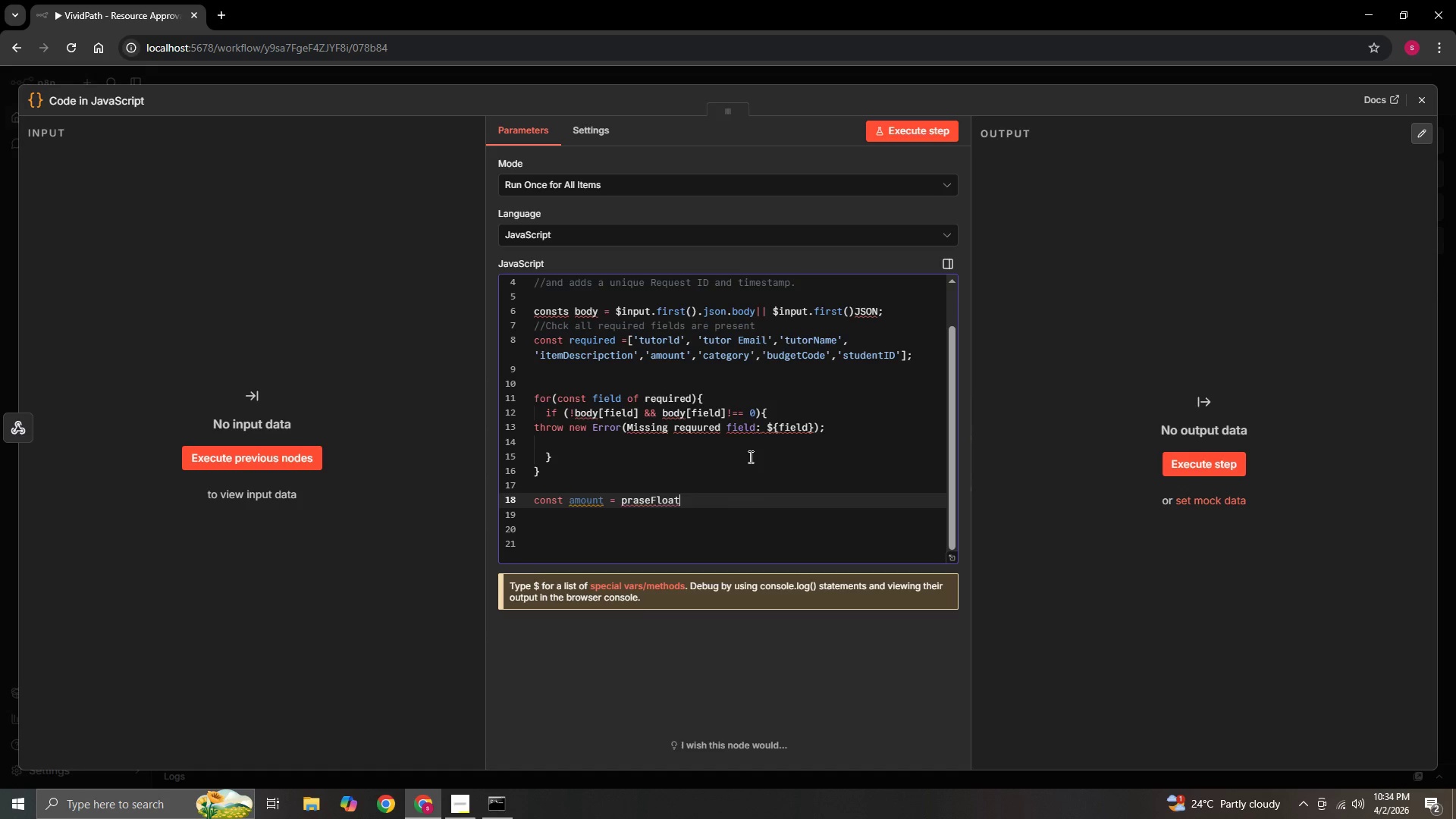 
wait(8.52)
 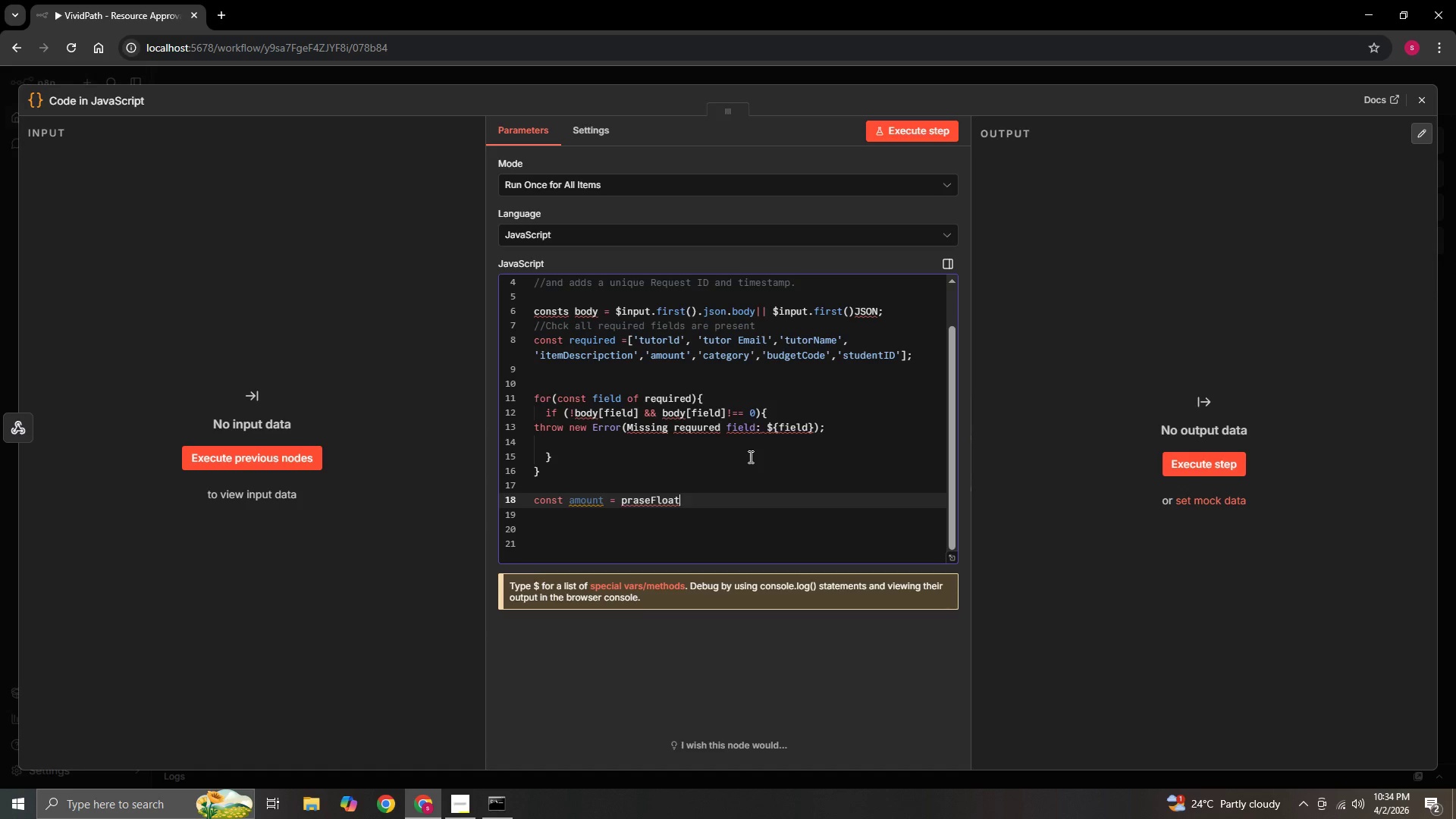 
type((bodya)
key(Backspace)
type(.amount)
 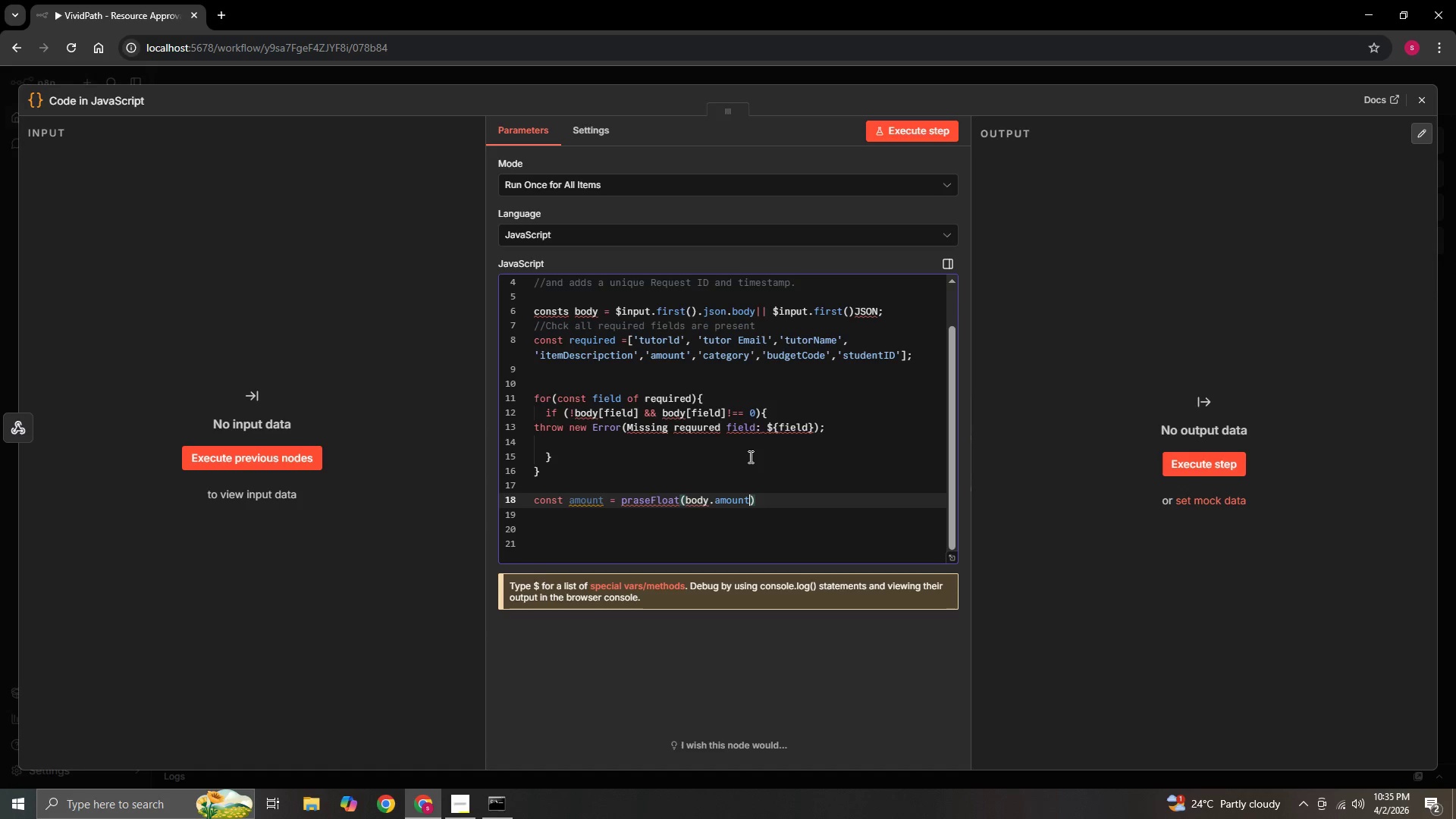 
key(ArrowRight)
 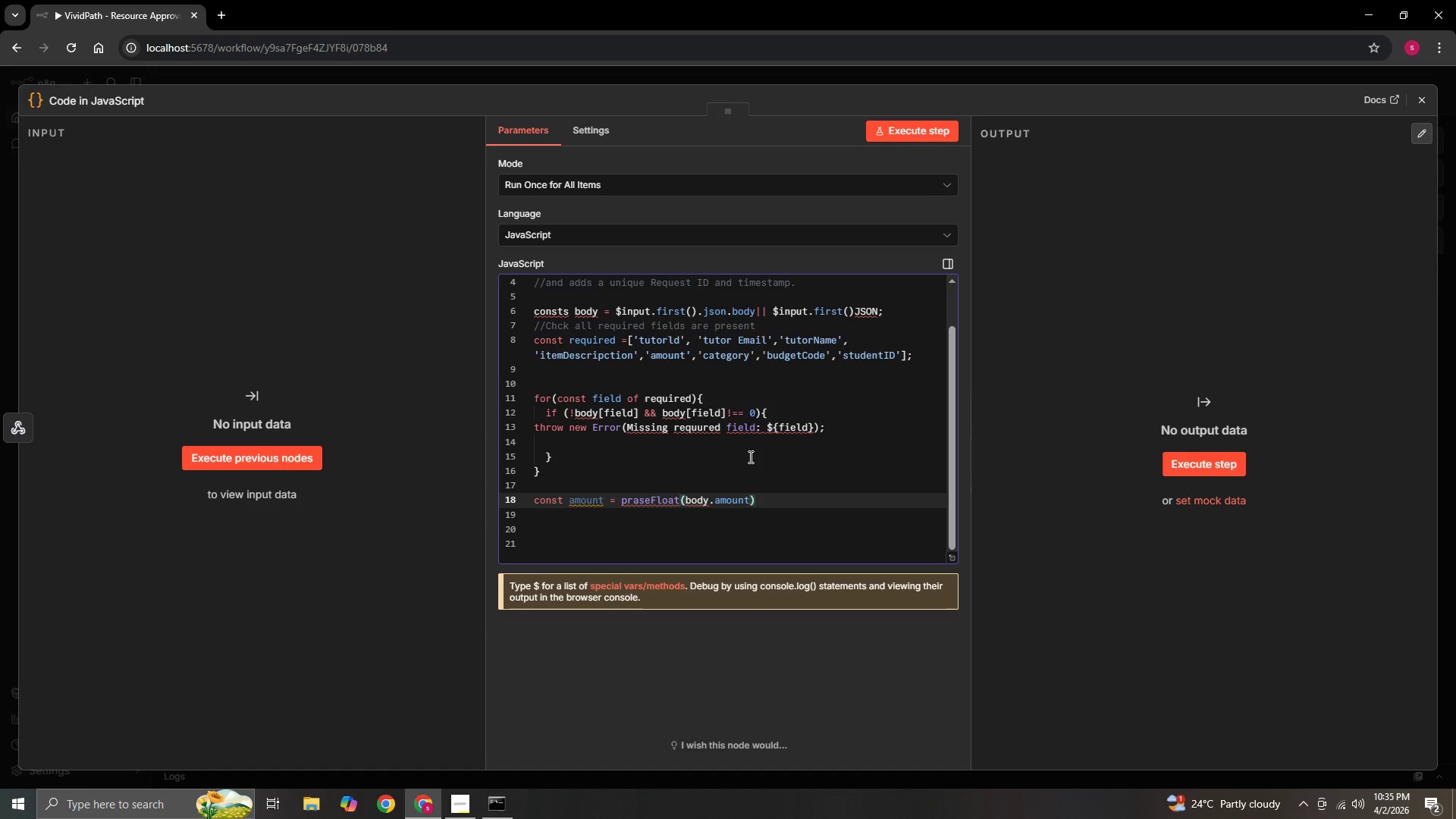 
key(Semicolon)
 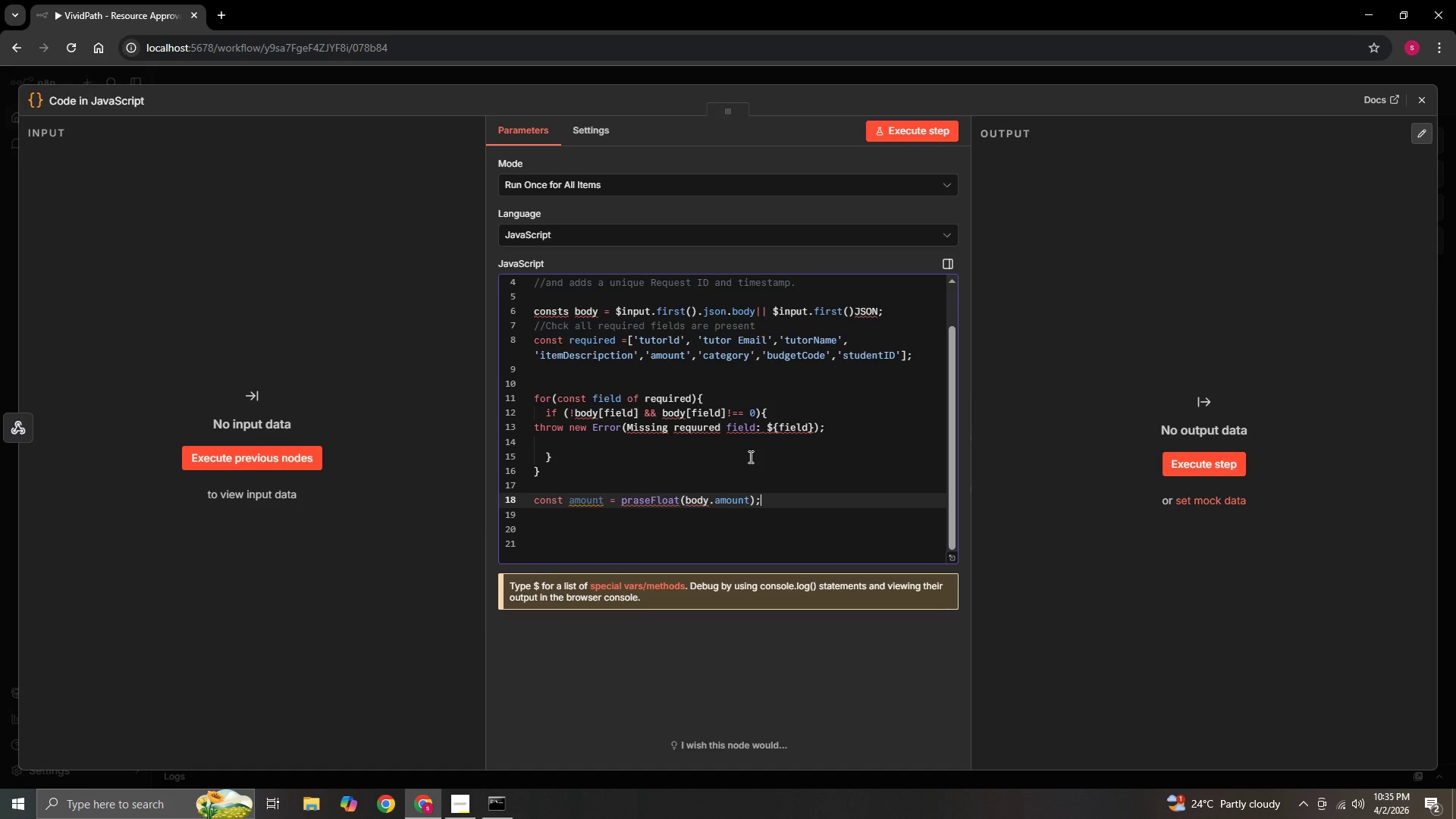 
key(Enter)
 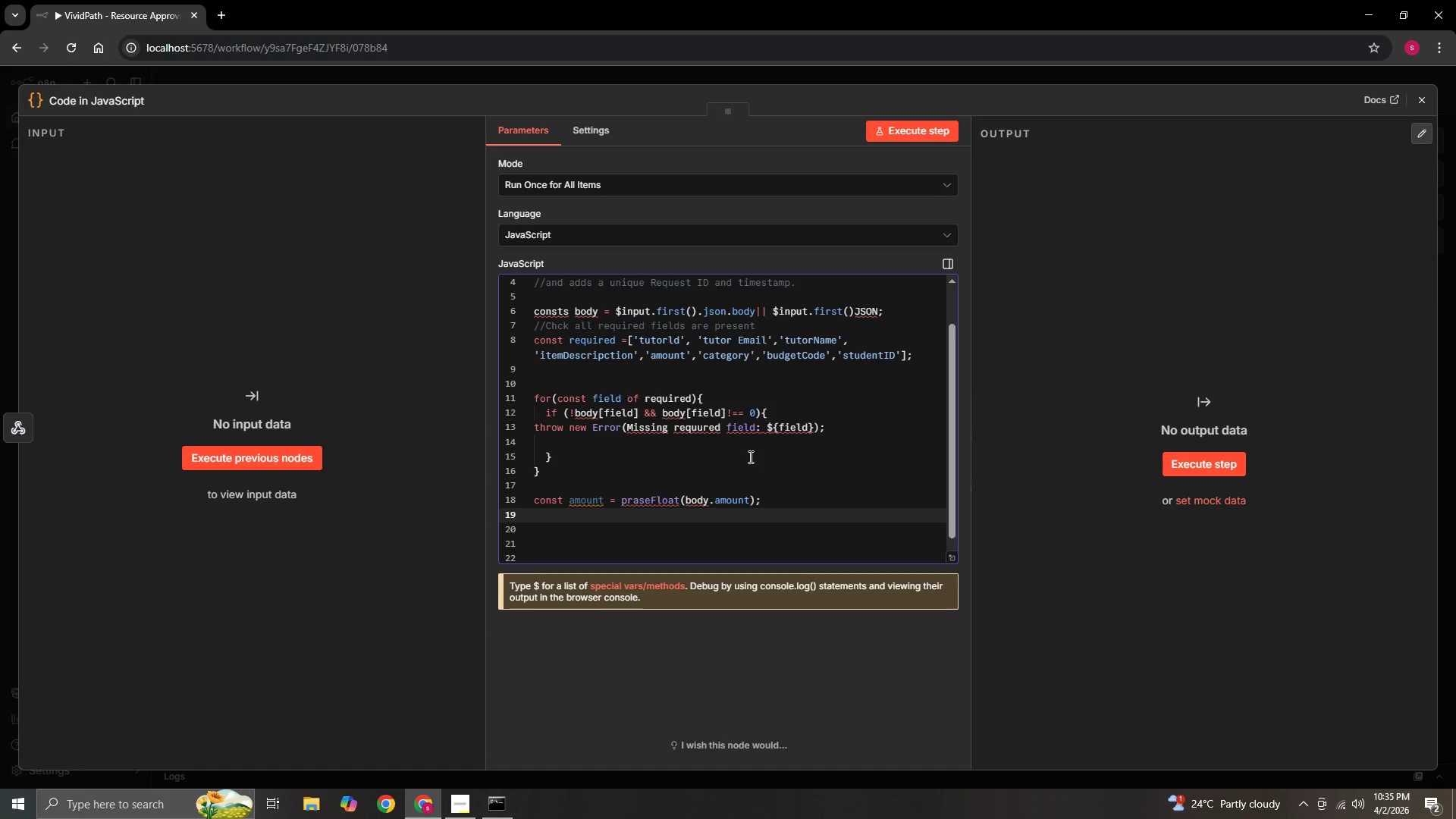 
type(if(isNAN)
 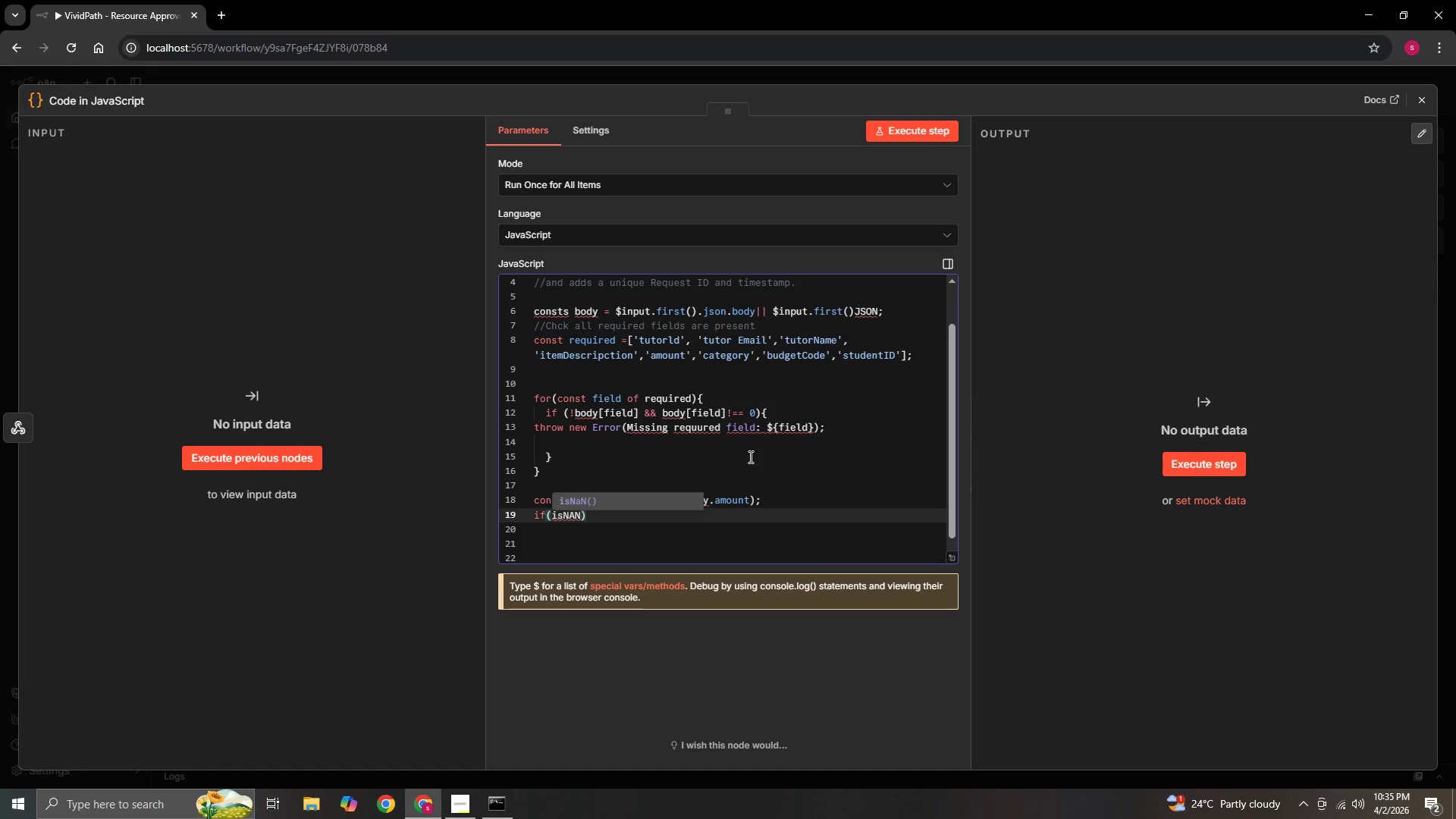 
type((amount)
 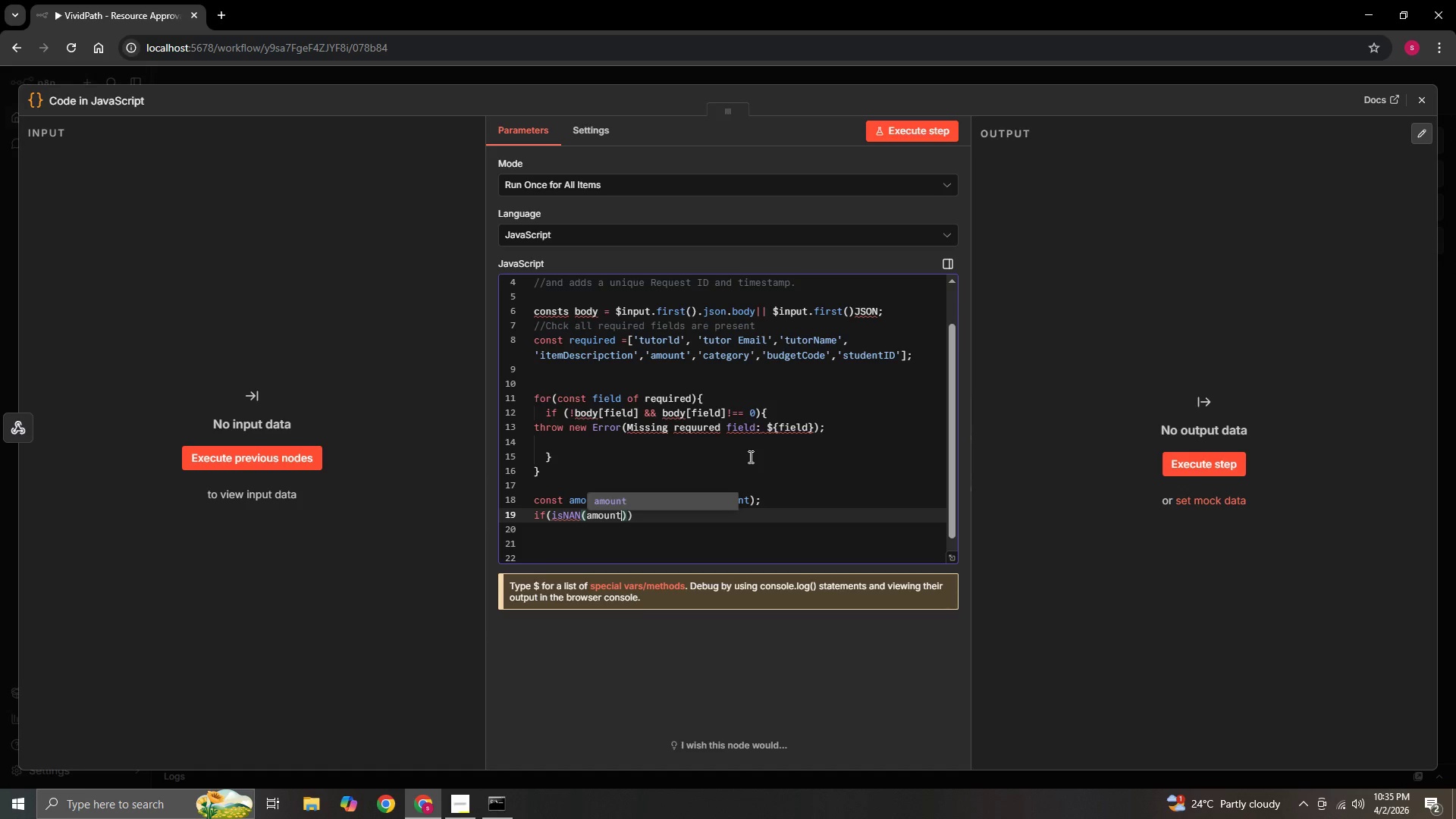 
key(ArrowRight)
 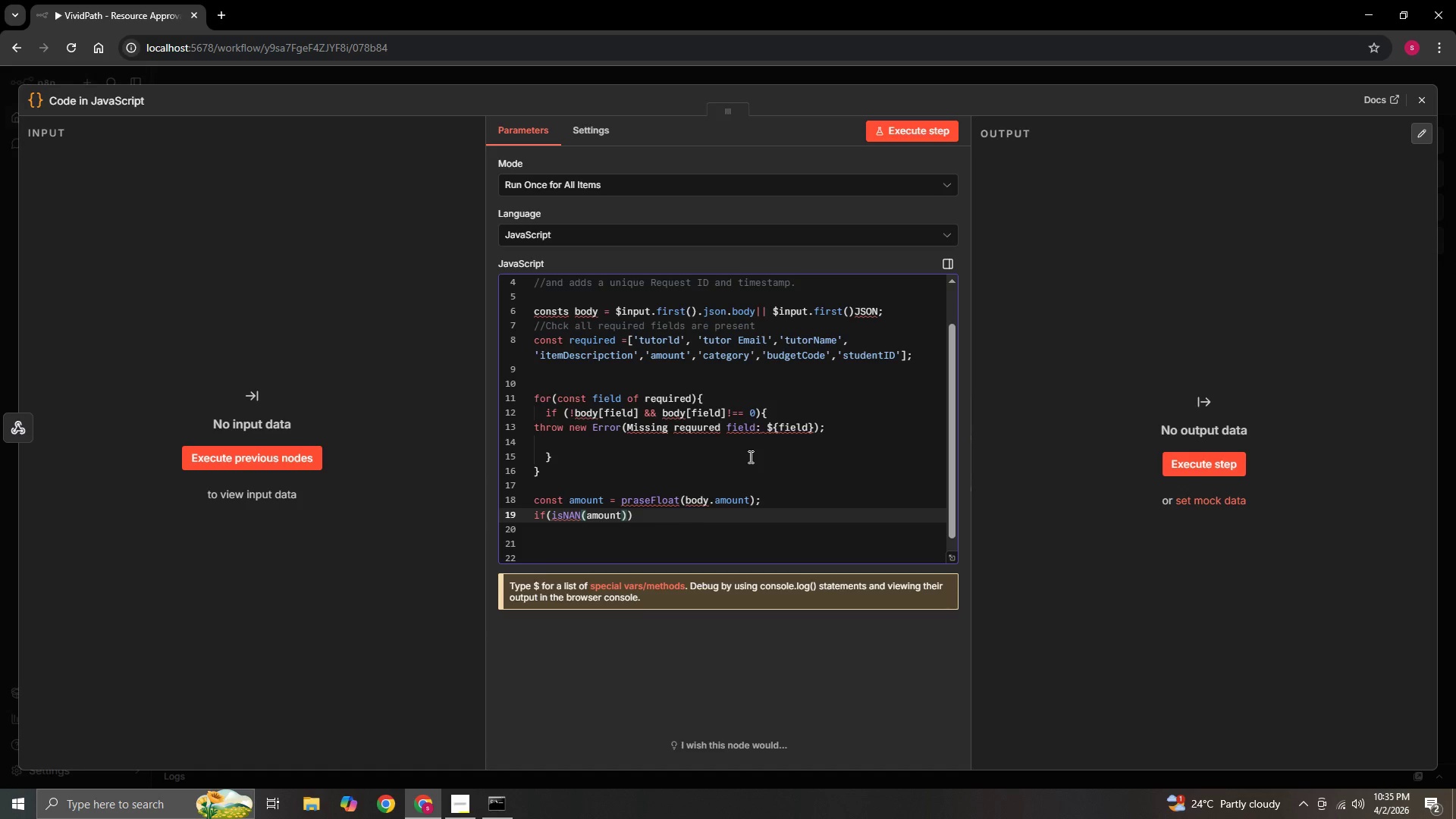 
type(|| amount)
 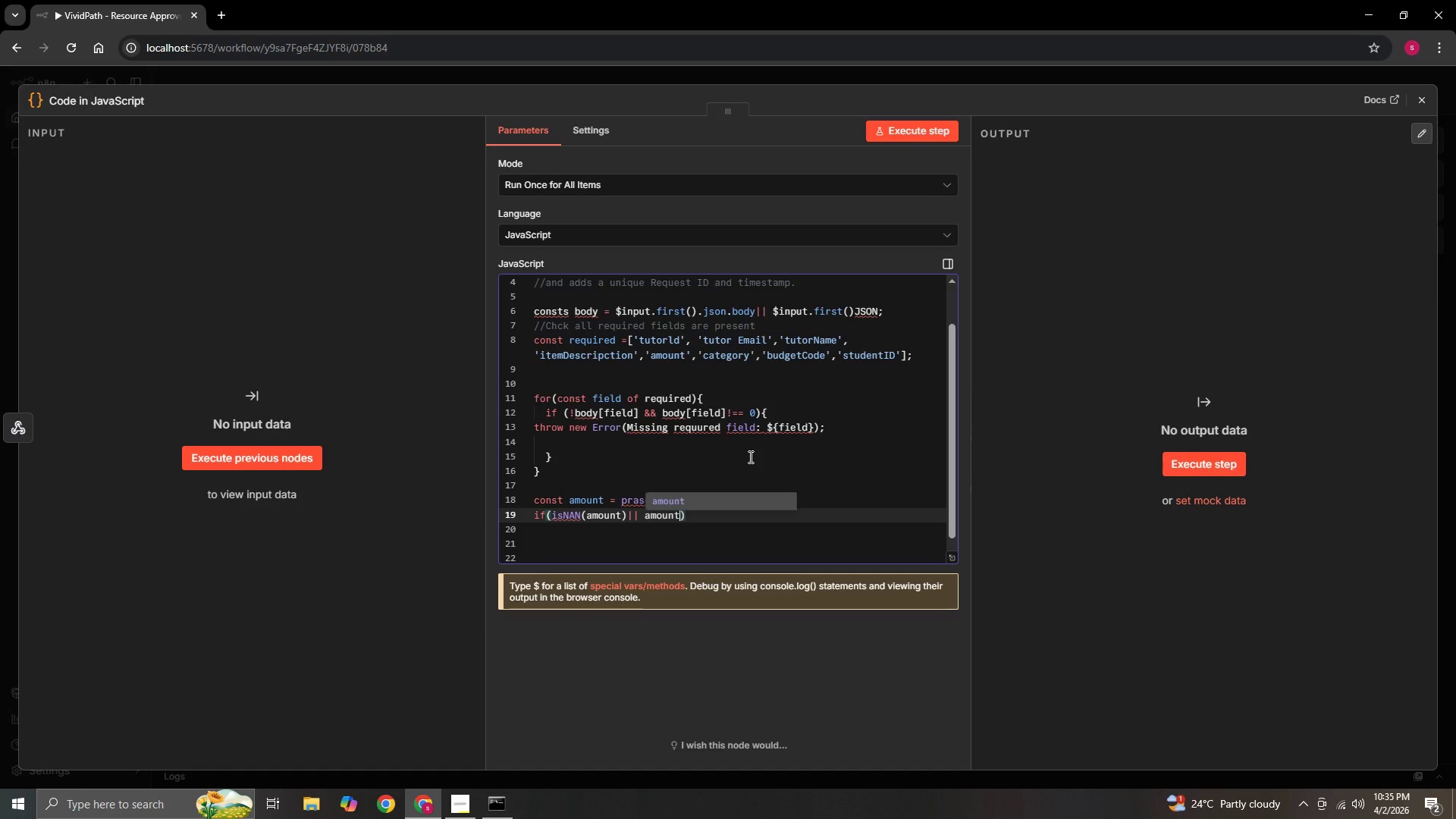 
wait(7.23)
 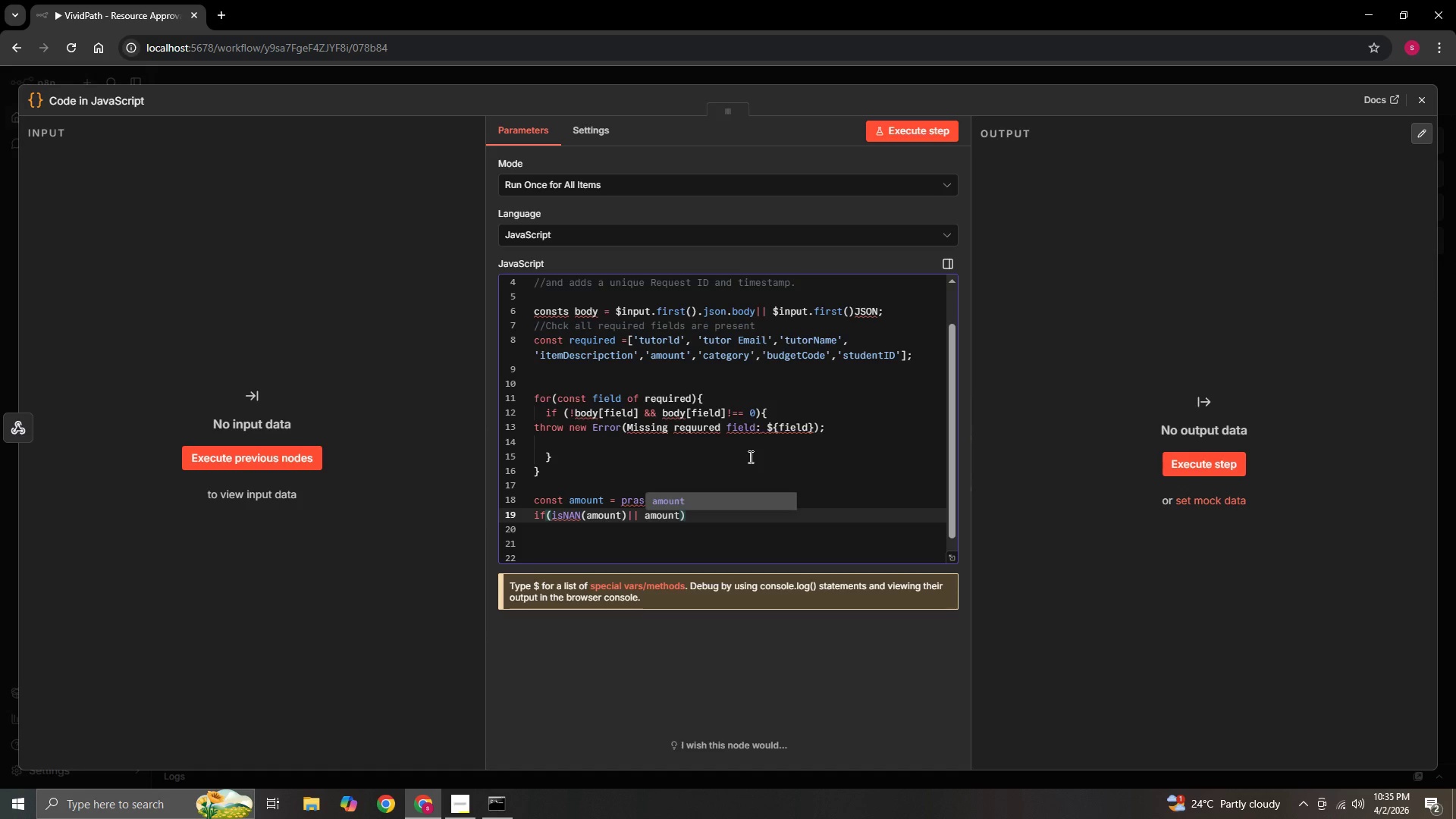 
key(Shift+Comma)
 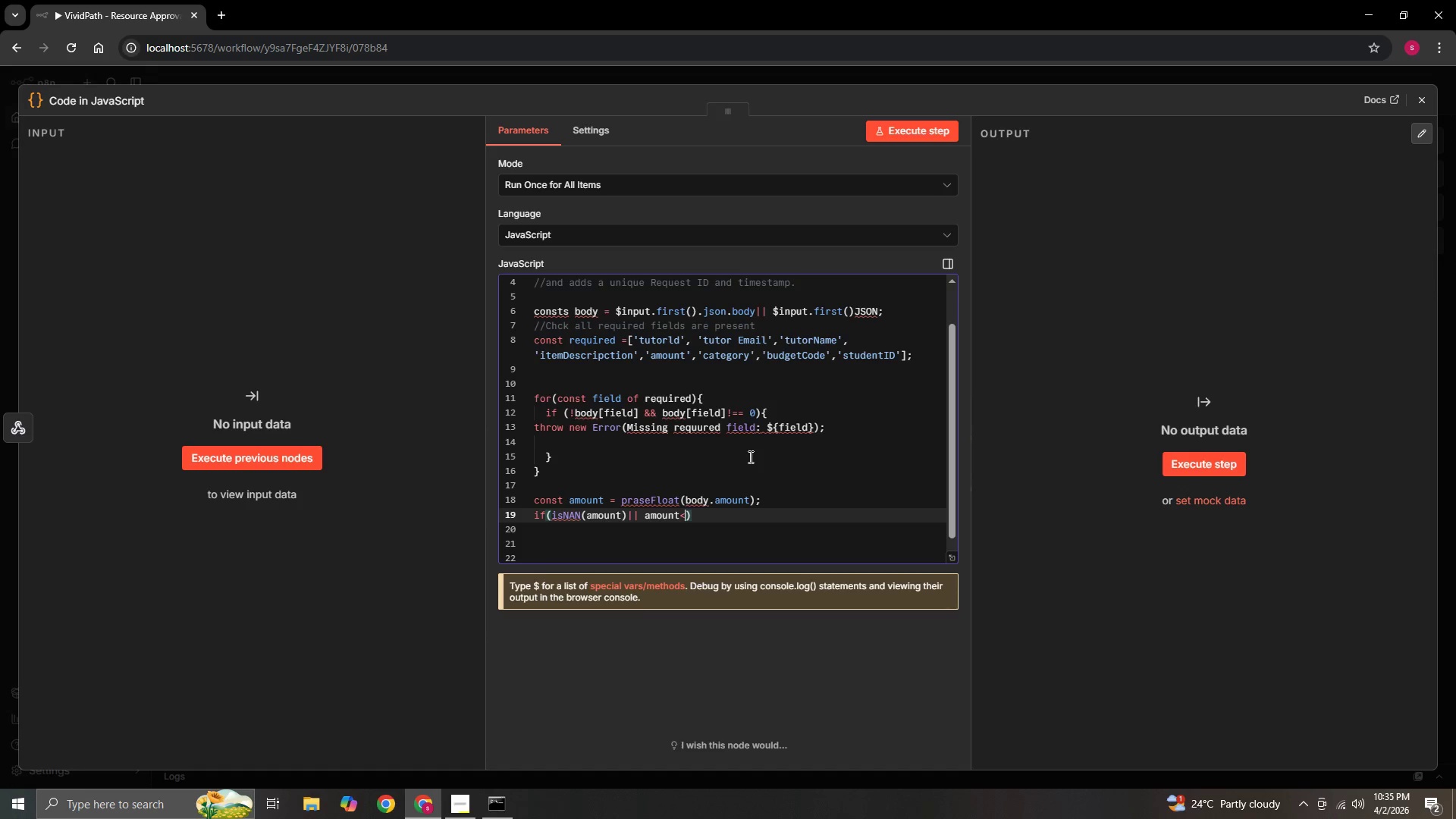 
key(Equal)
 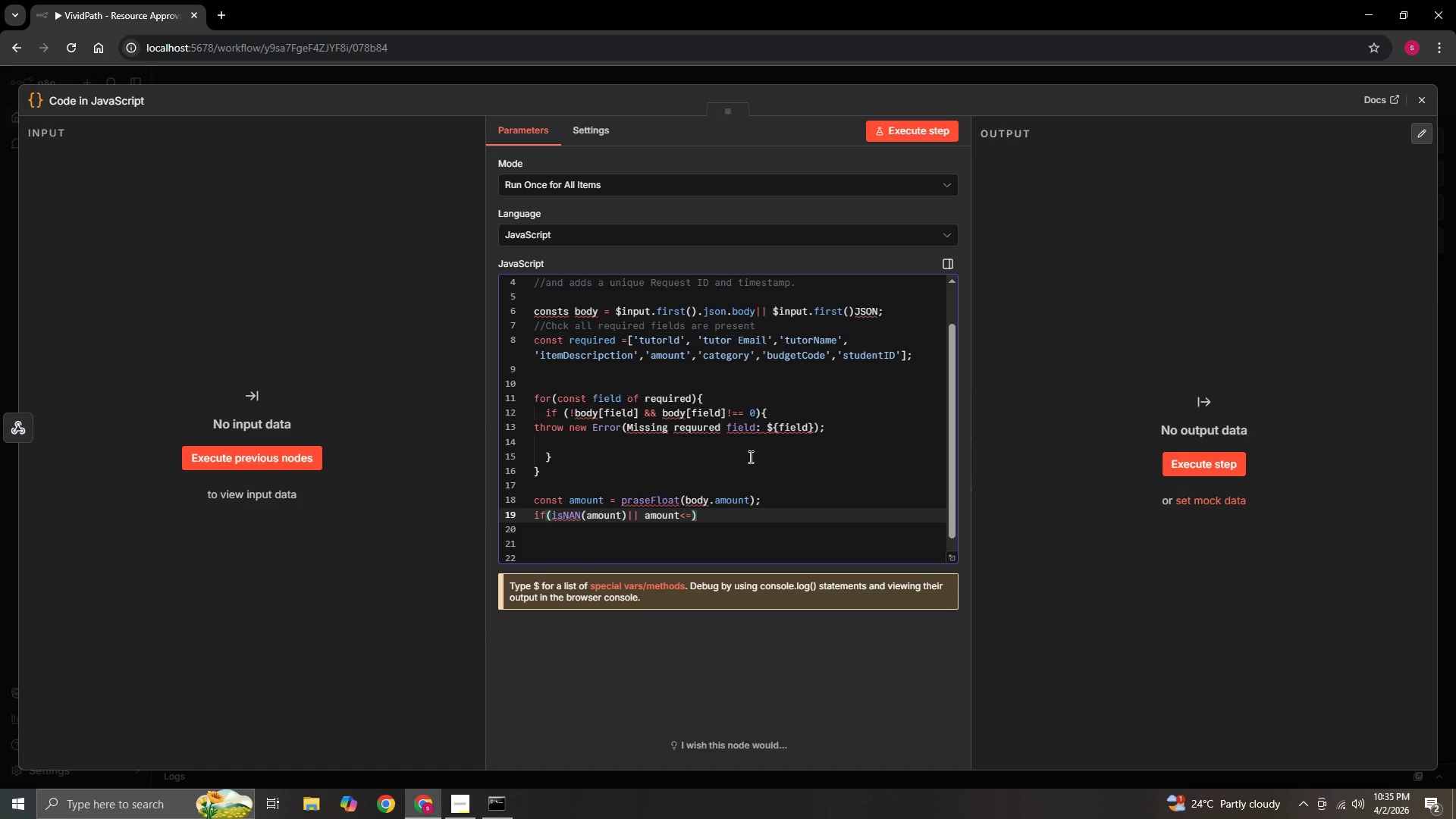 
key(Space)
 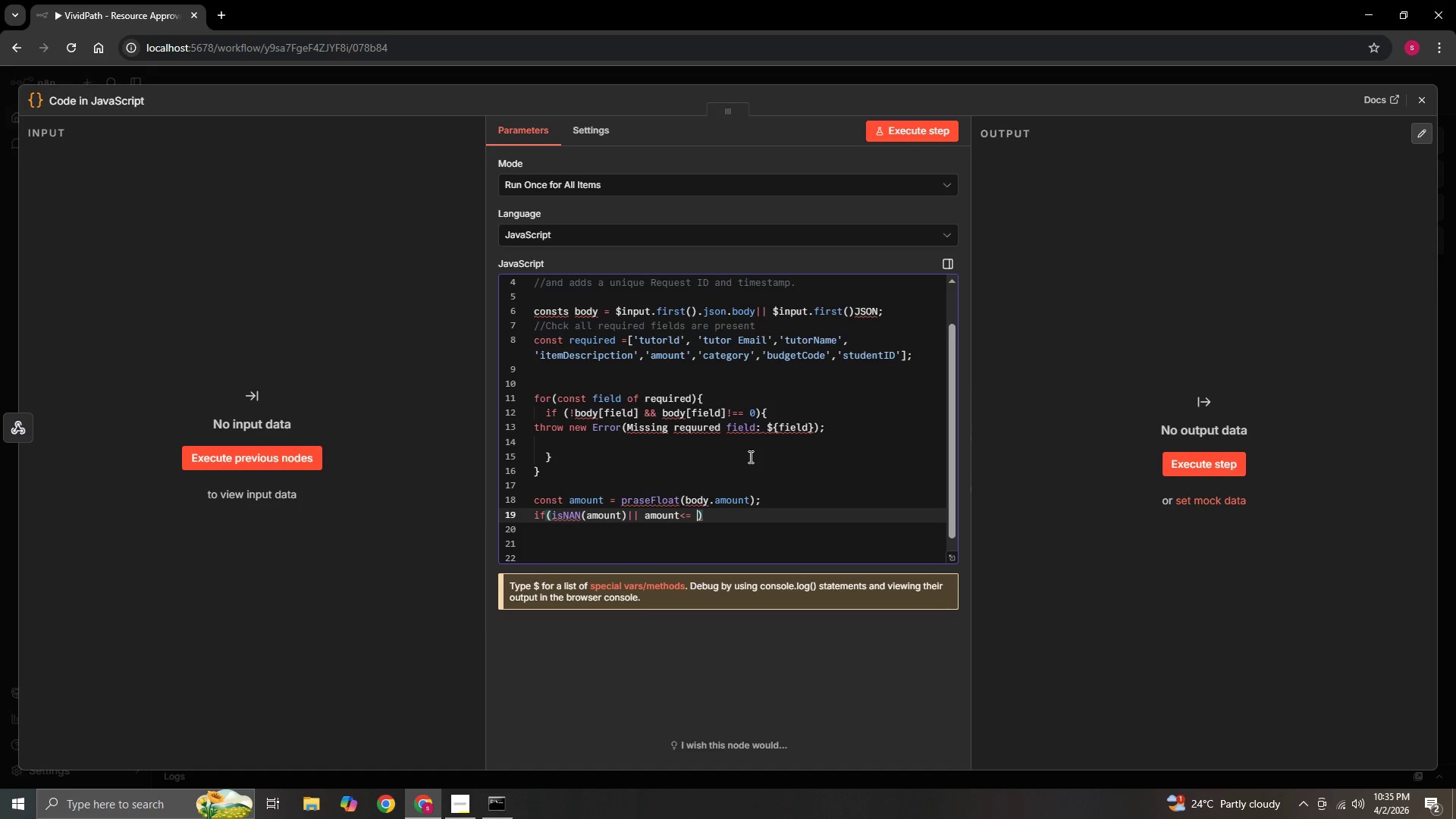 
key(0)
 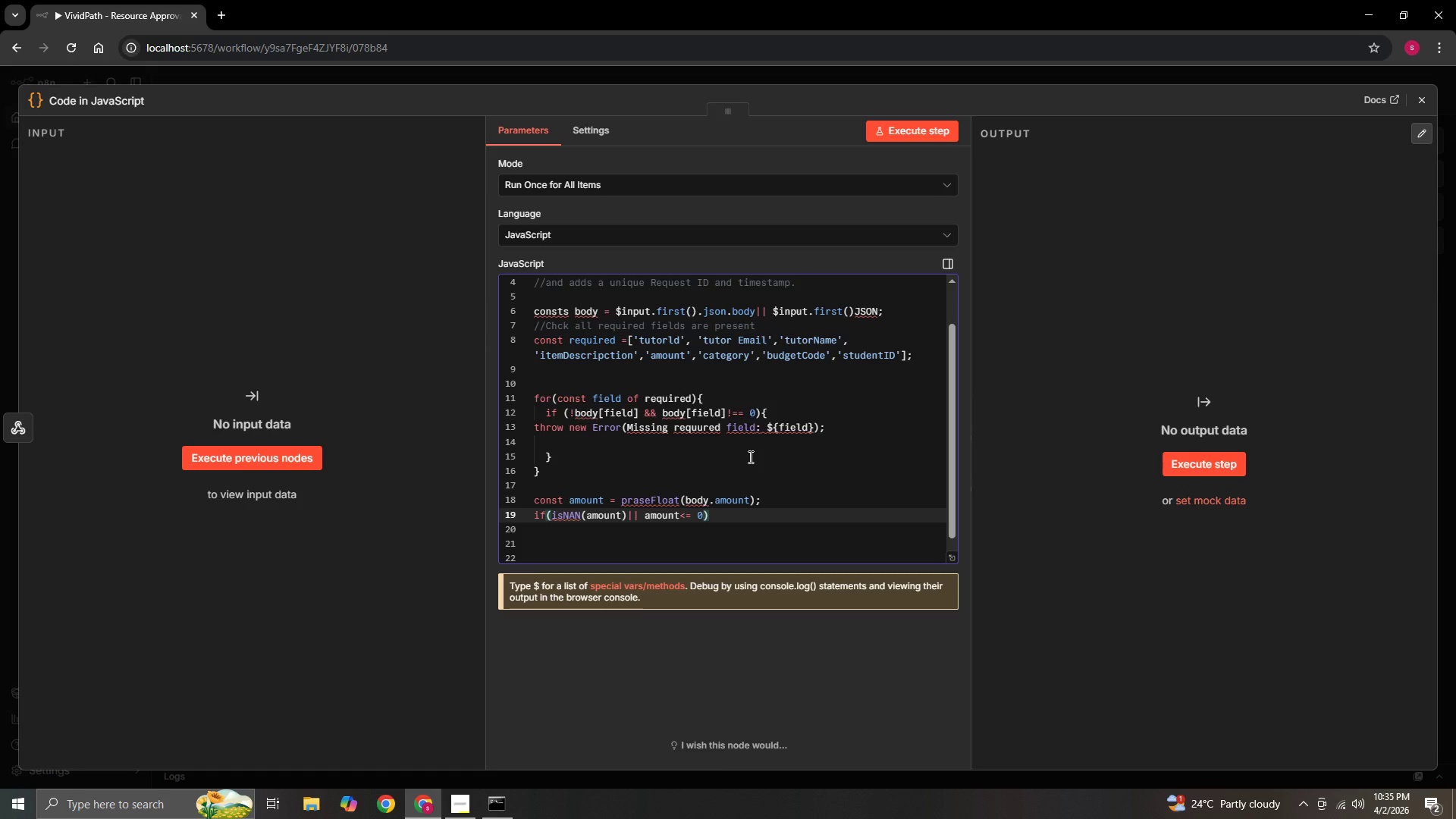 
hold_key(key=ArrowLeft, duration=0.59)
 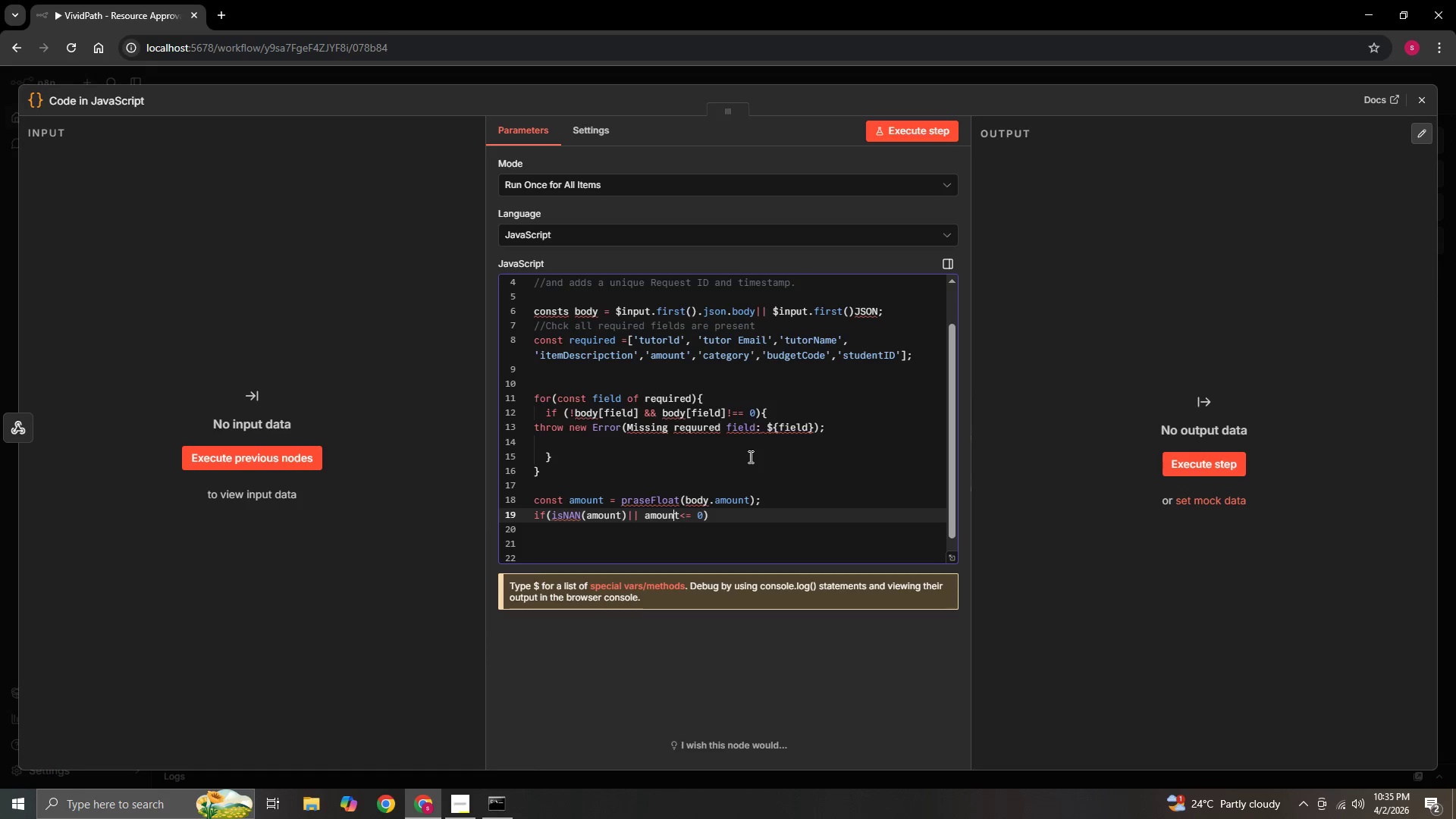 
key(ArrowLeft)
 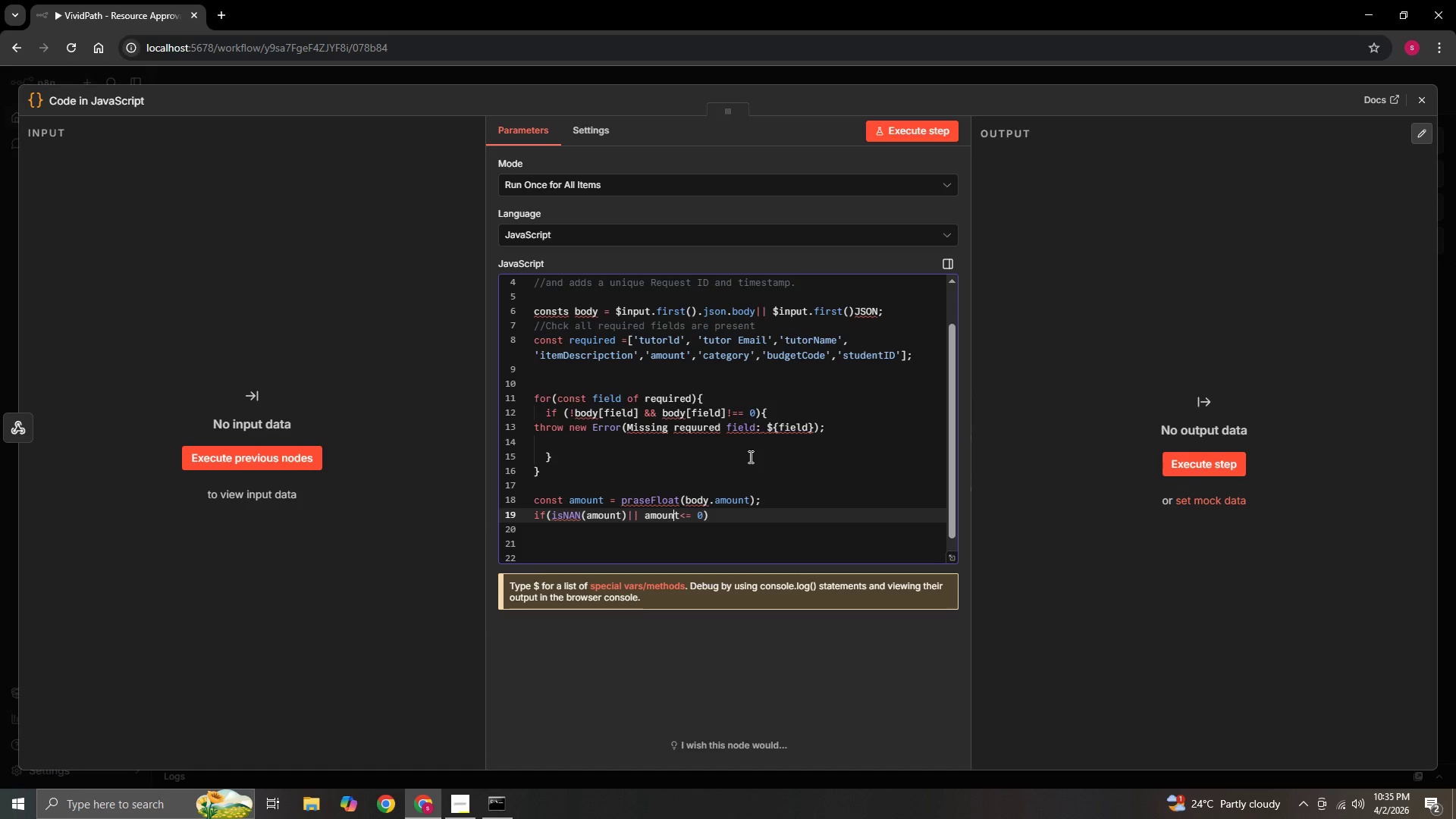 
key(ArrowRight)
 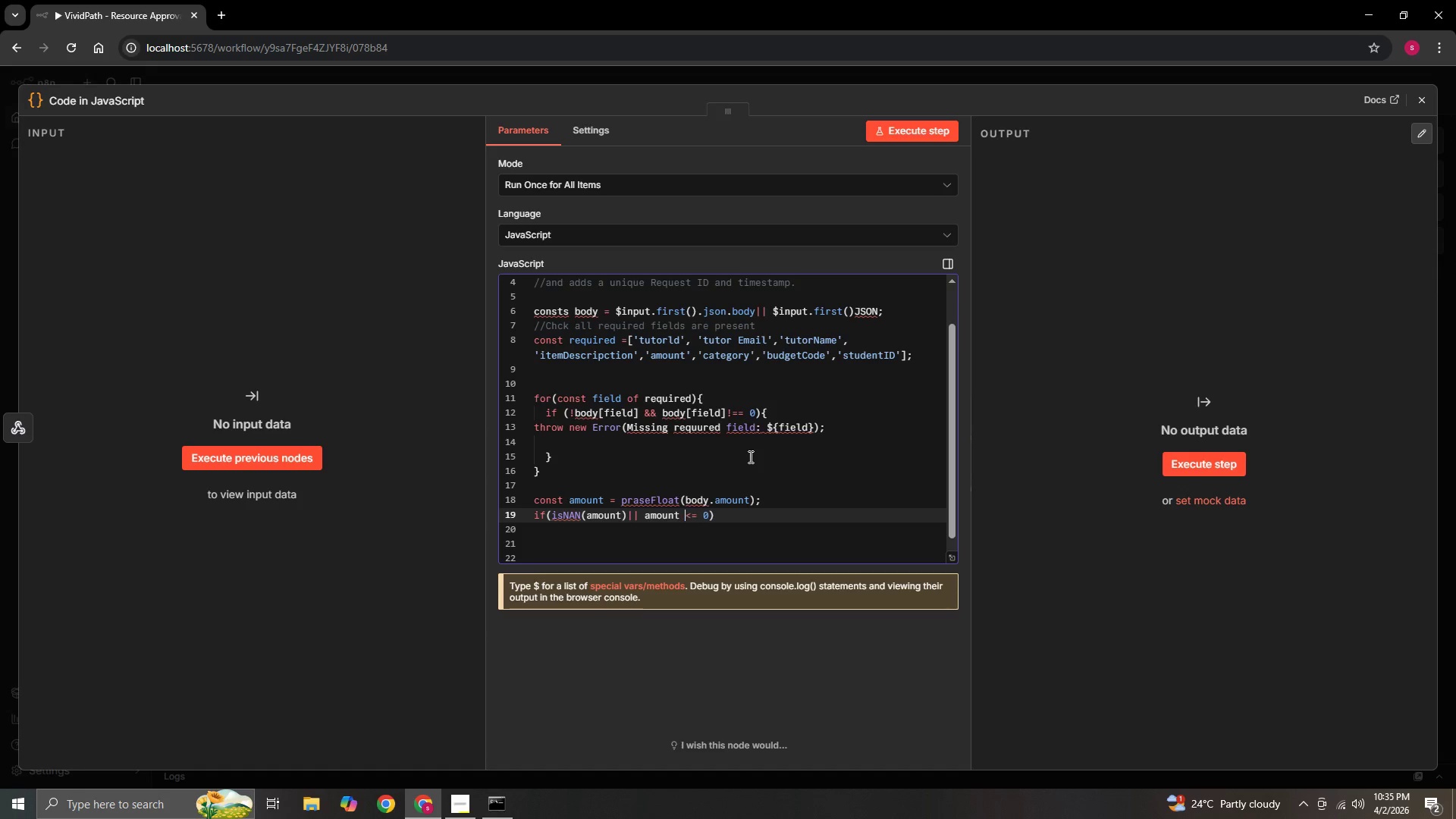 
key(Space)
 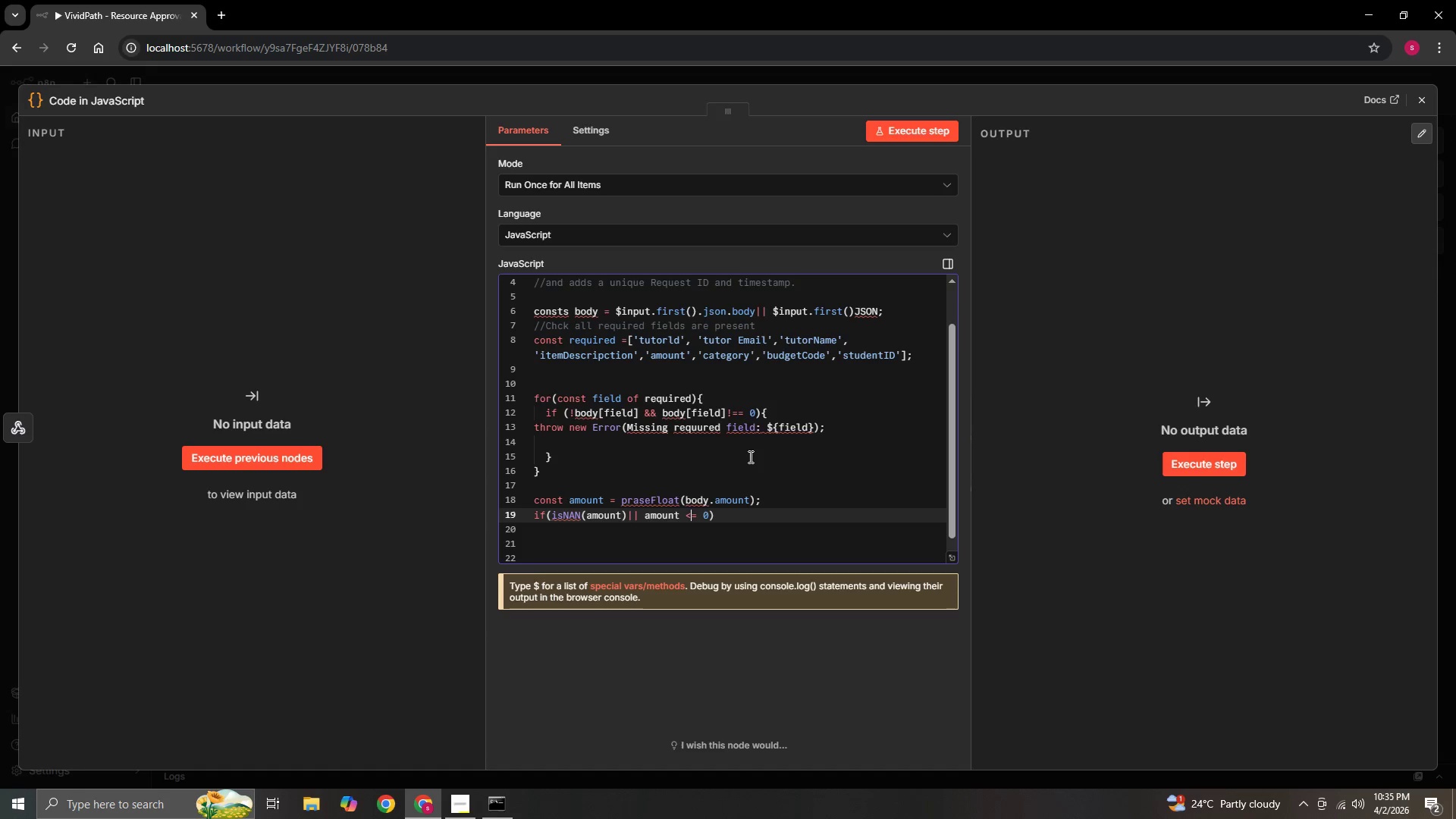 
key(ArrowRight)
 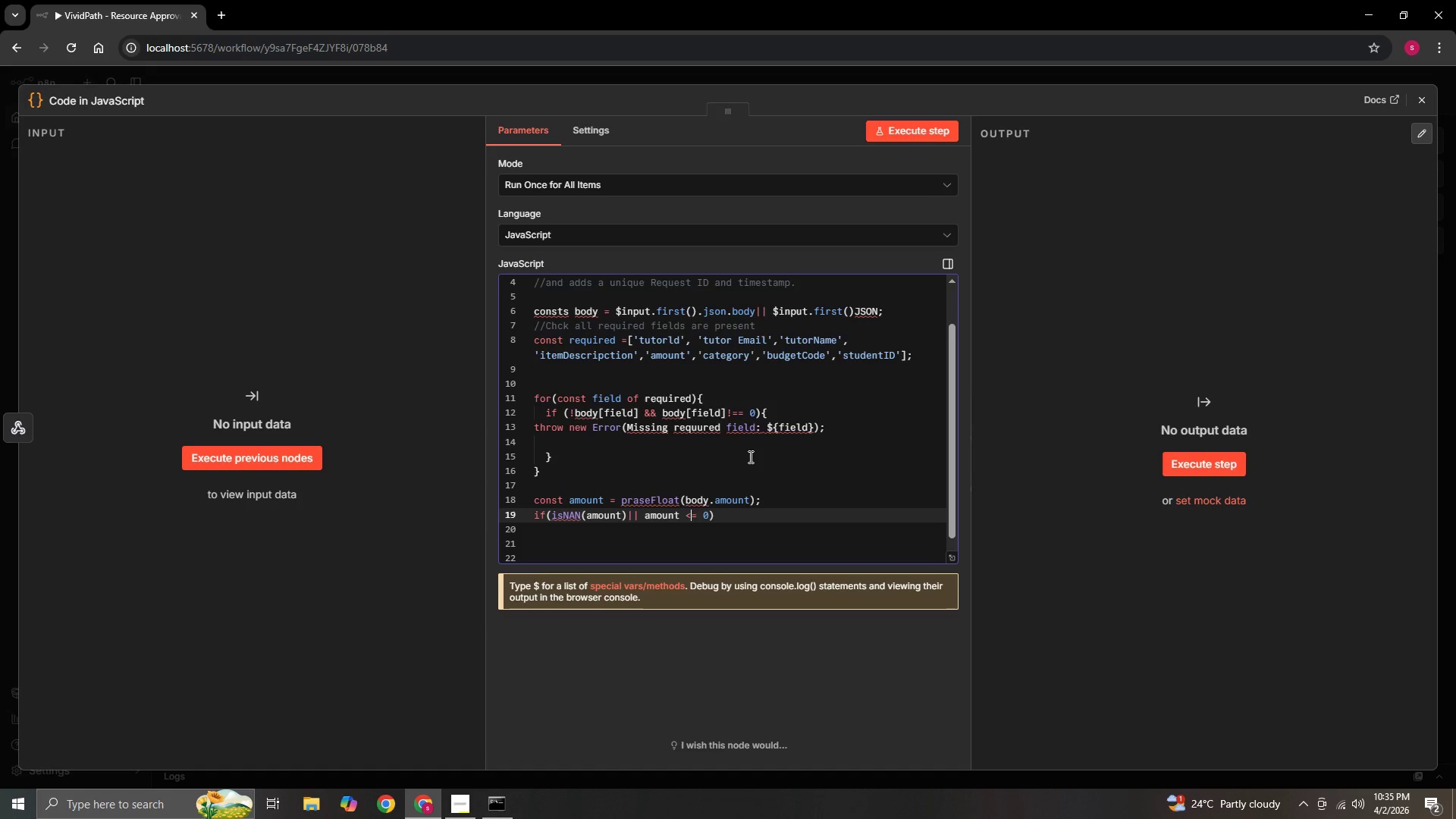 
key(ArrowRight)
 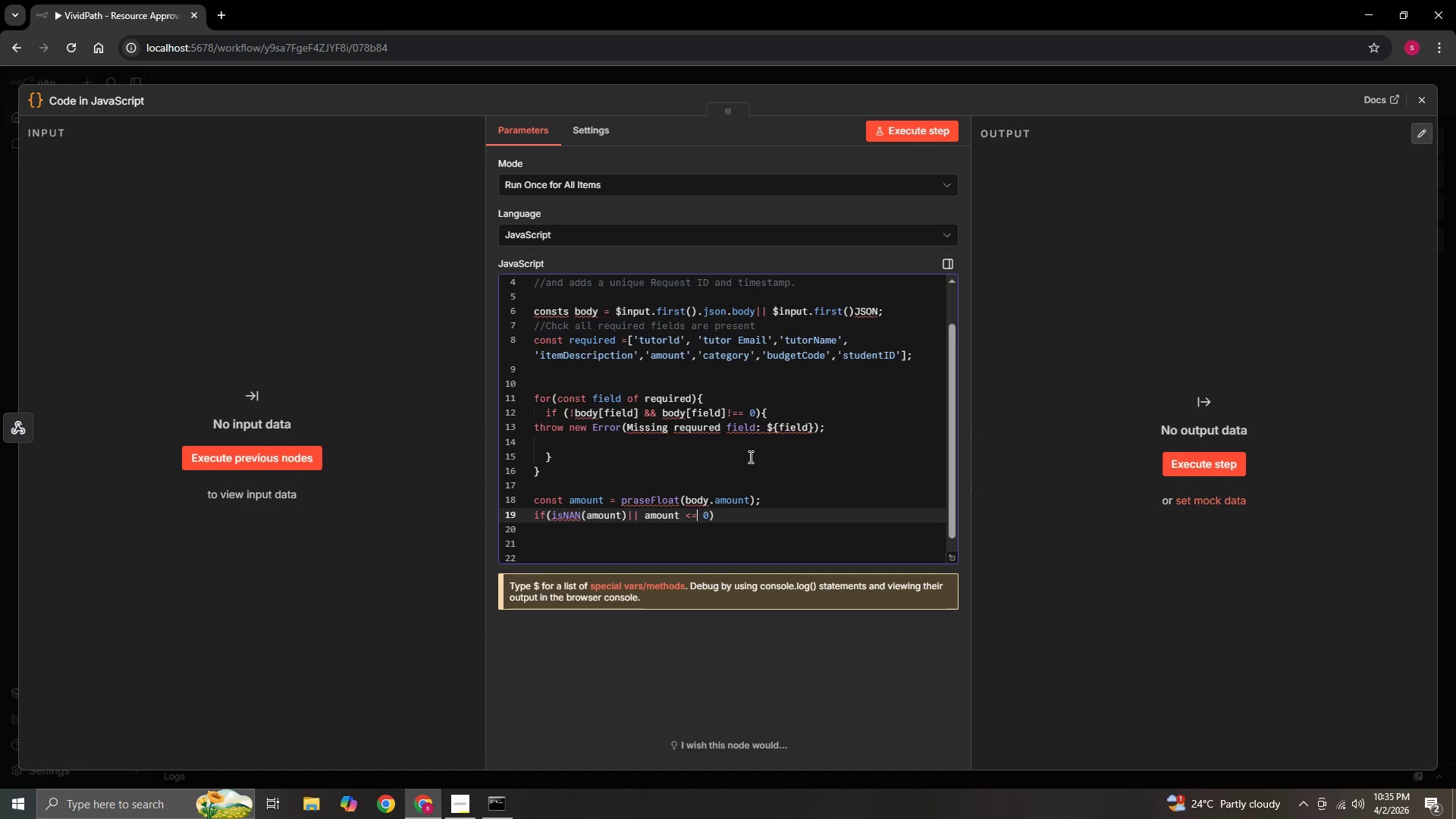 
key(ArrowRight)
 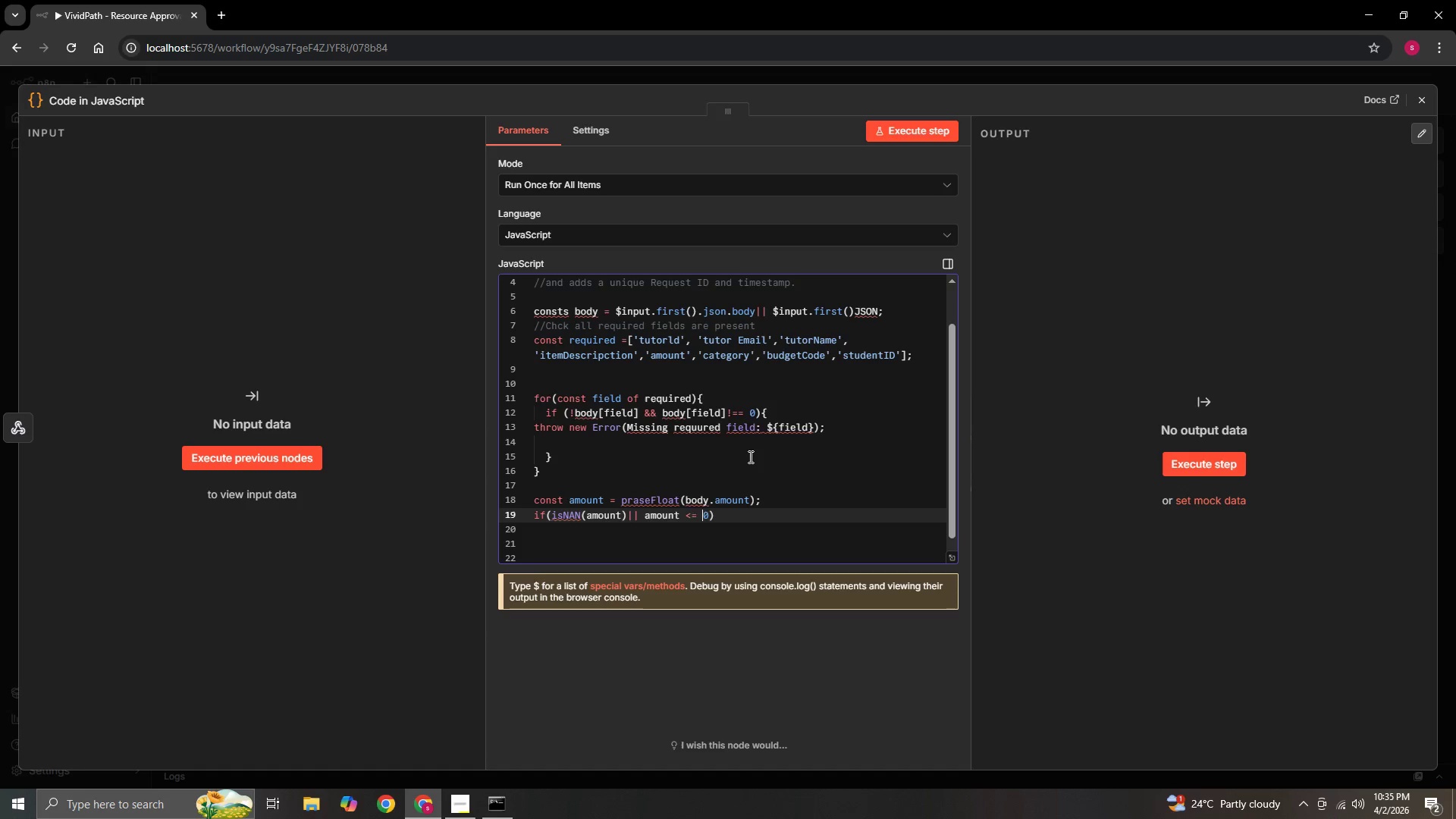 
key(ArrowRight)
 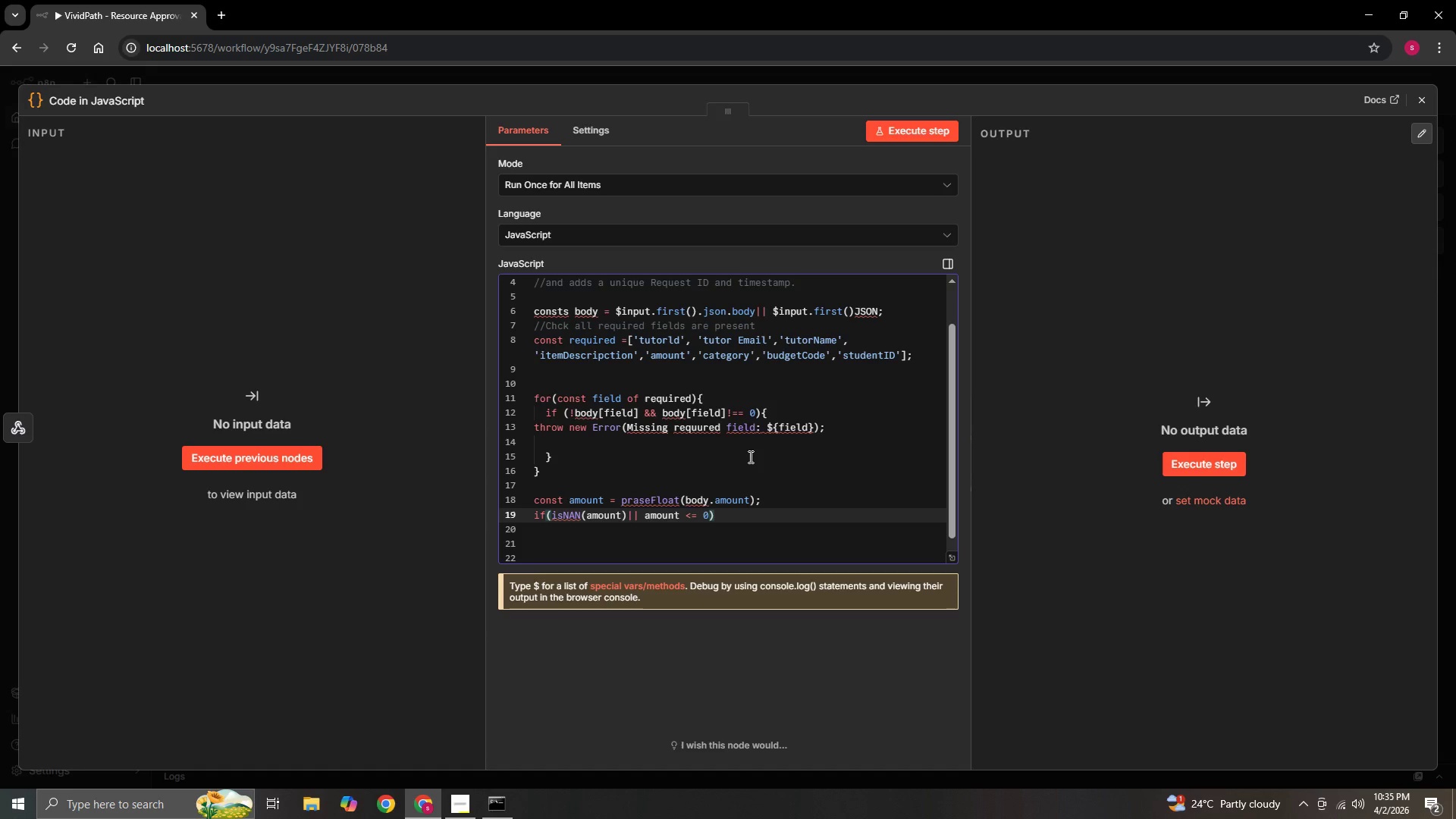 
key(ArrowRight)
 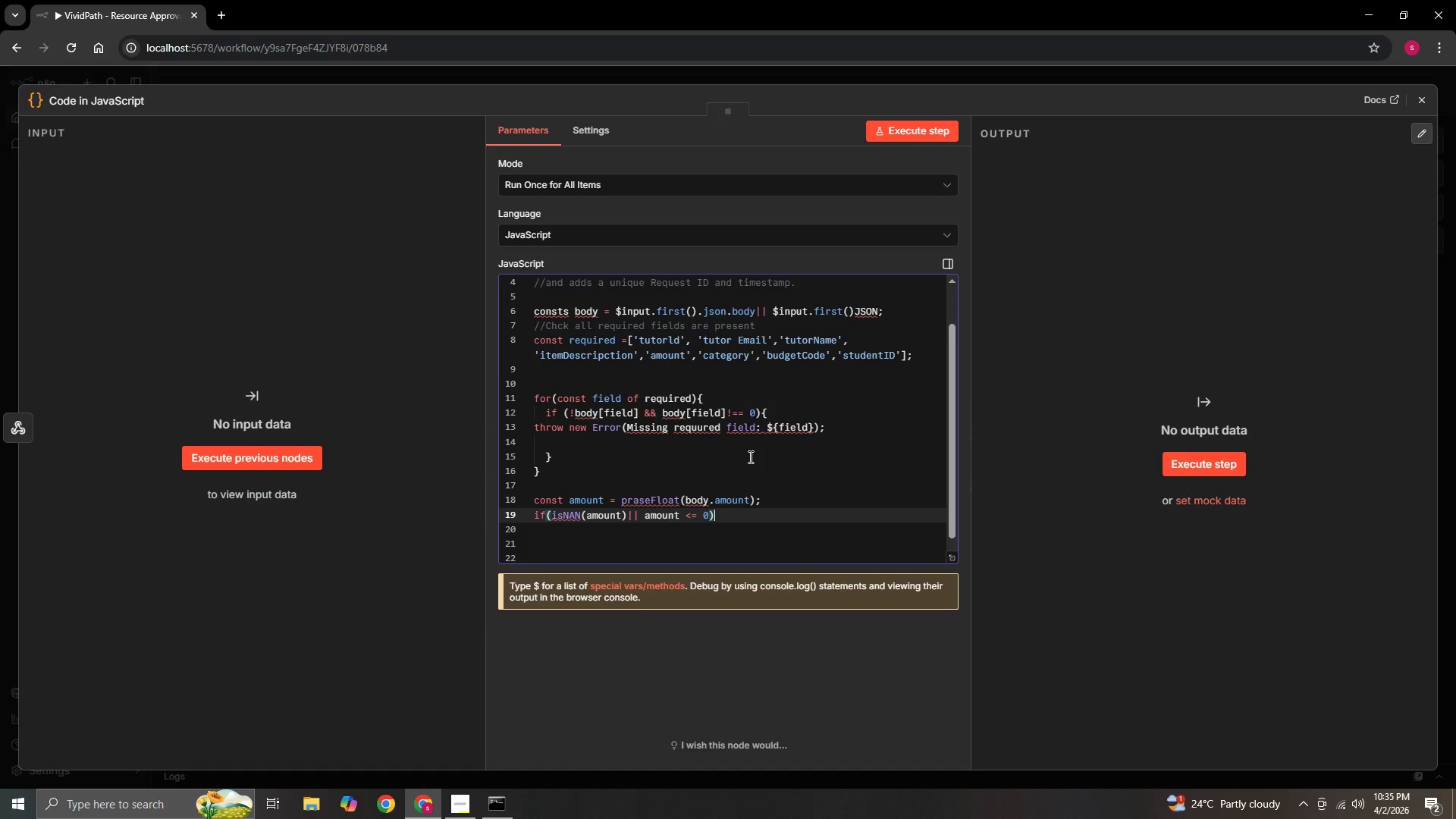 
key(Shift+BracketLeft)
 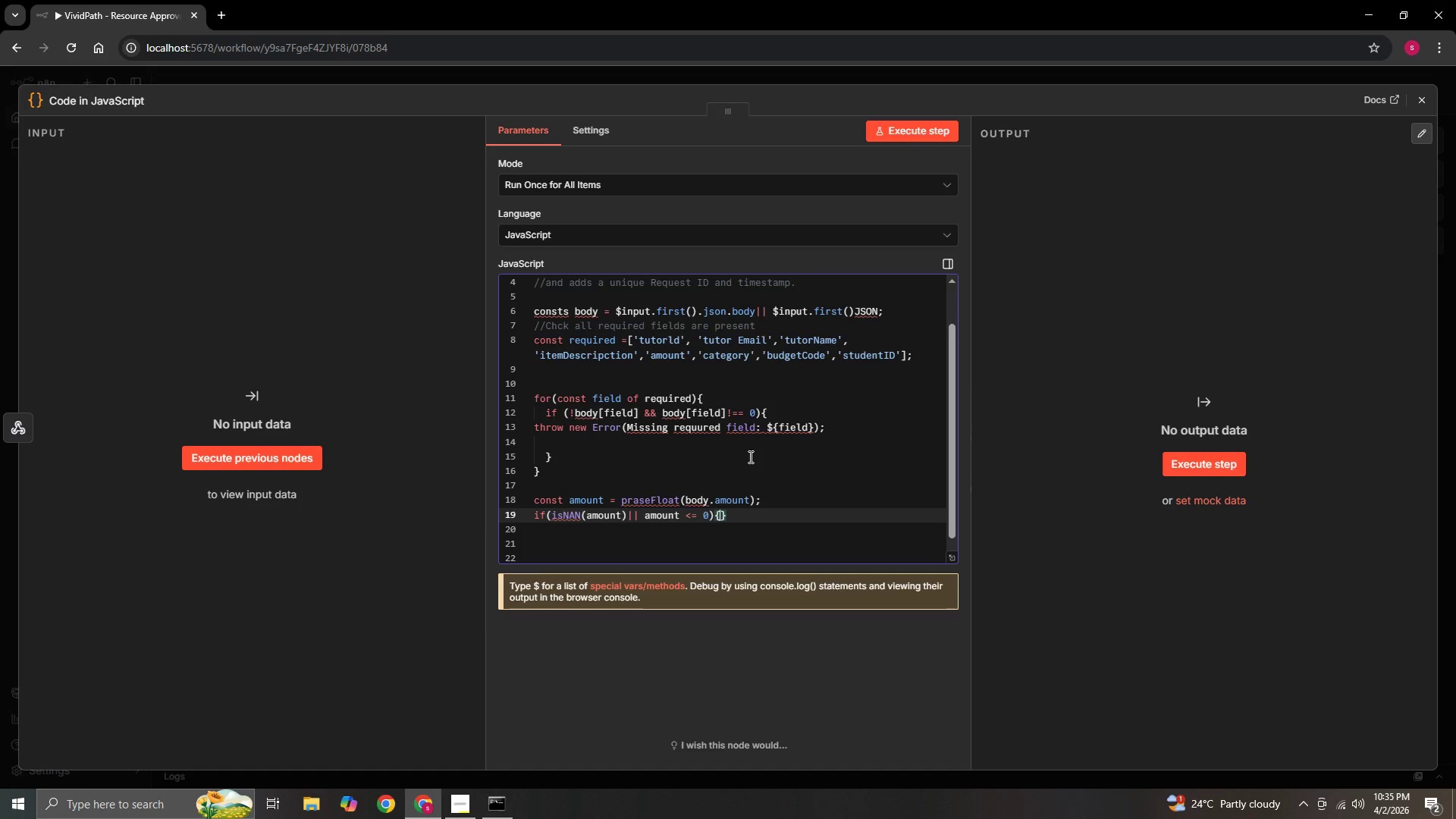 
key(Enter)
 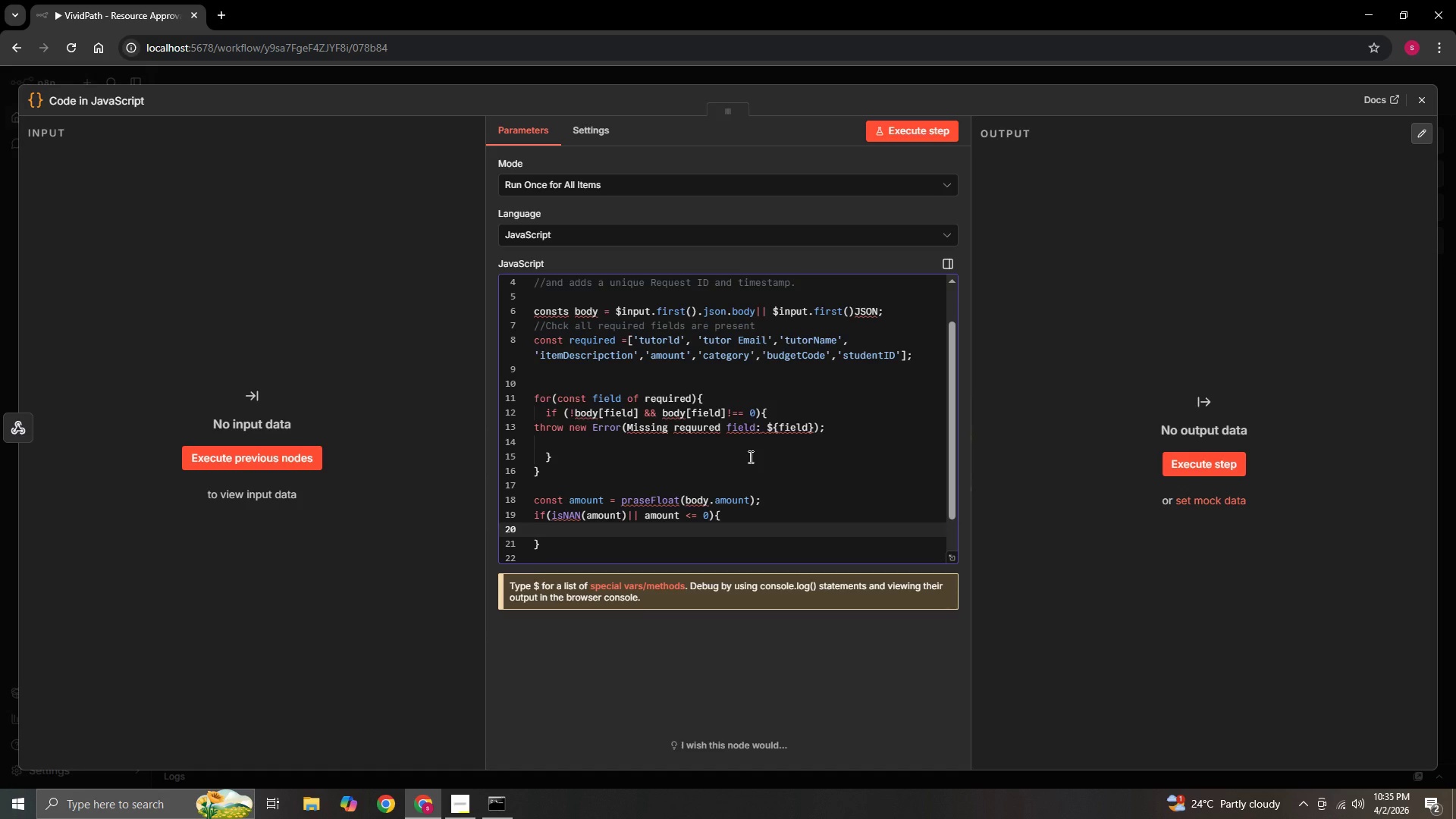 
type(throw)
 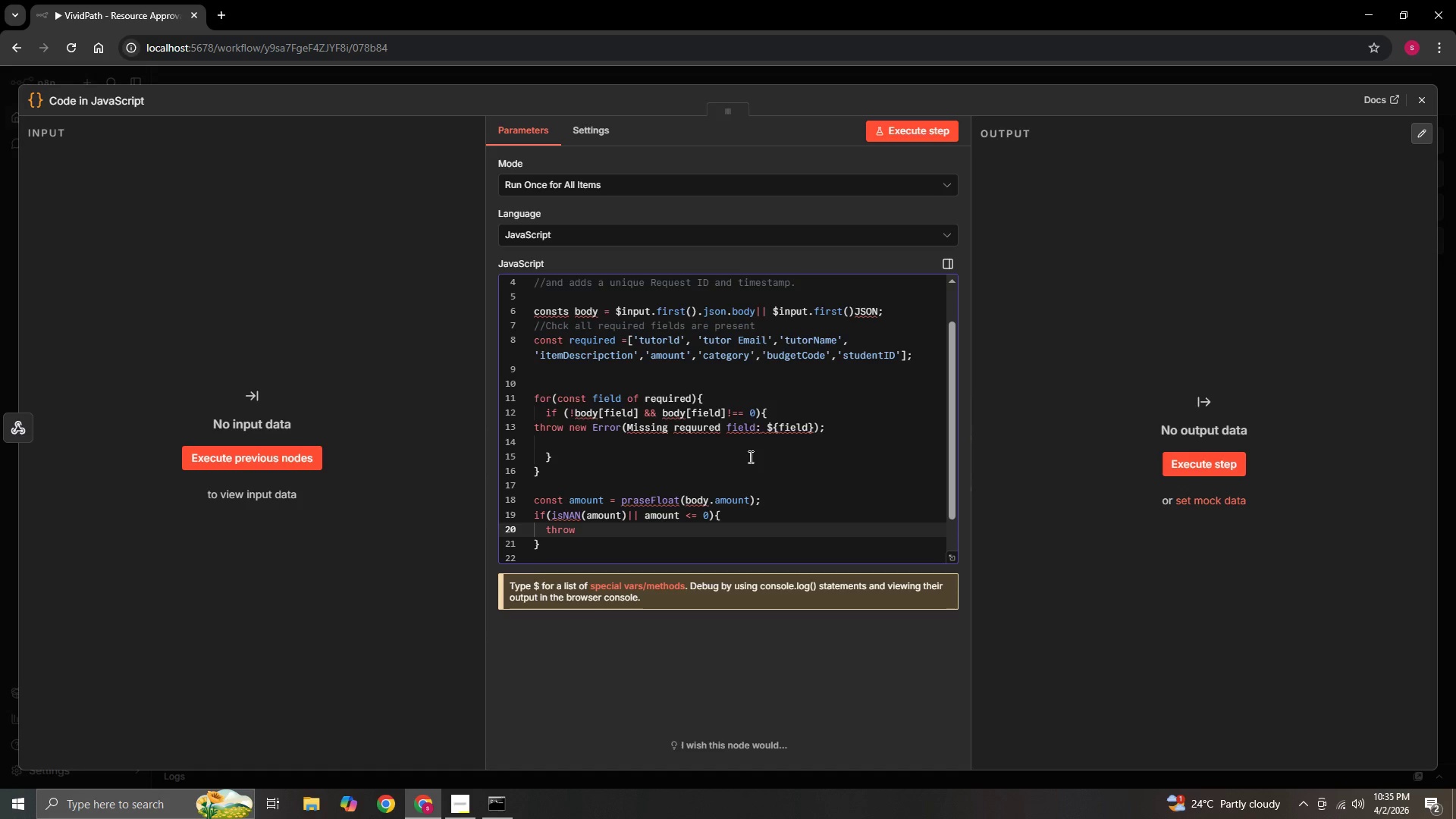 
wait(6.14)
 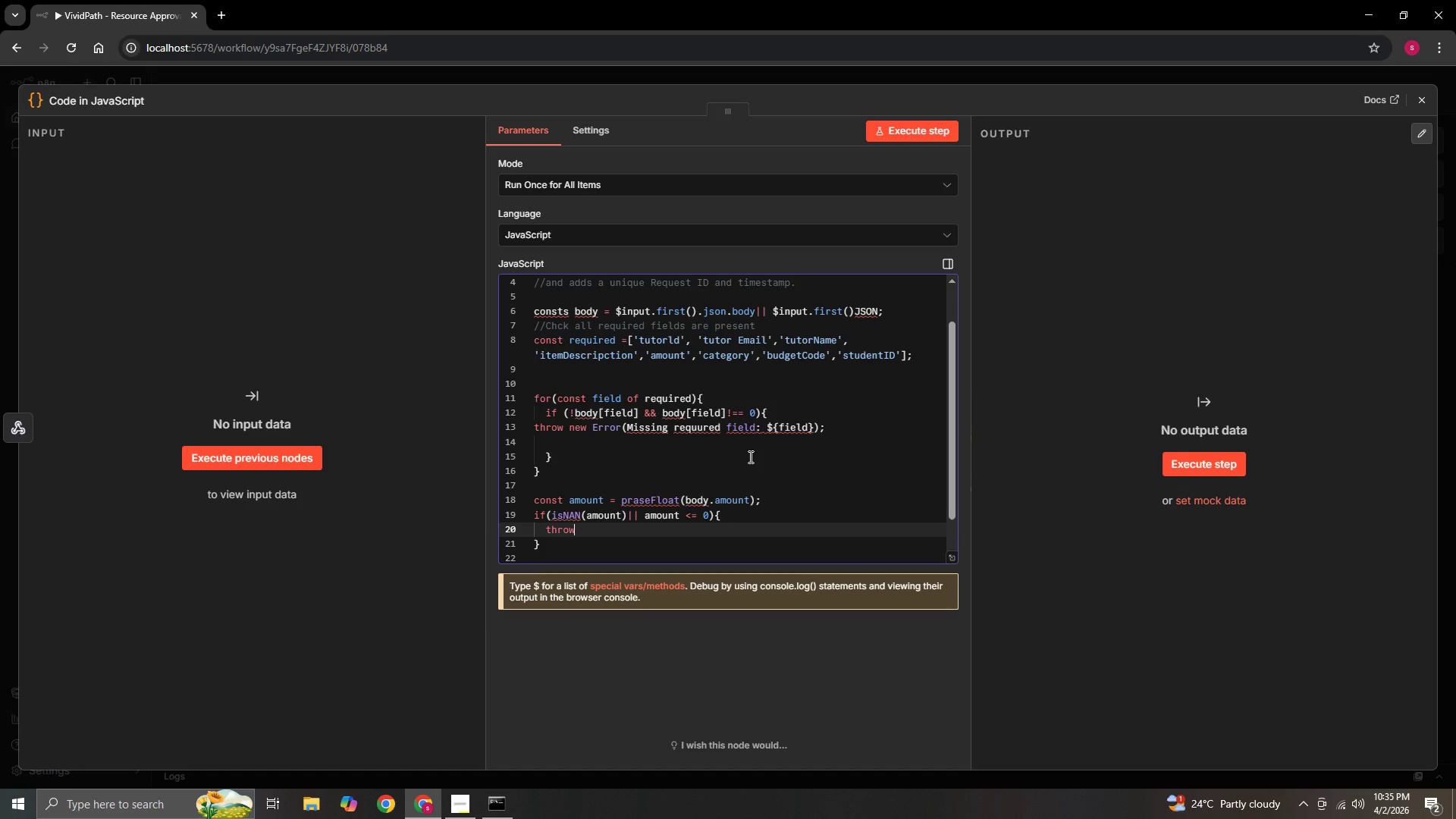 
type( ne )
key(Backspace)
type(w Error )
key(Backspace)
type((" Invaku)
key(Backspace)
key(Backspace)
type(lid amount:must bea positive number)
 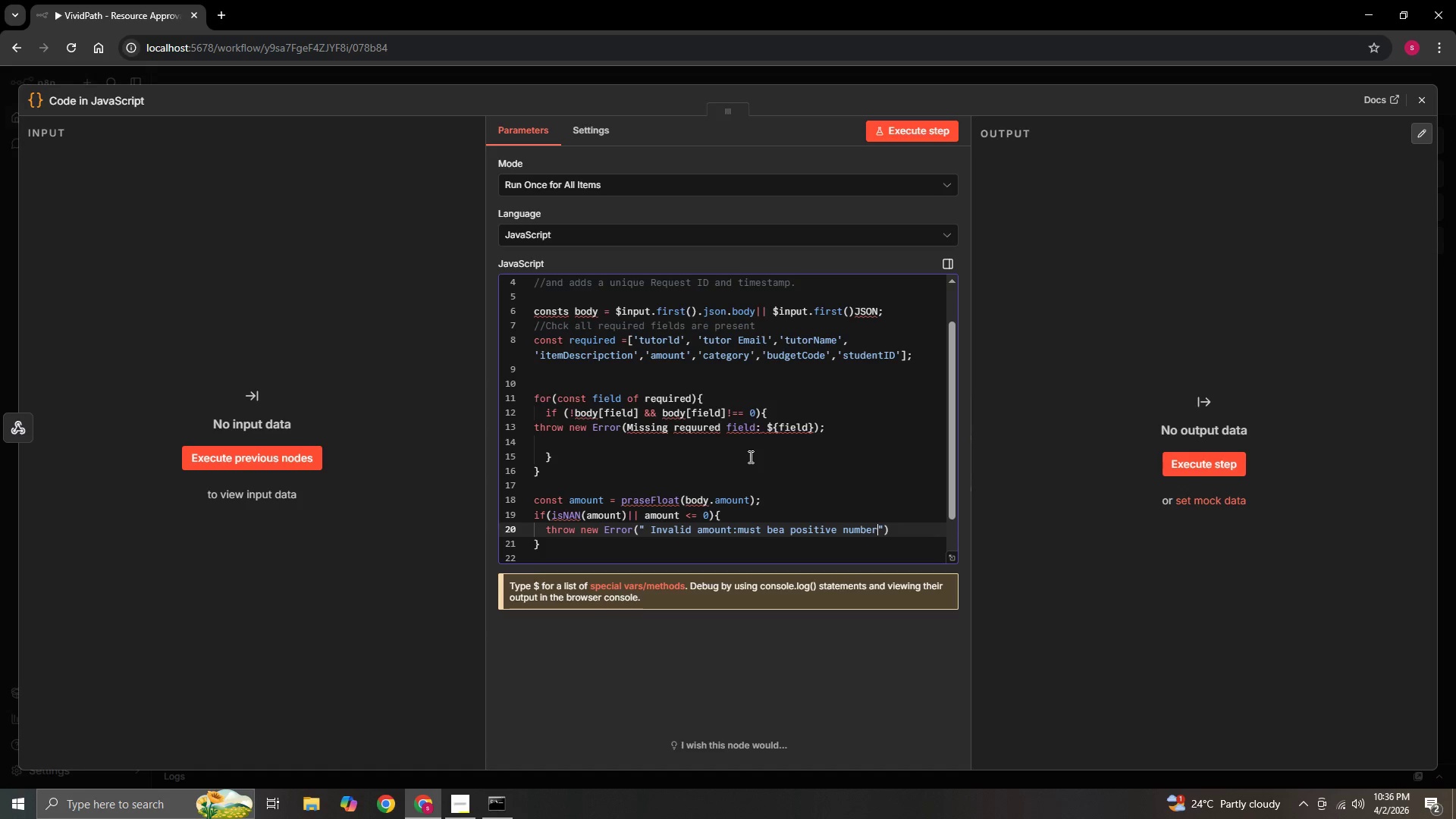 
key(ArrowRight)
 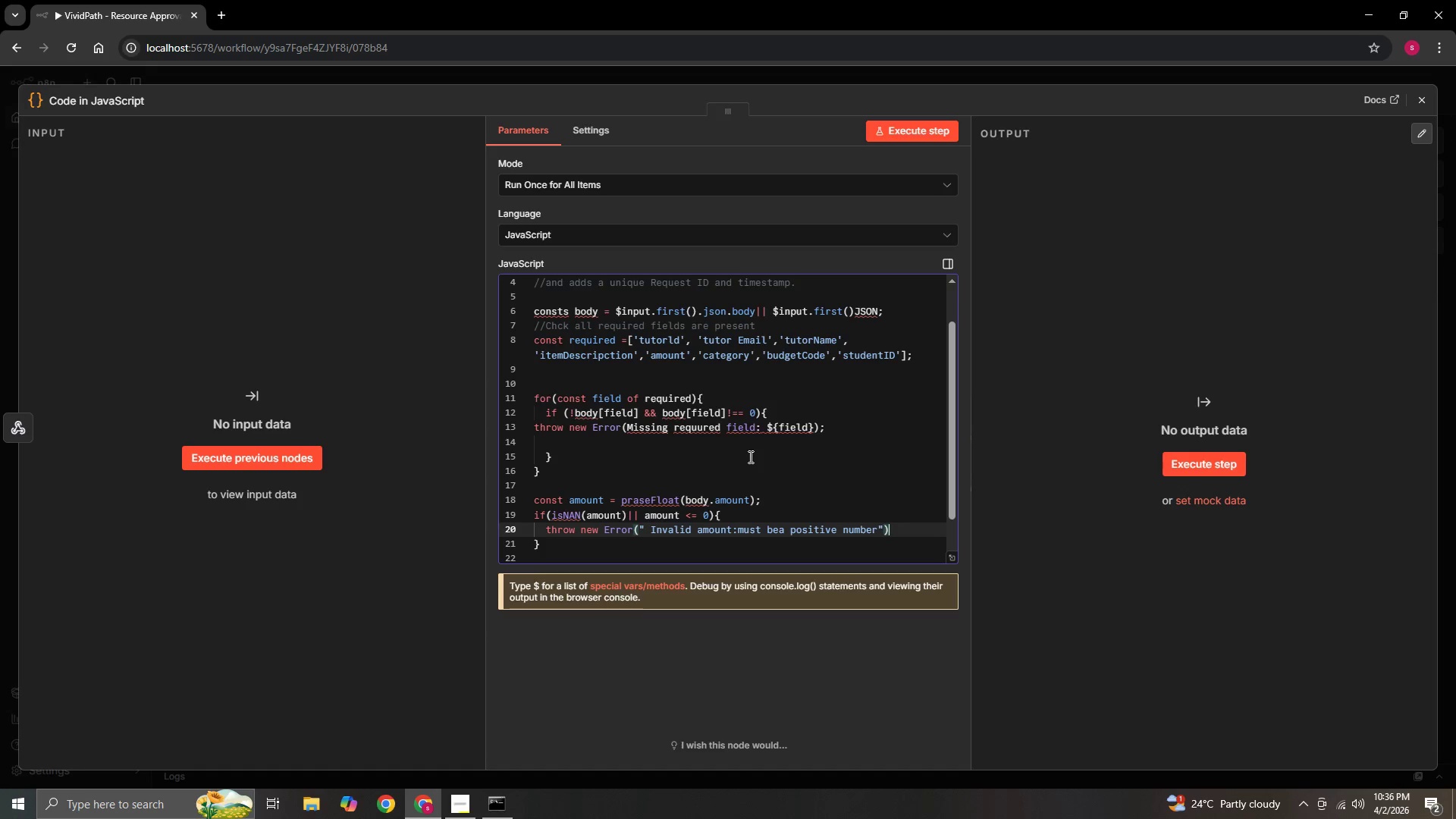 
key(ArrowRight)
 